 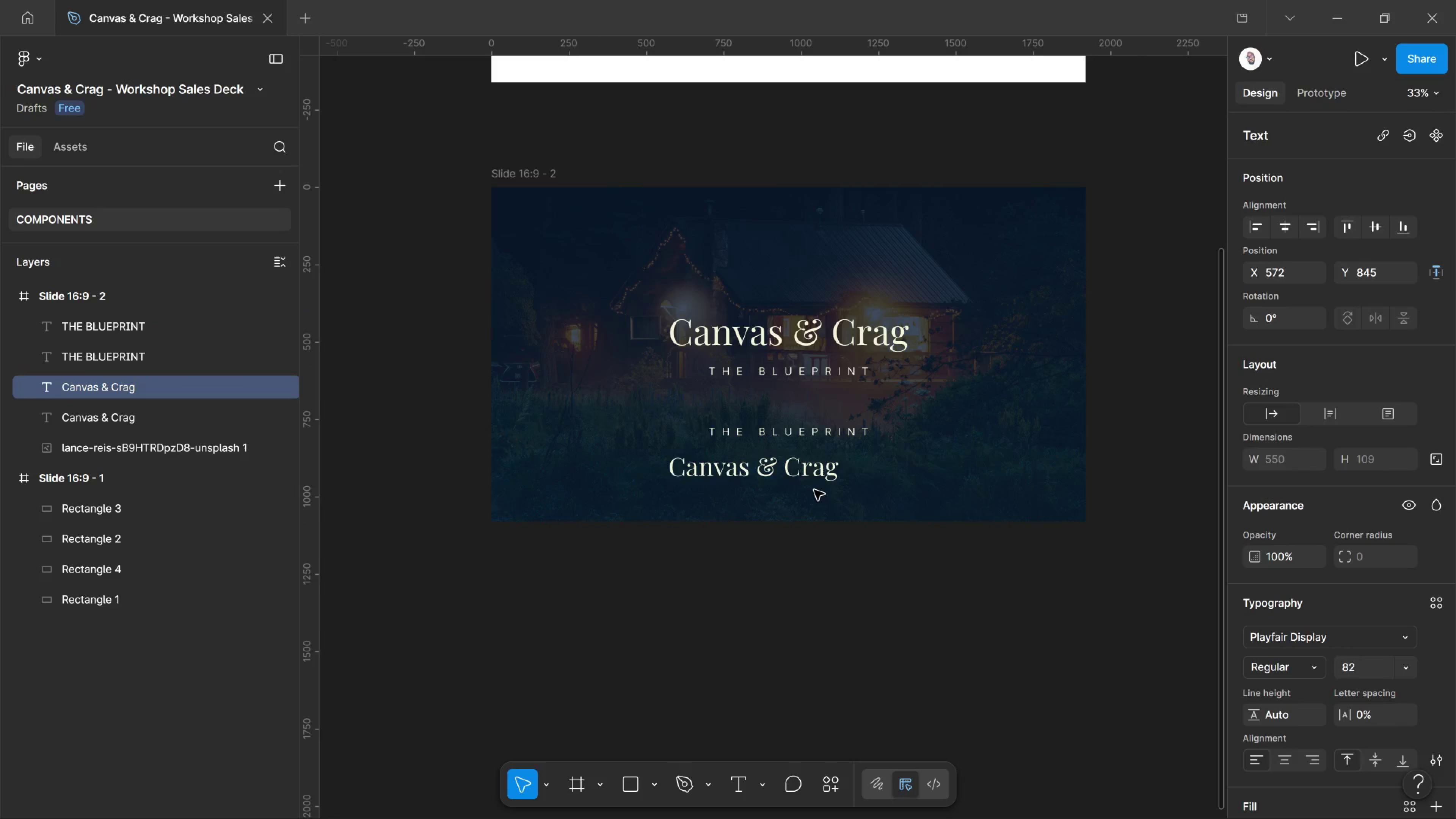 
key(Control+Shift+Comma)
 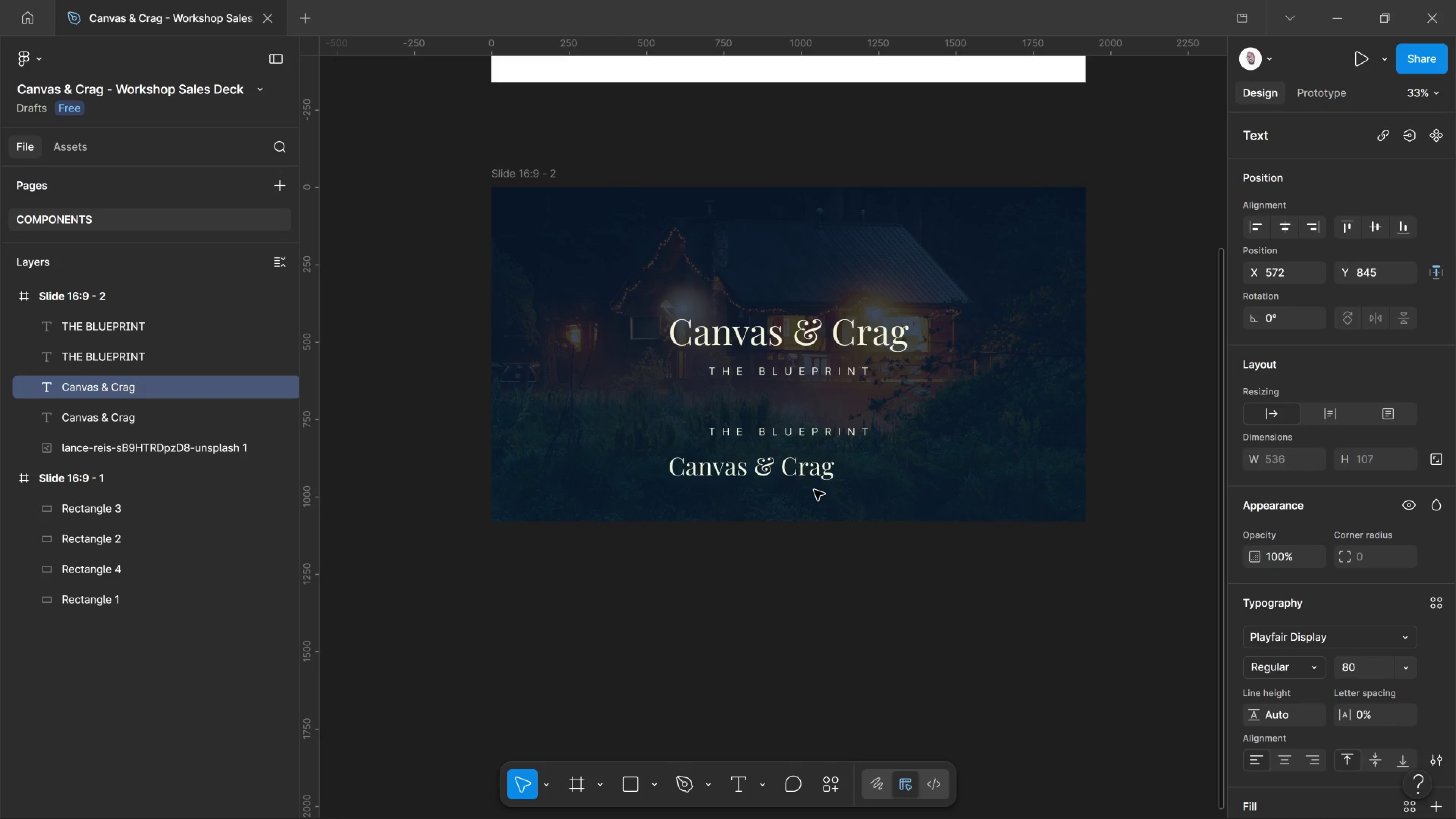 
key(Control+Shift+Comma)
 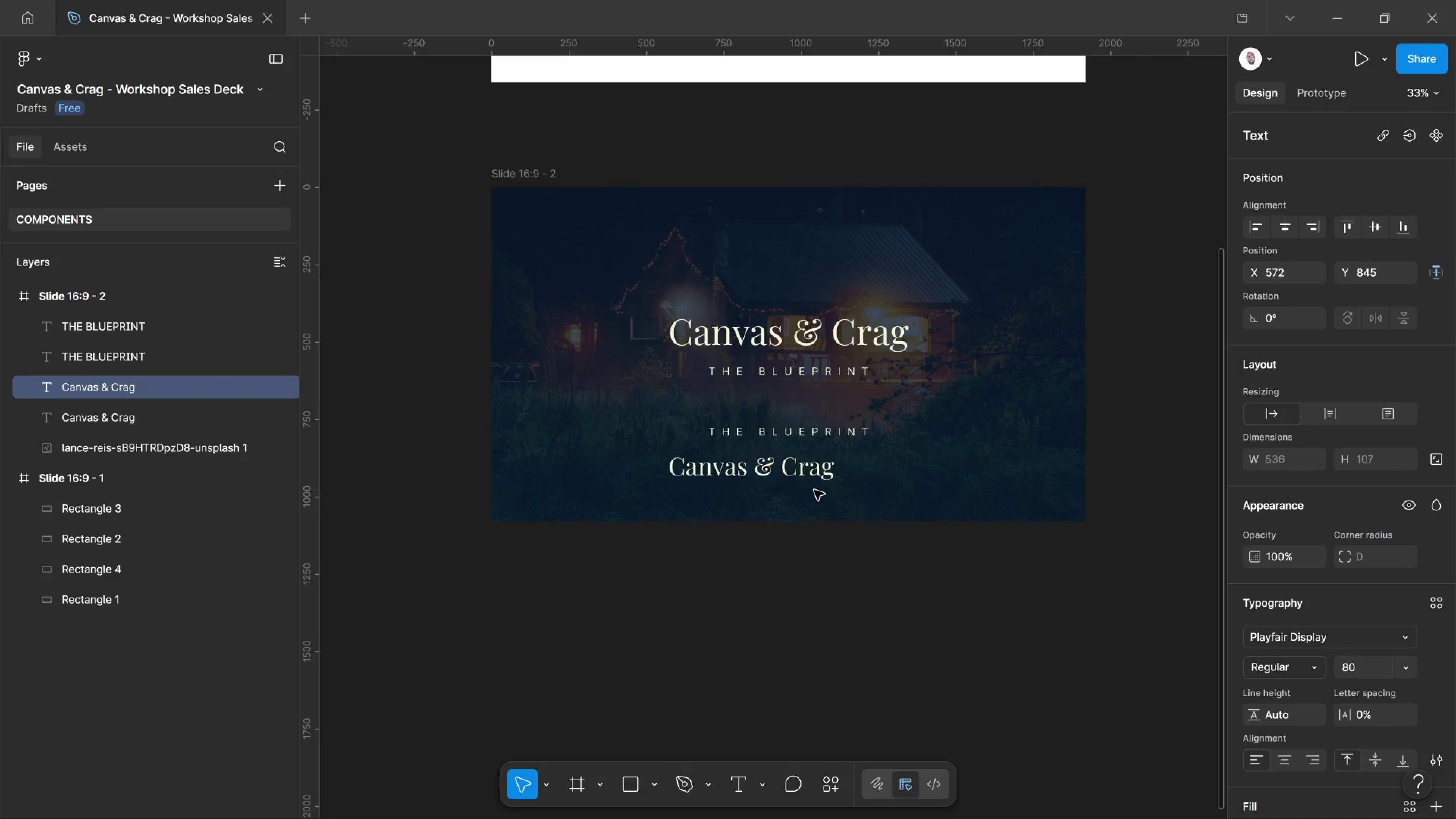 
key(Control+Shift+Comma)
 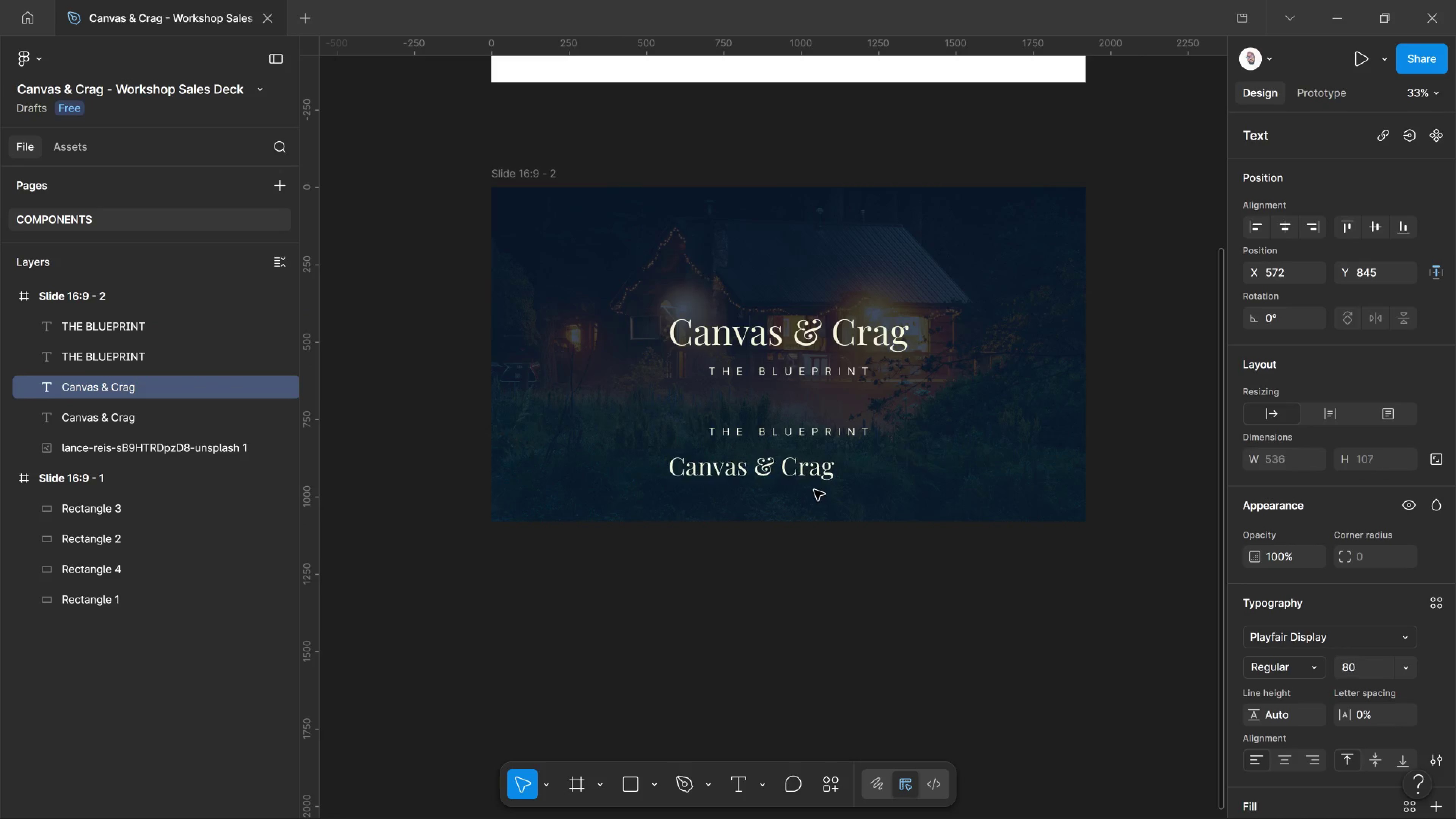 
key(Control+Shift+Comma)
 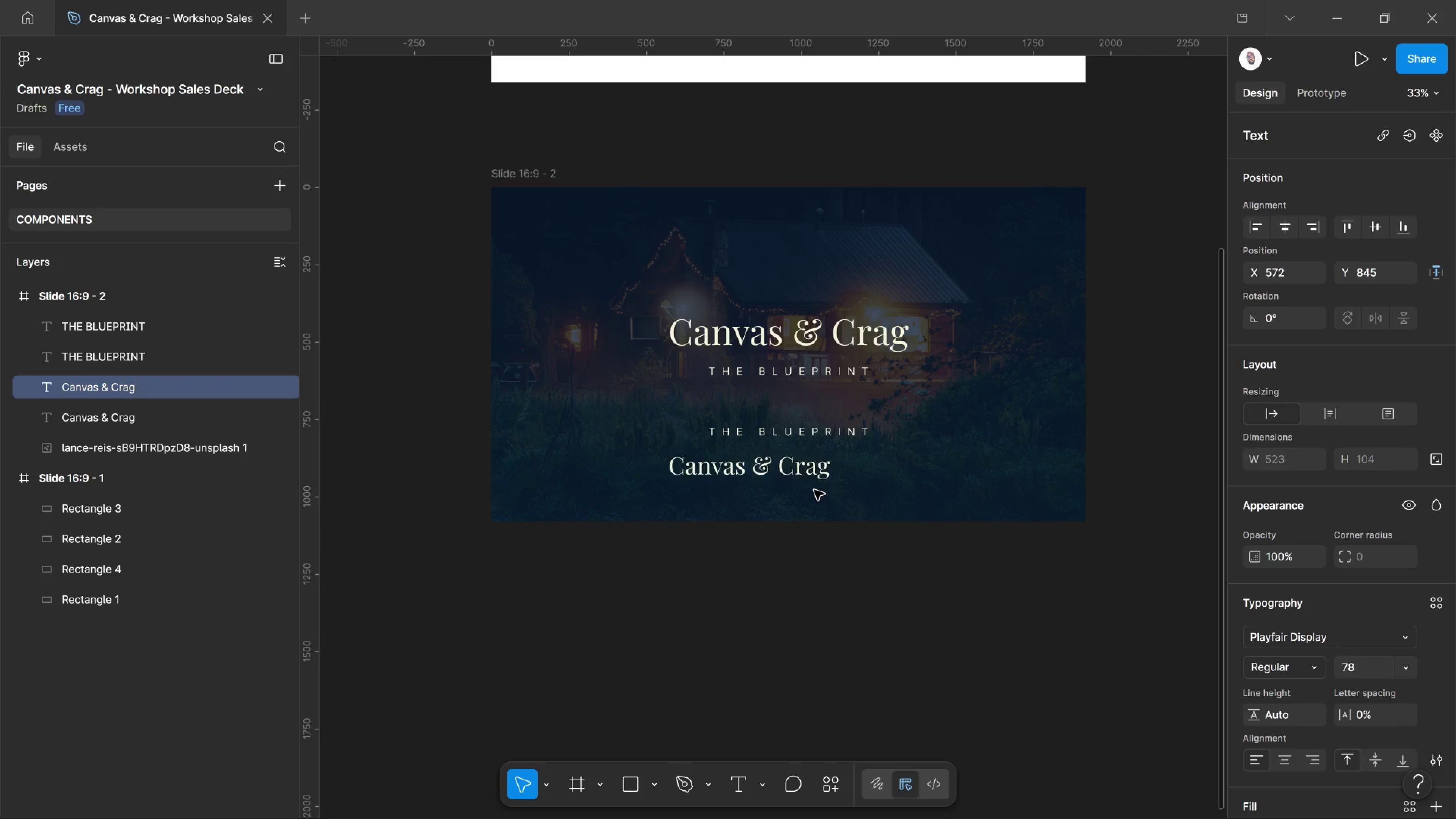 
key(Control+Shift+Comma)
 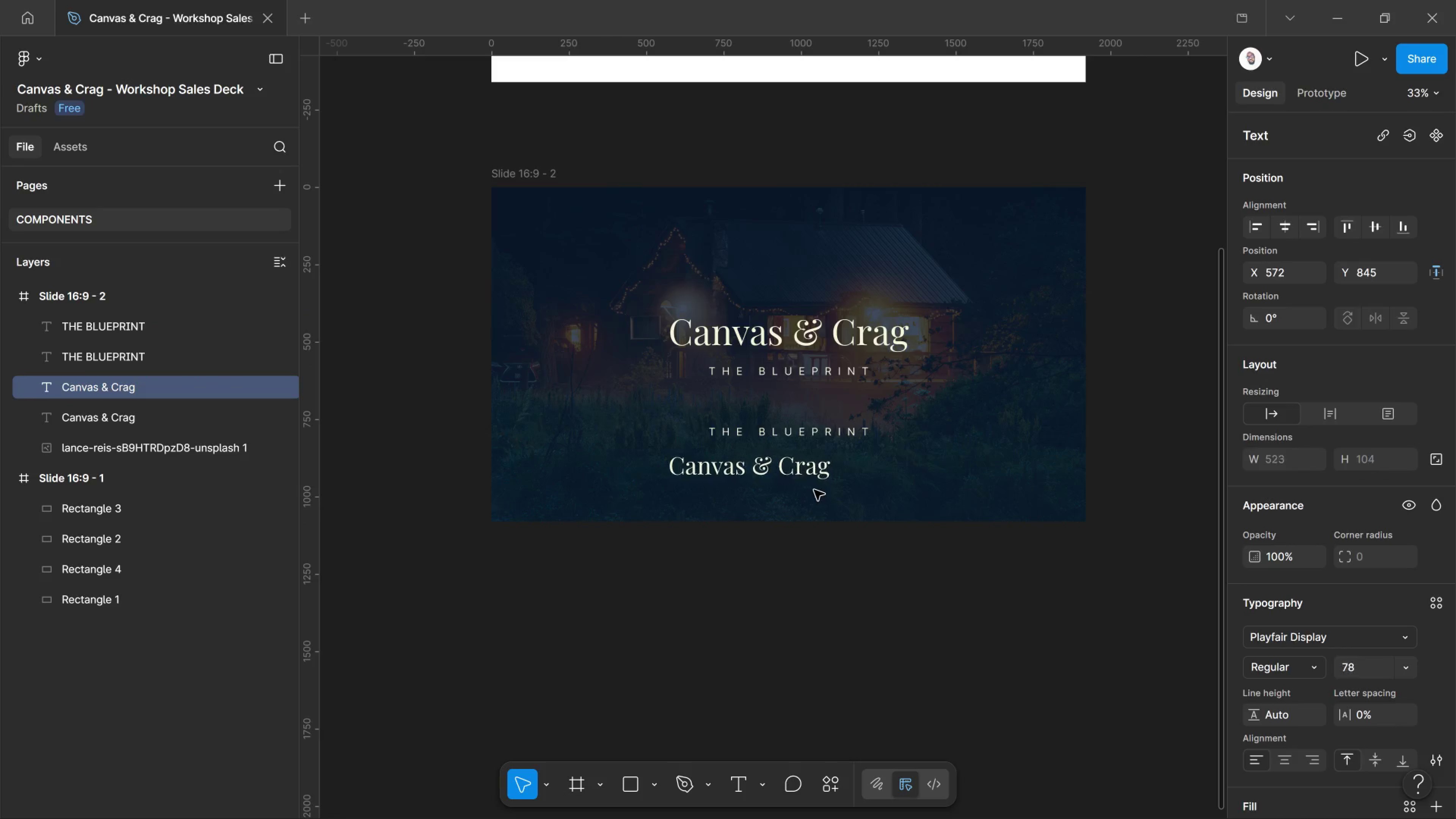 
key(Control+Shift+Comma)
 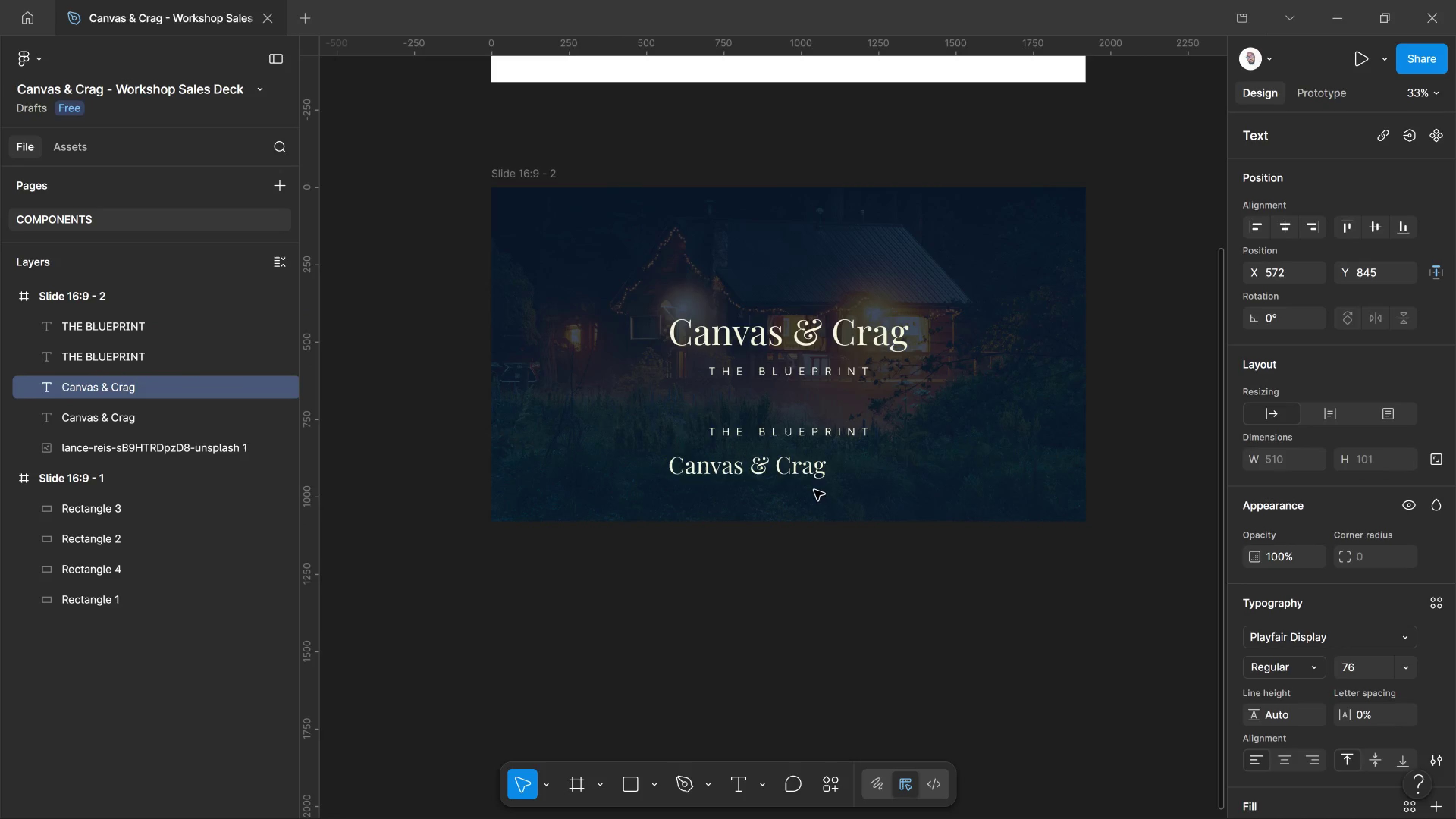 
key(Control+Shift+Comma)
 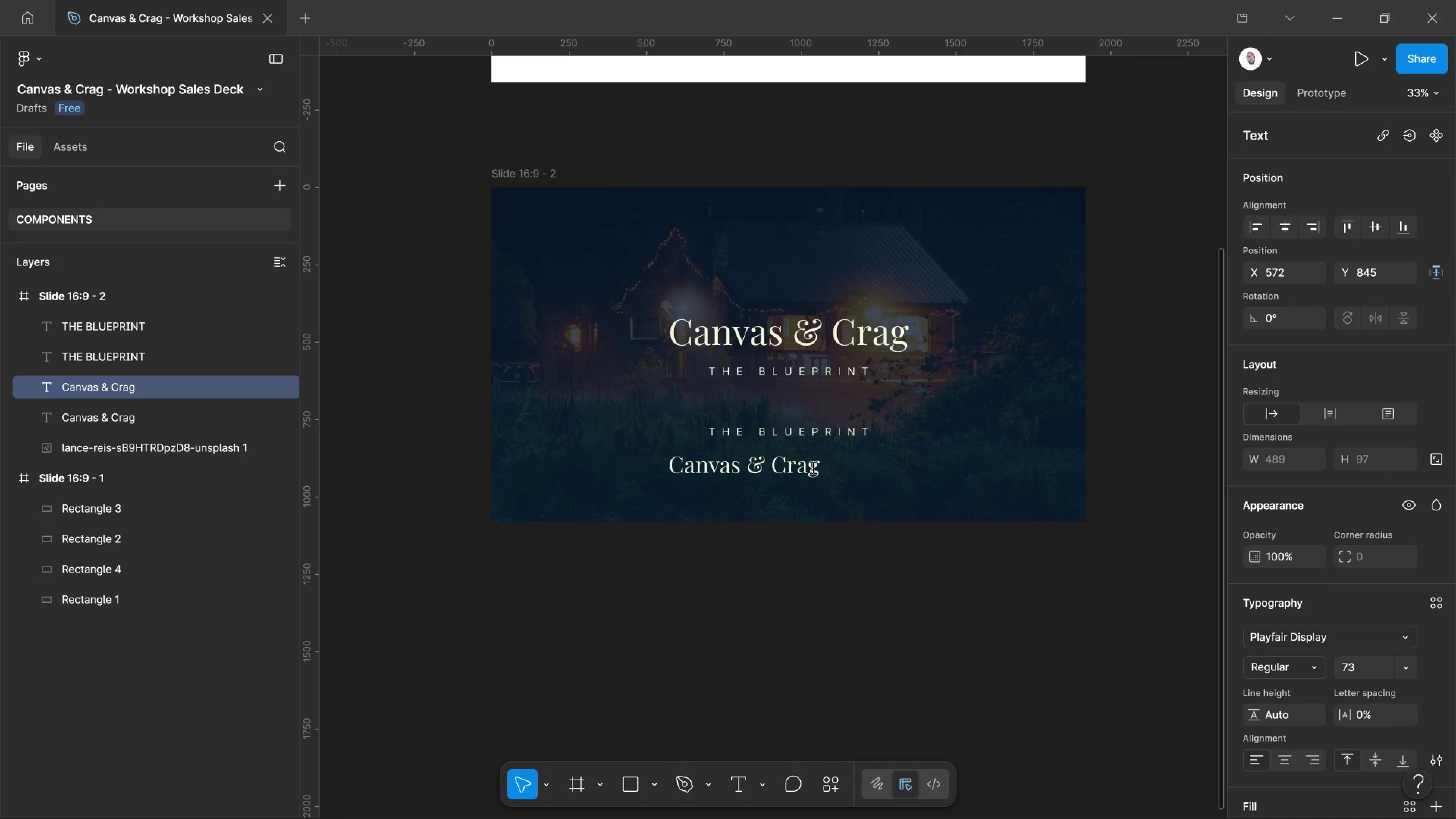 
left_click([808, 467])
 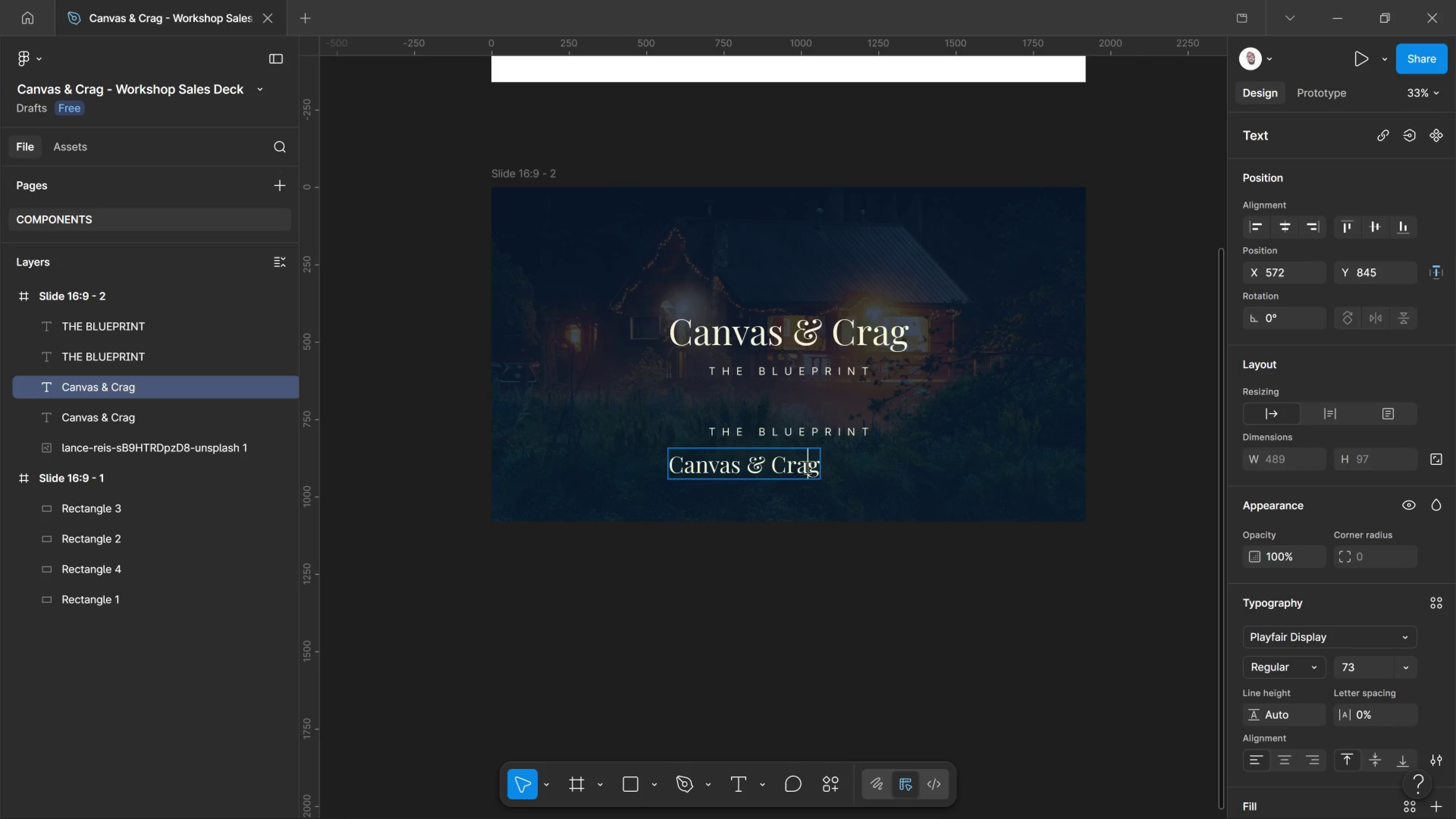 
key(Control+A)
 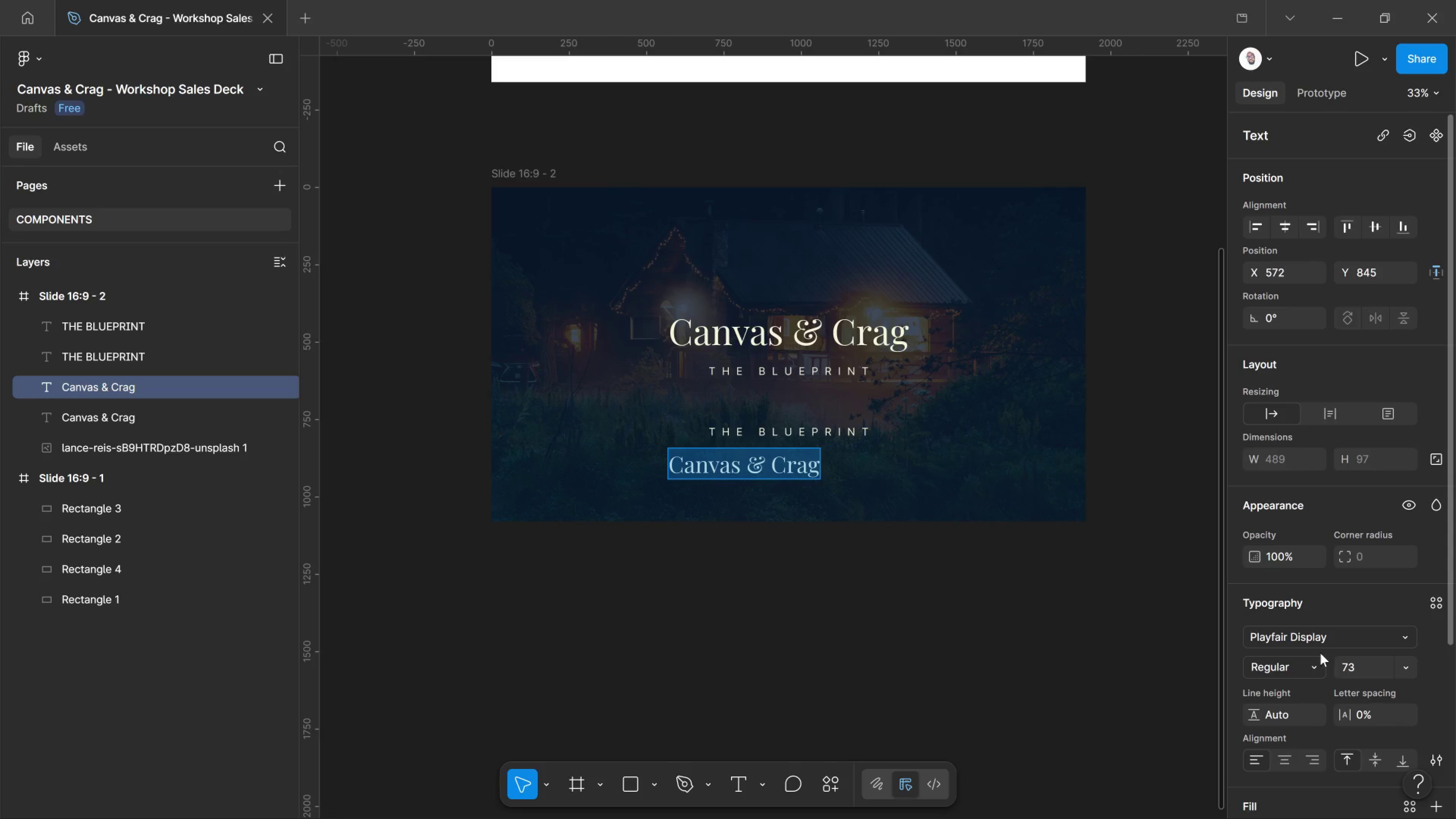 
left_click([1282, 763])
 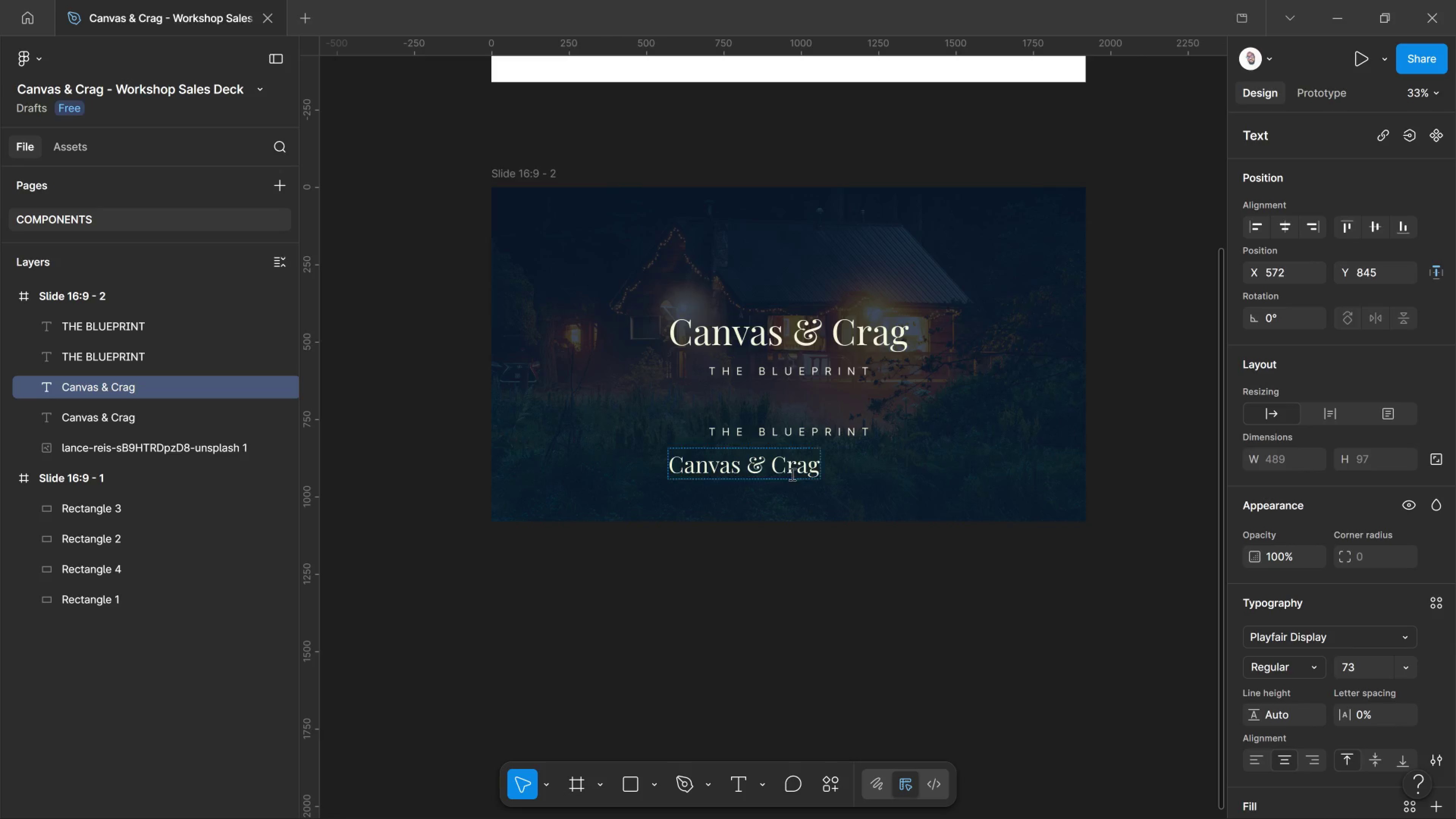 
left_click([786, 463])
 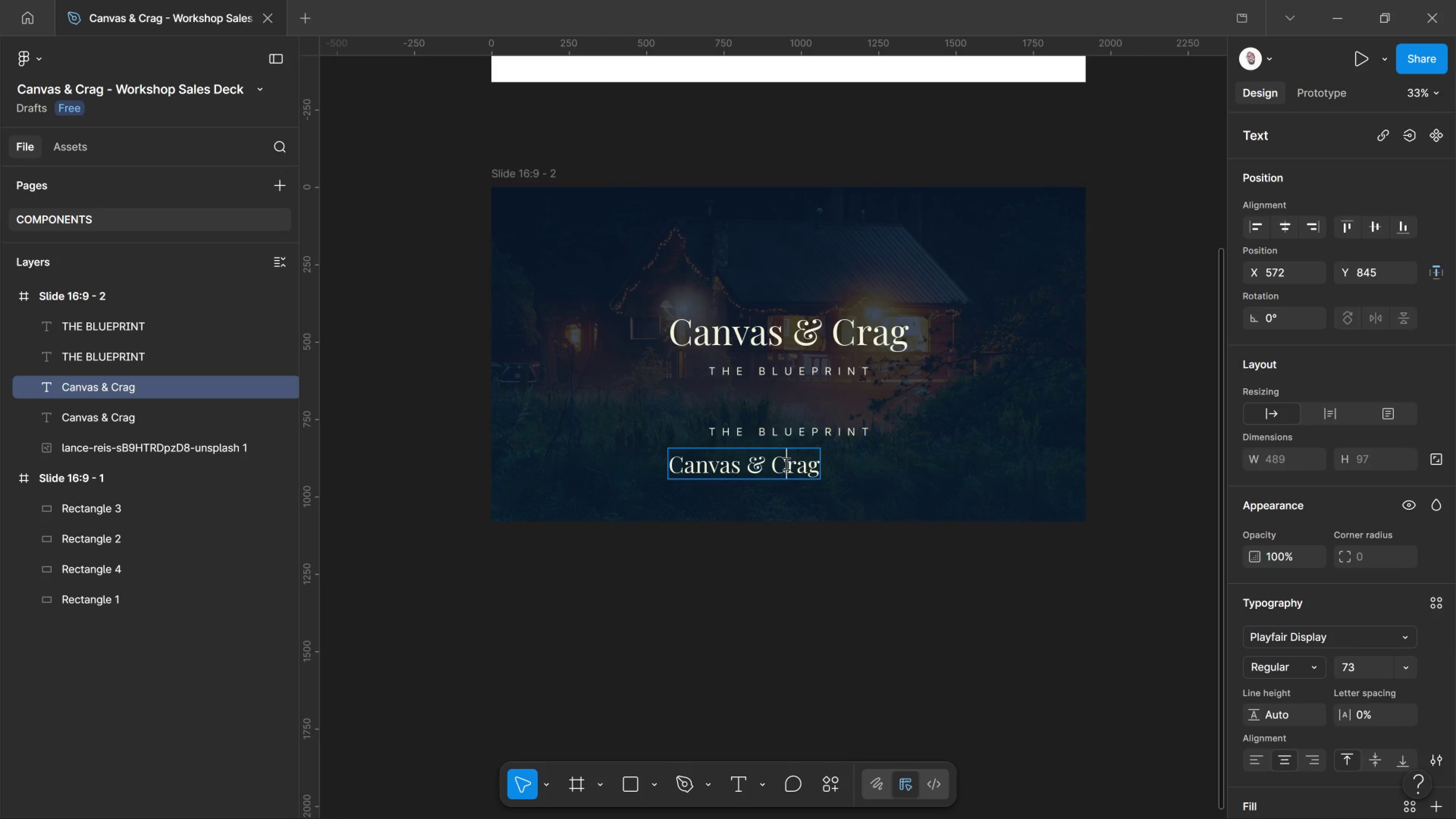 
key(Control+A)
 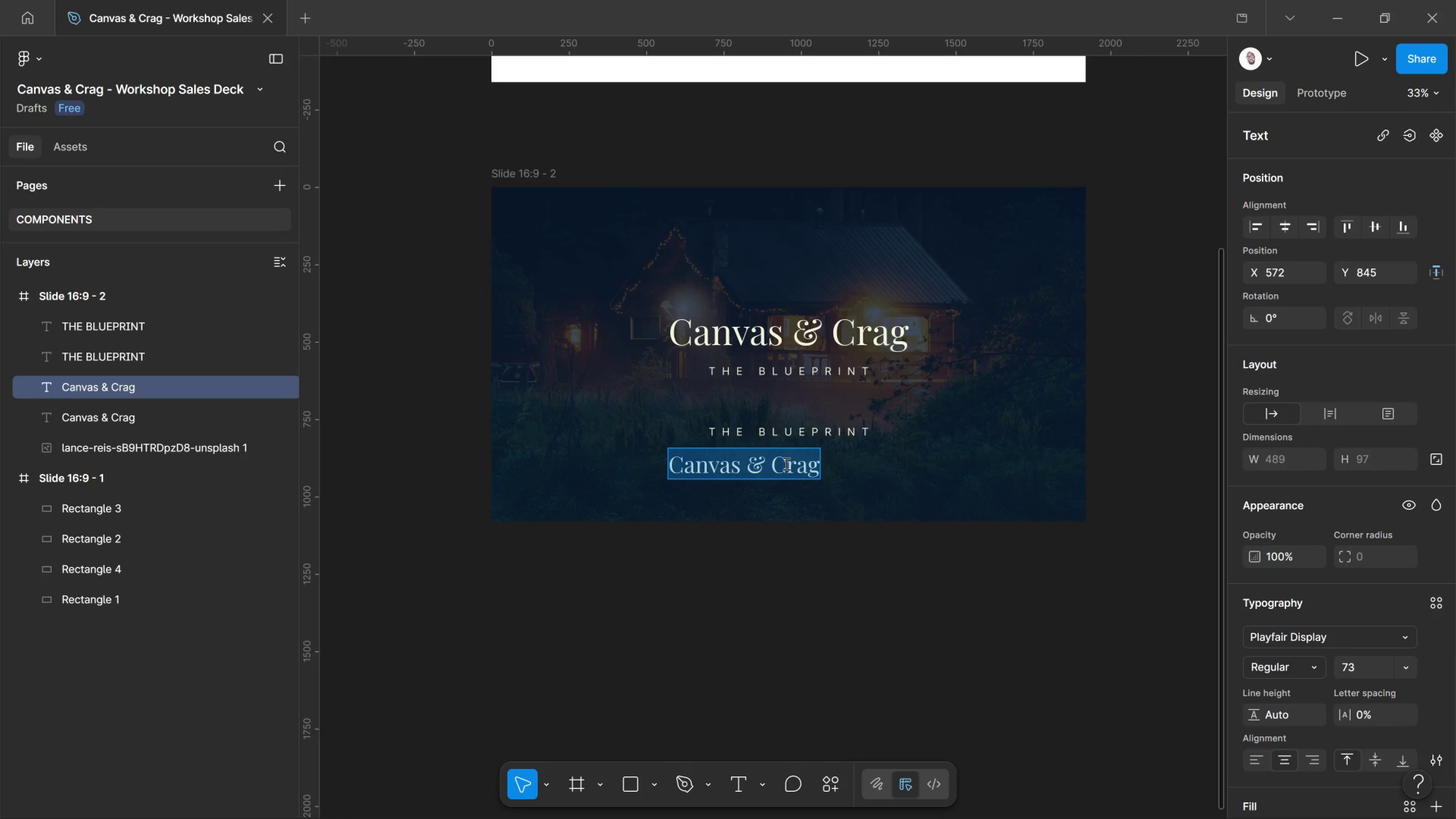 
type(SIEENA)
key(Backspace)
key(Backspace)
key(Backspace)
type(NNA)
key(Backspace)
key(Backspace)
key(Backspace)
key(Backspace)
key(Backspace)
type(ienna Thao)
key(Backspace)
key(Backspace)
type(orne)
 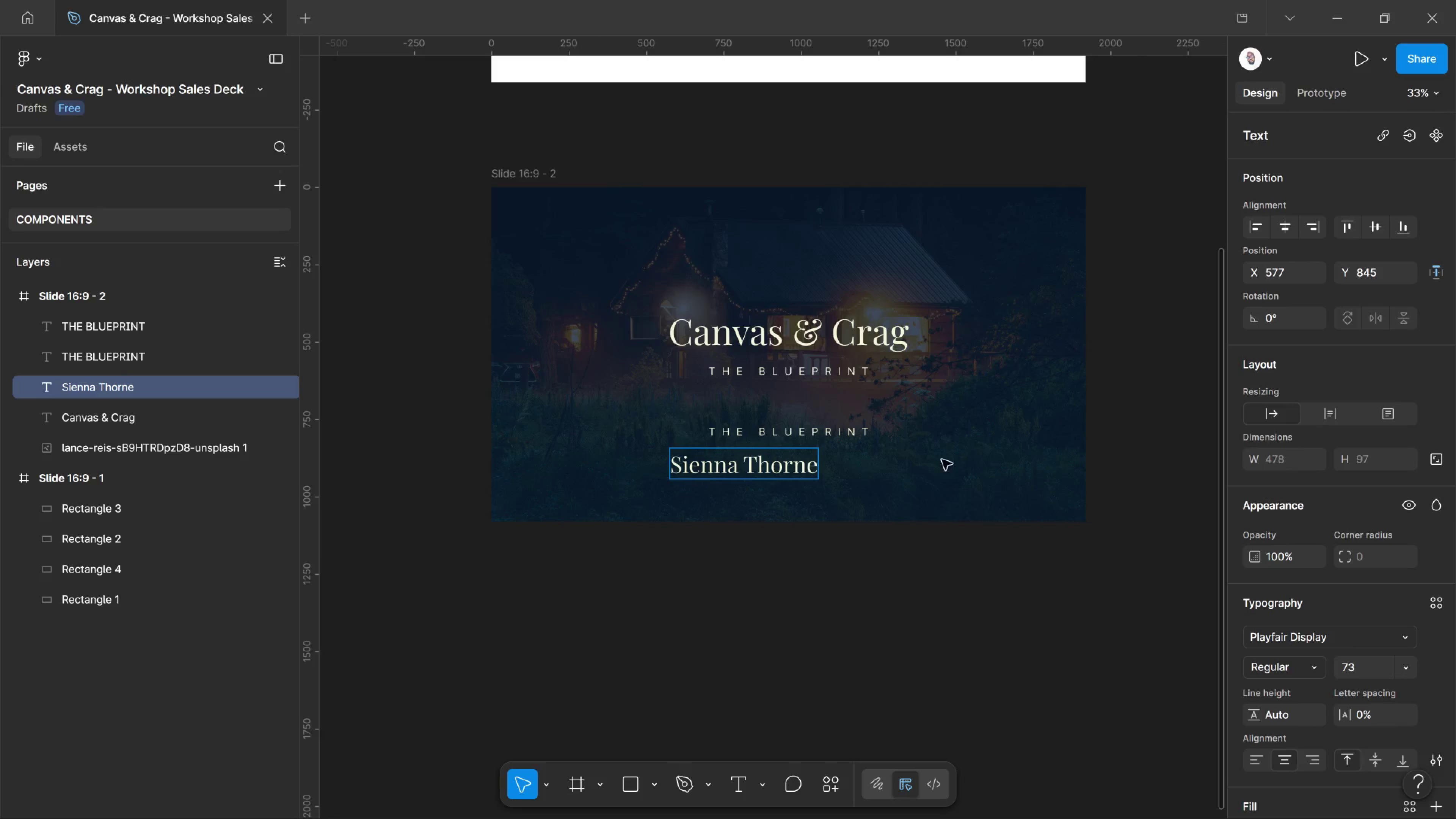 
wait(5.41)
 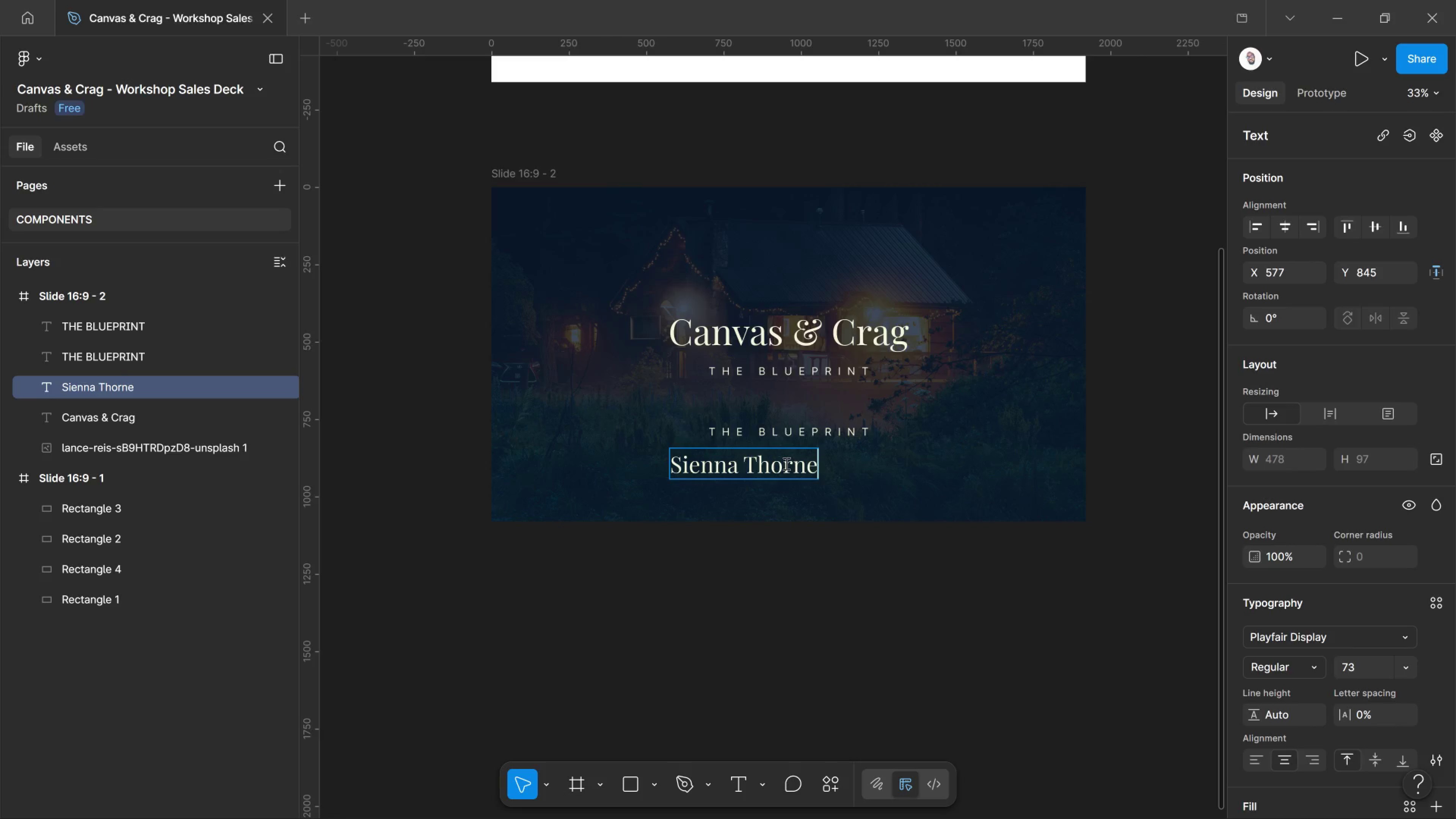 
key(Control+ControlLeft)
 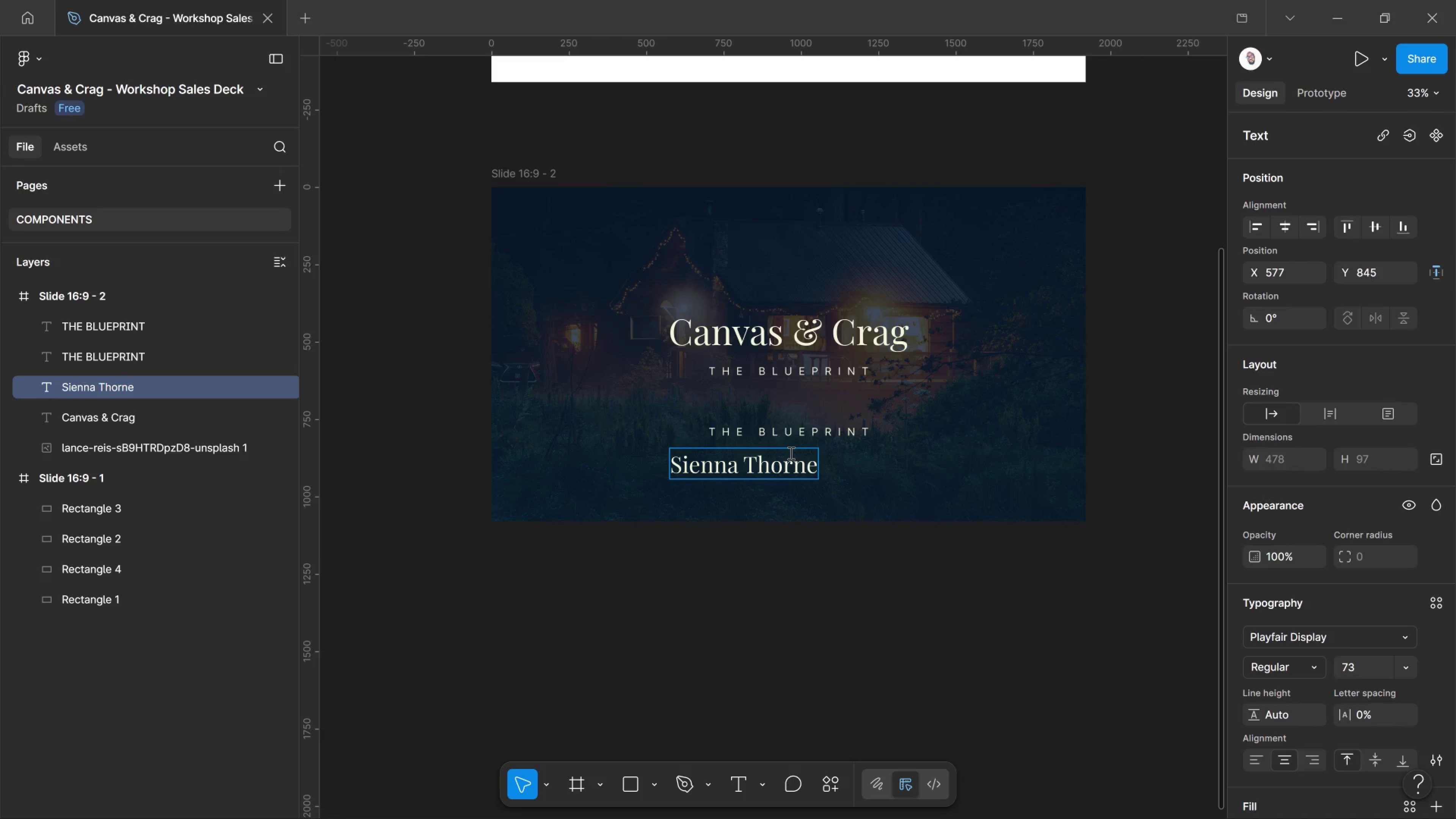 
key(Control+A)
 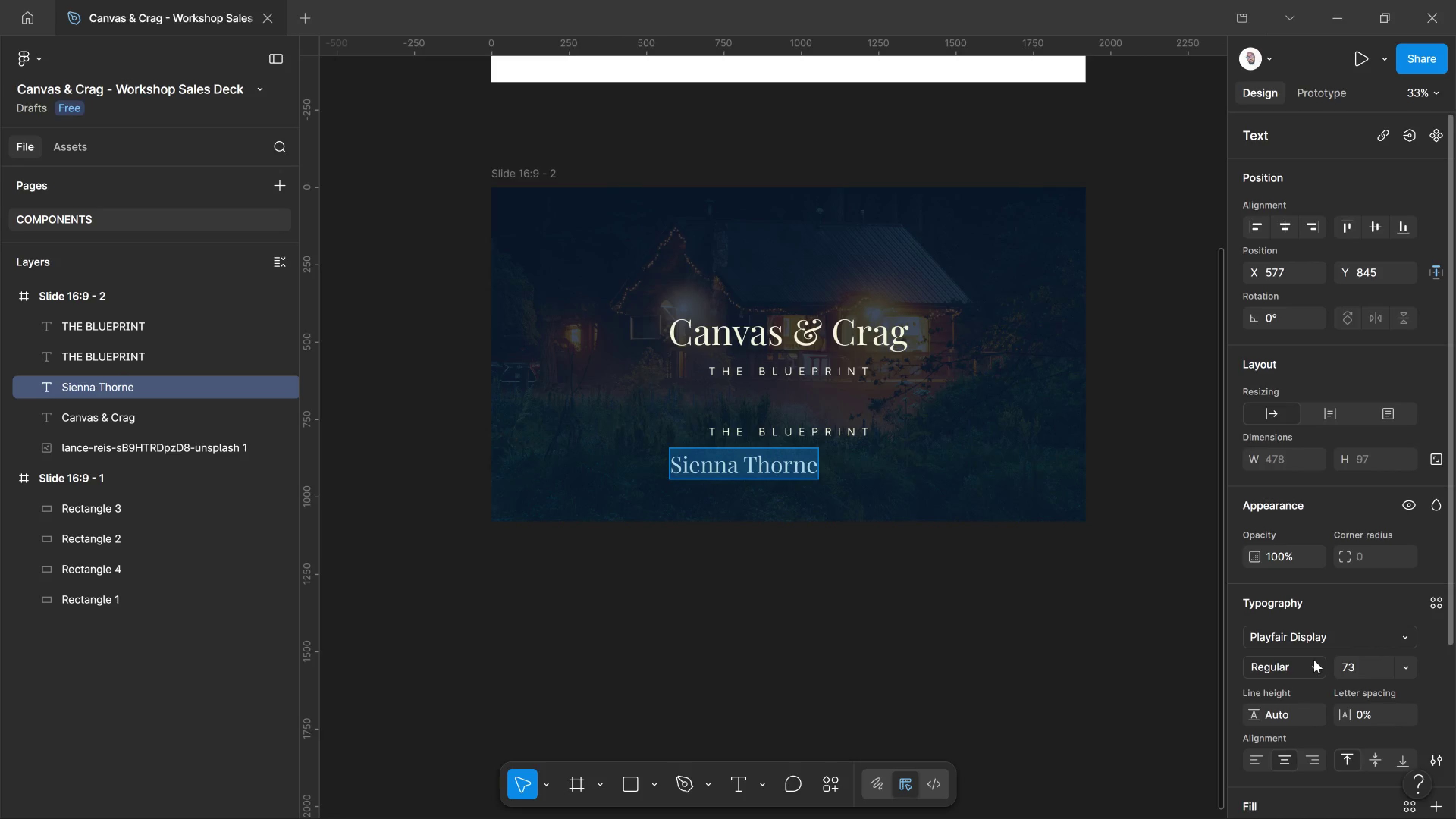 
left_click([1311, 661])
 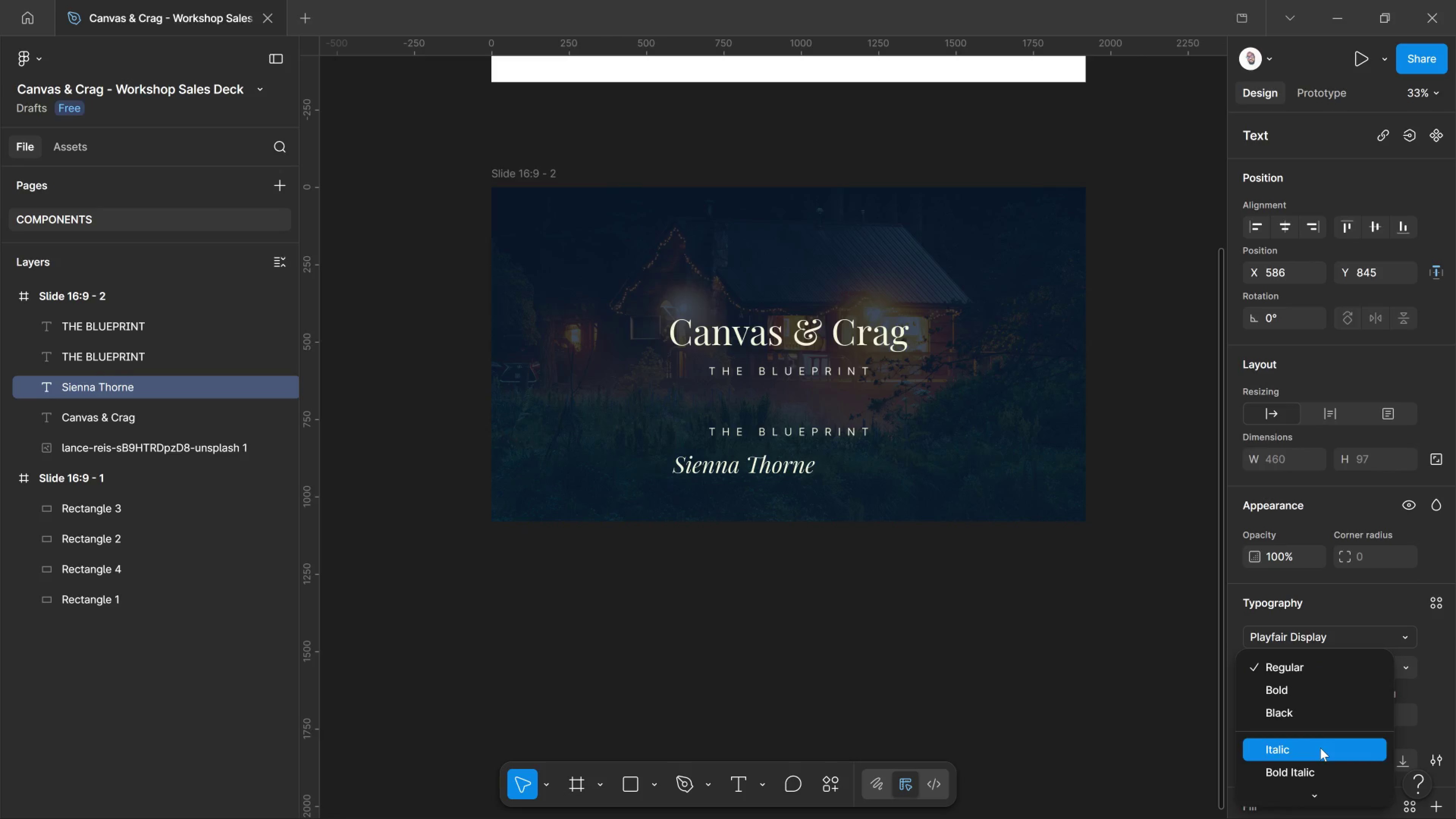 
left_click([1320, 748])
 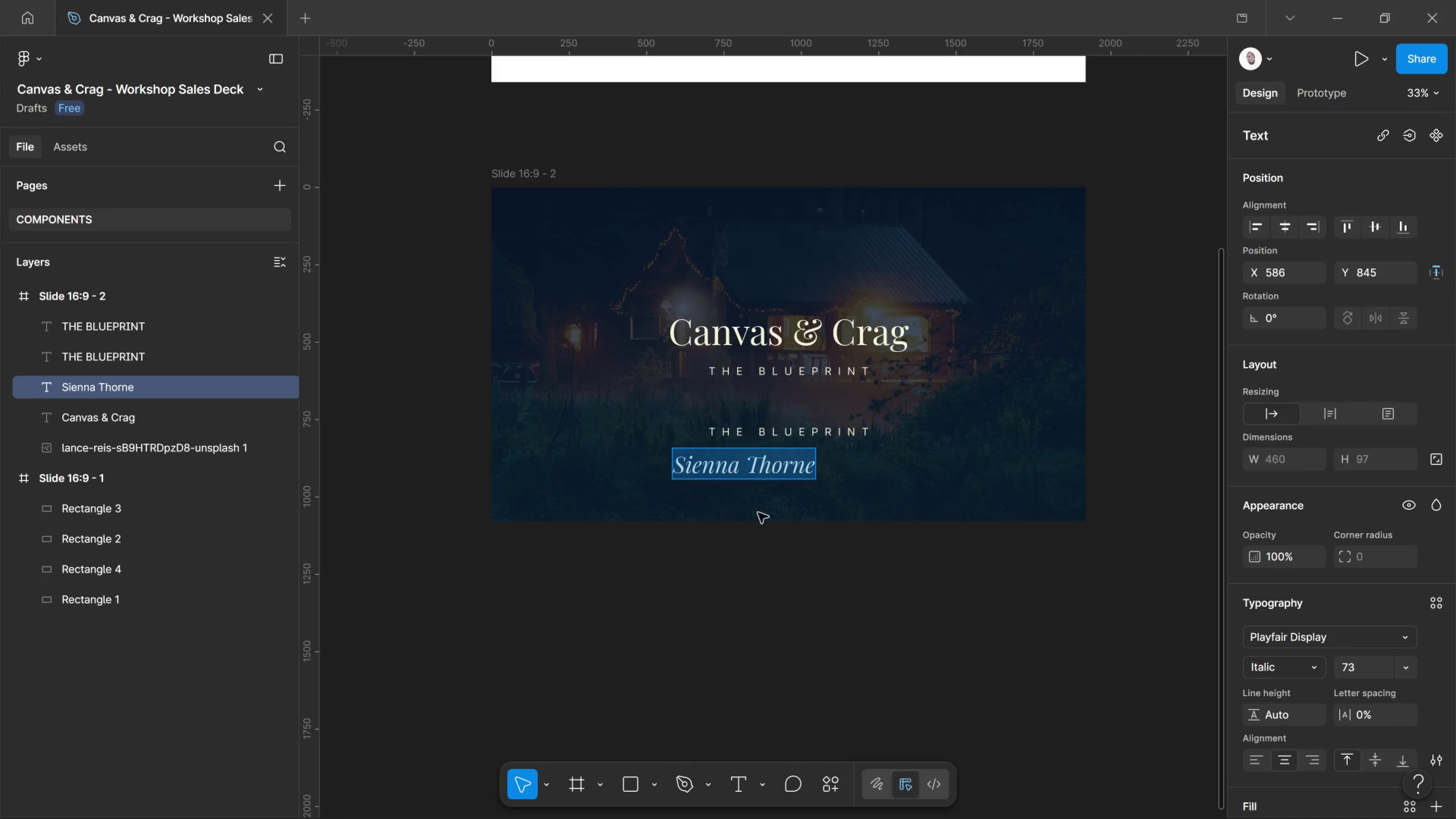 
left_click([861, 589])
 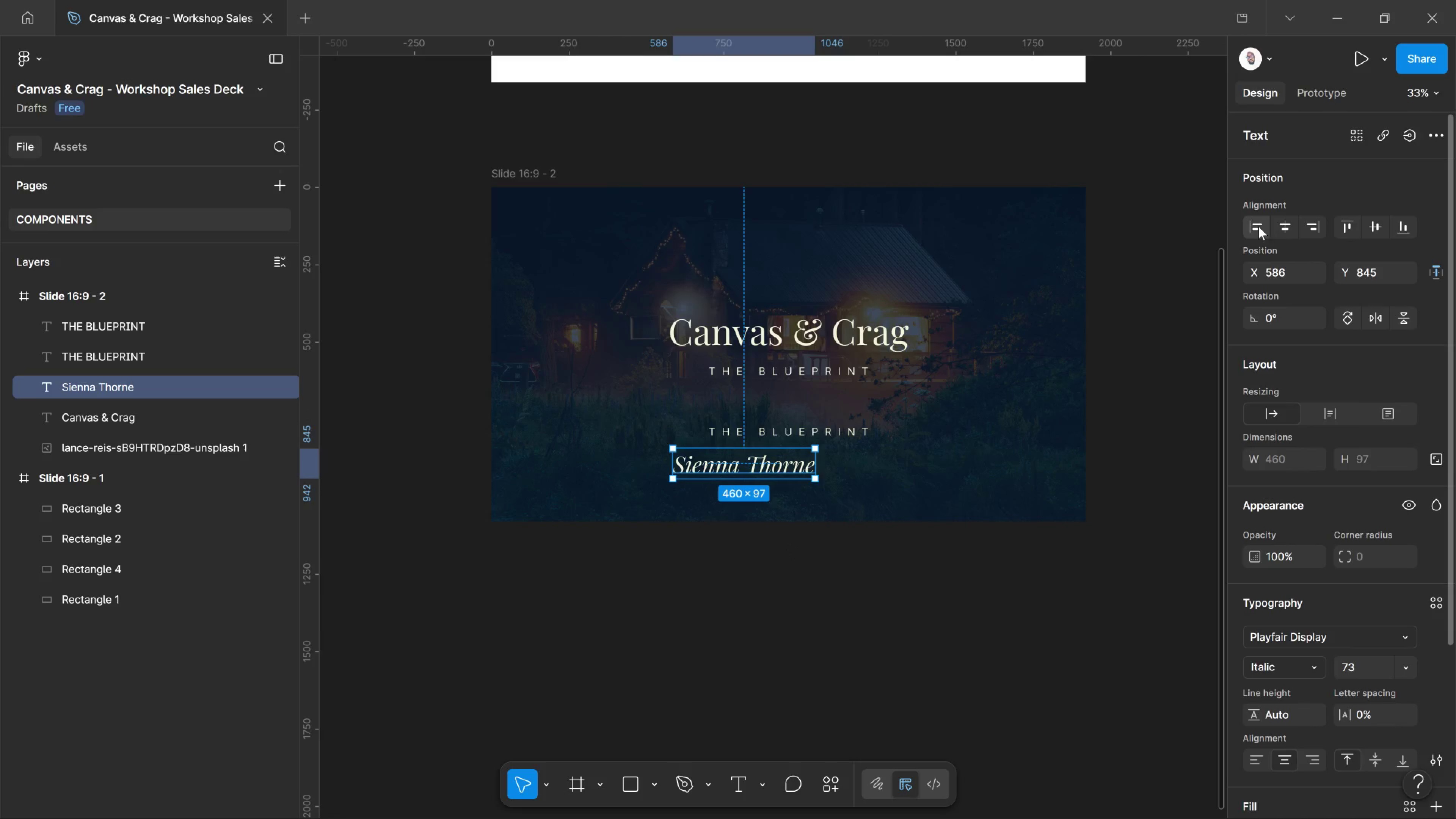 
left_click([1284, 224])
 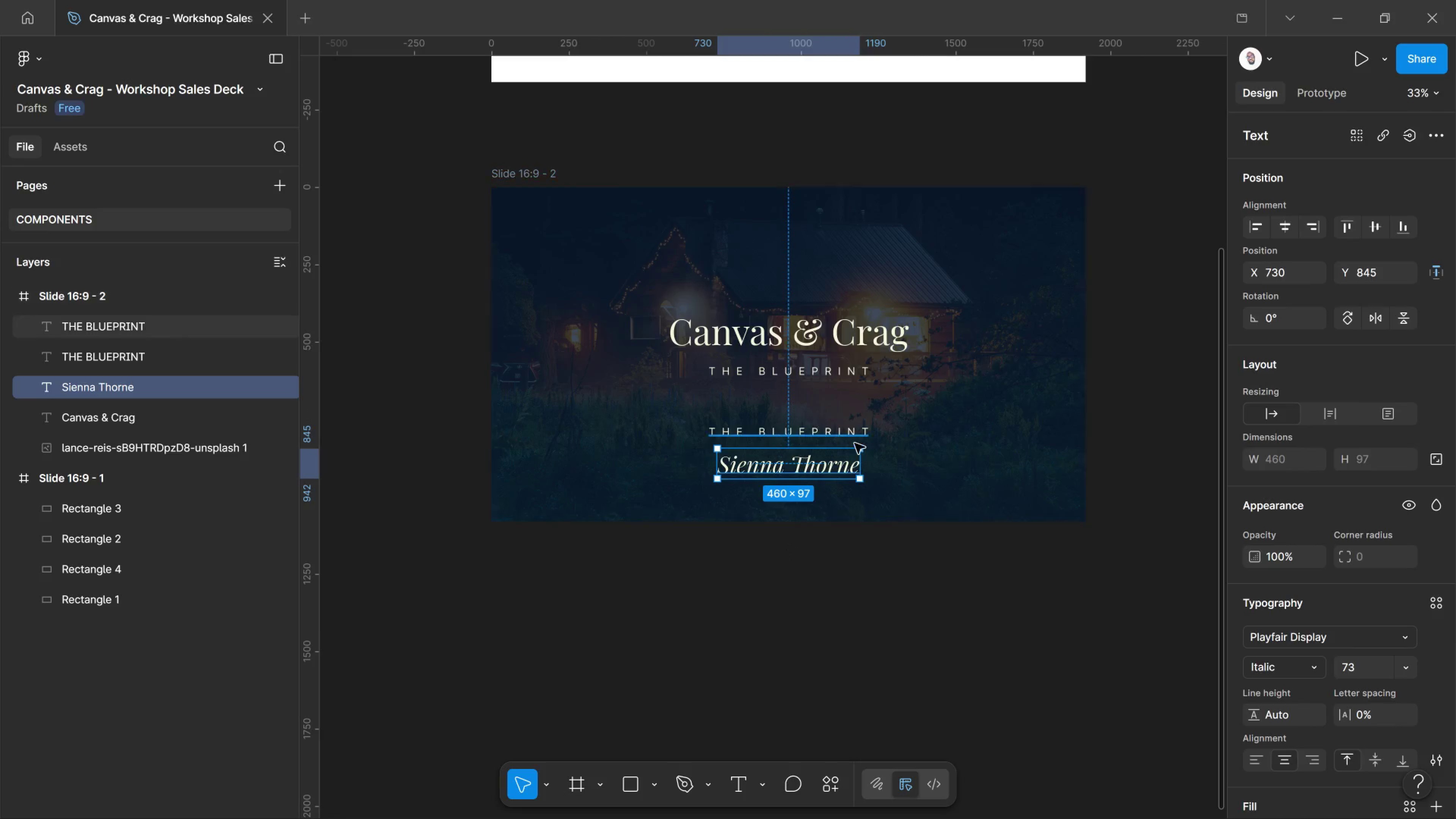 
wait(5.62)
 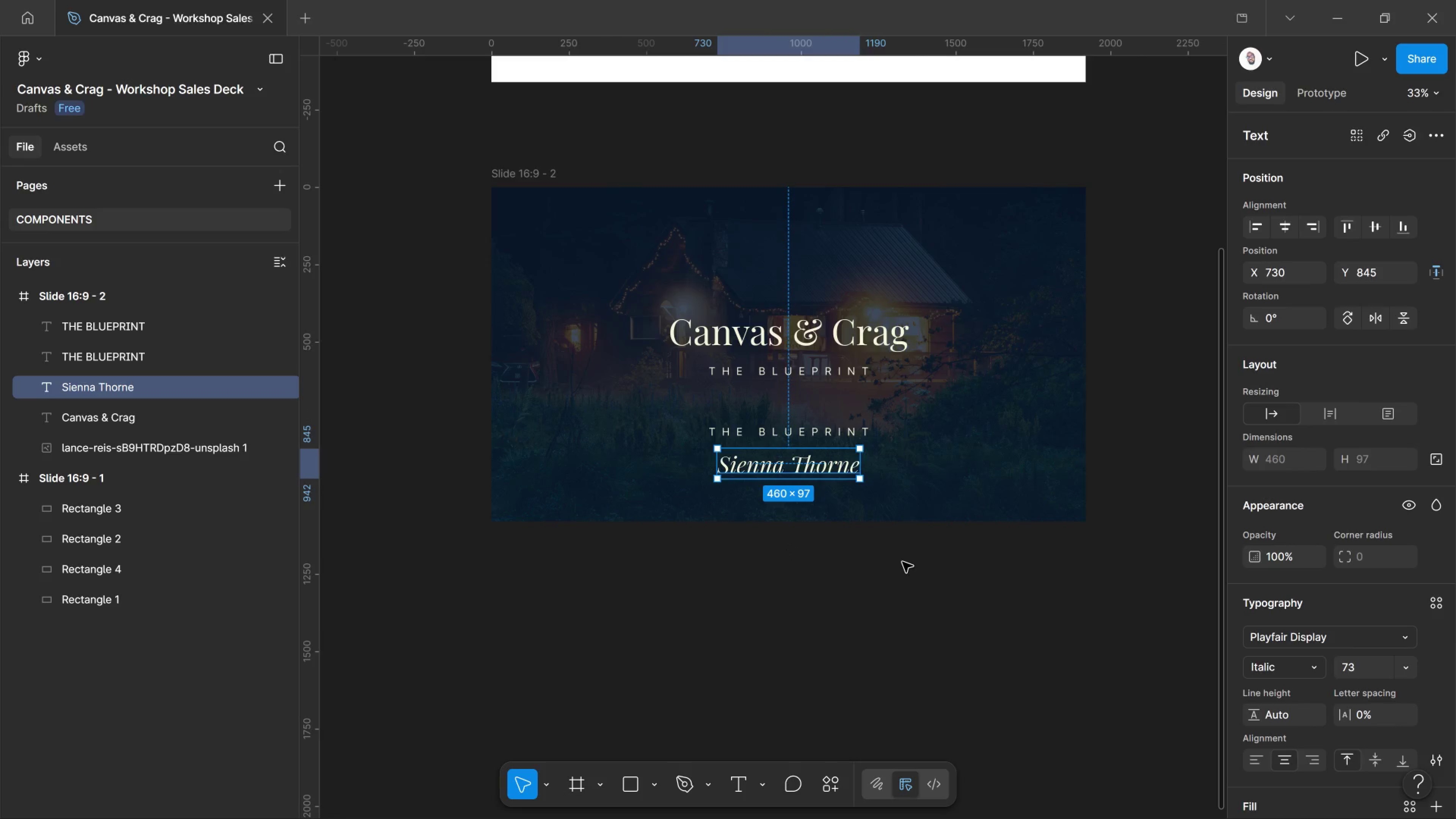 
double_click([863, 430])
 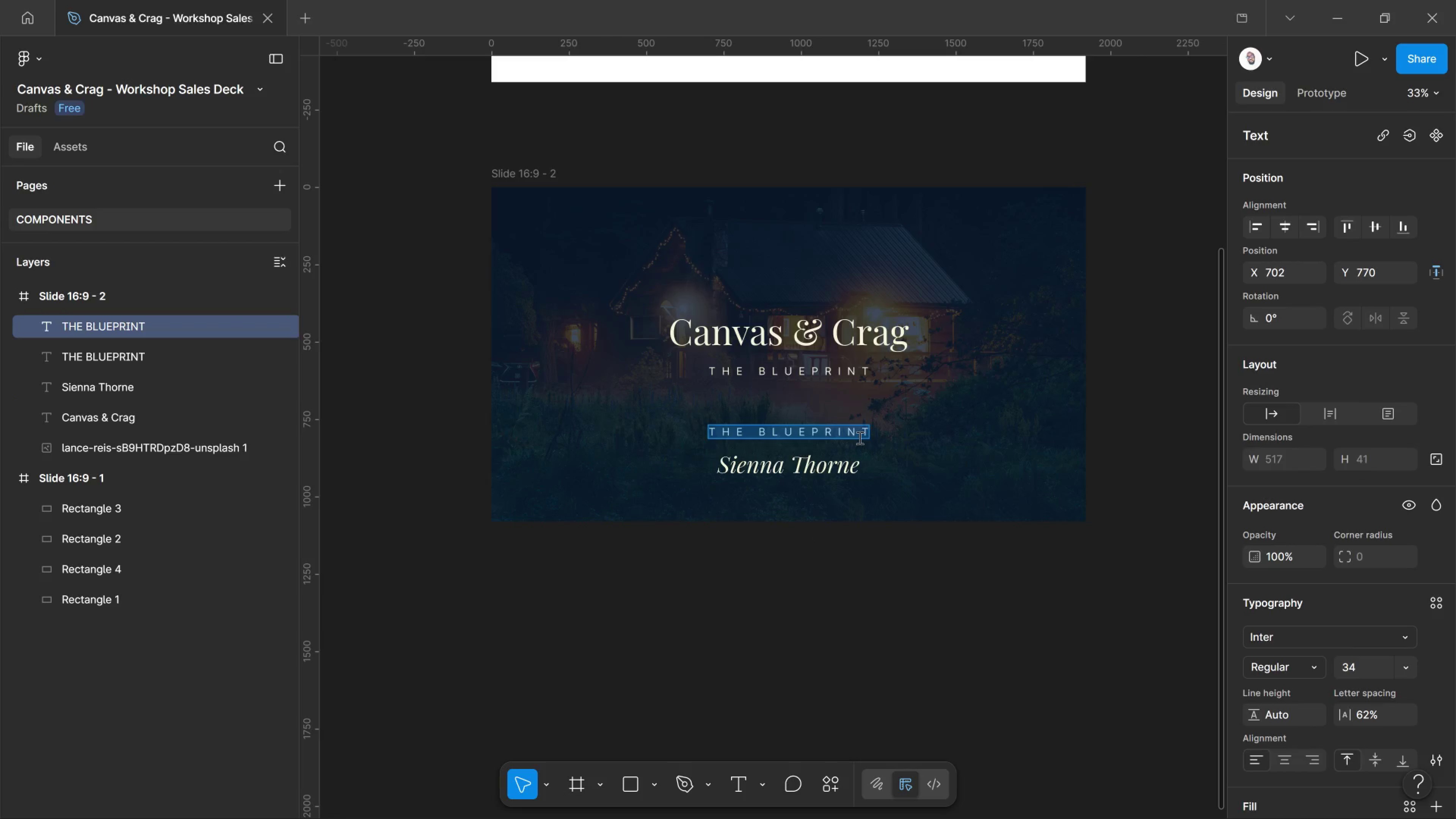 
type(WITH)
 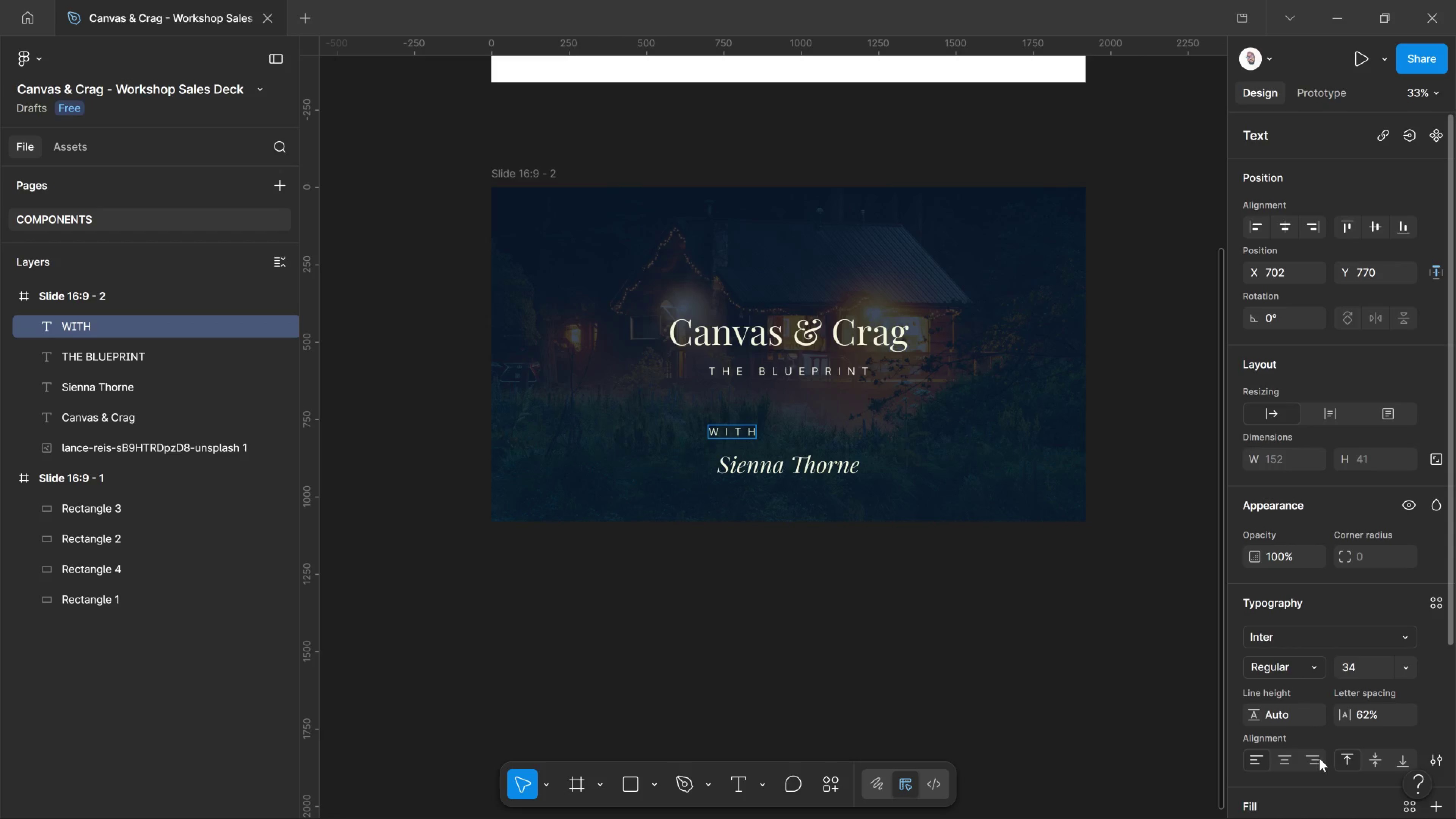 
left_click([1285, 772])
 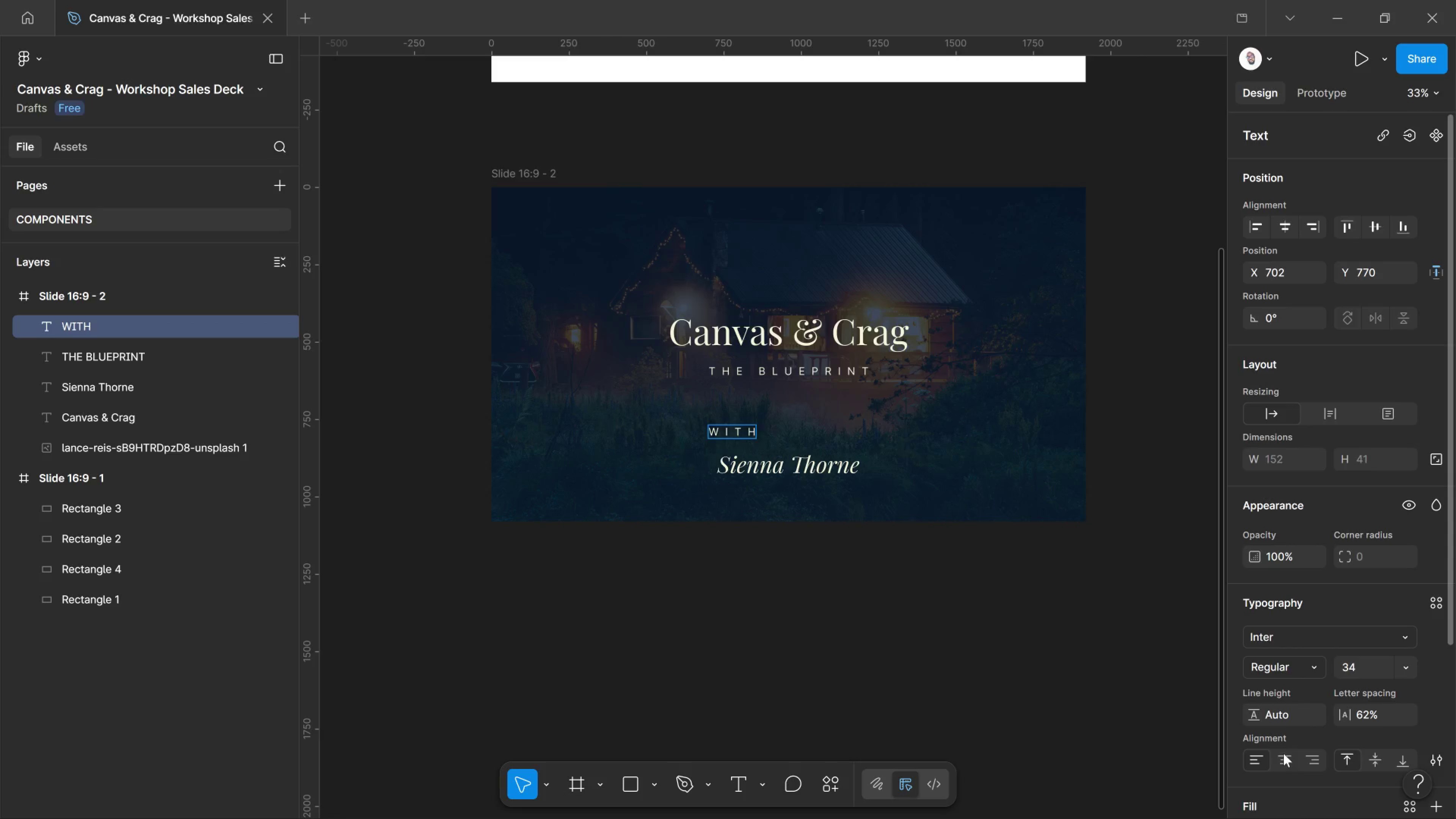 
left_click([1283, 753])
 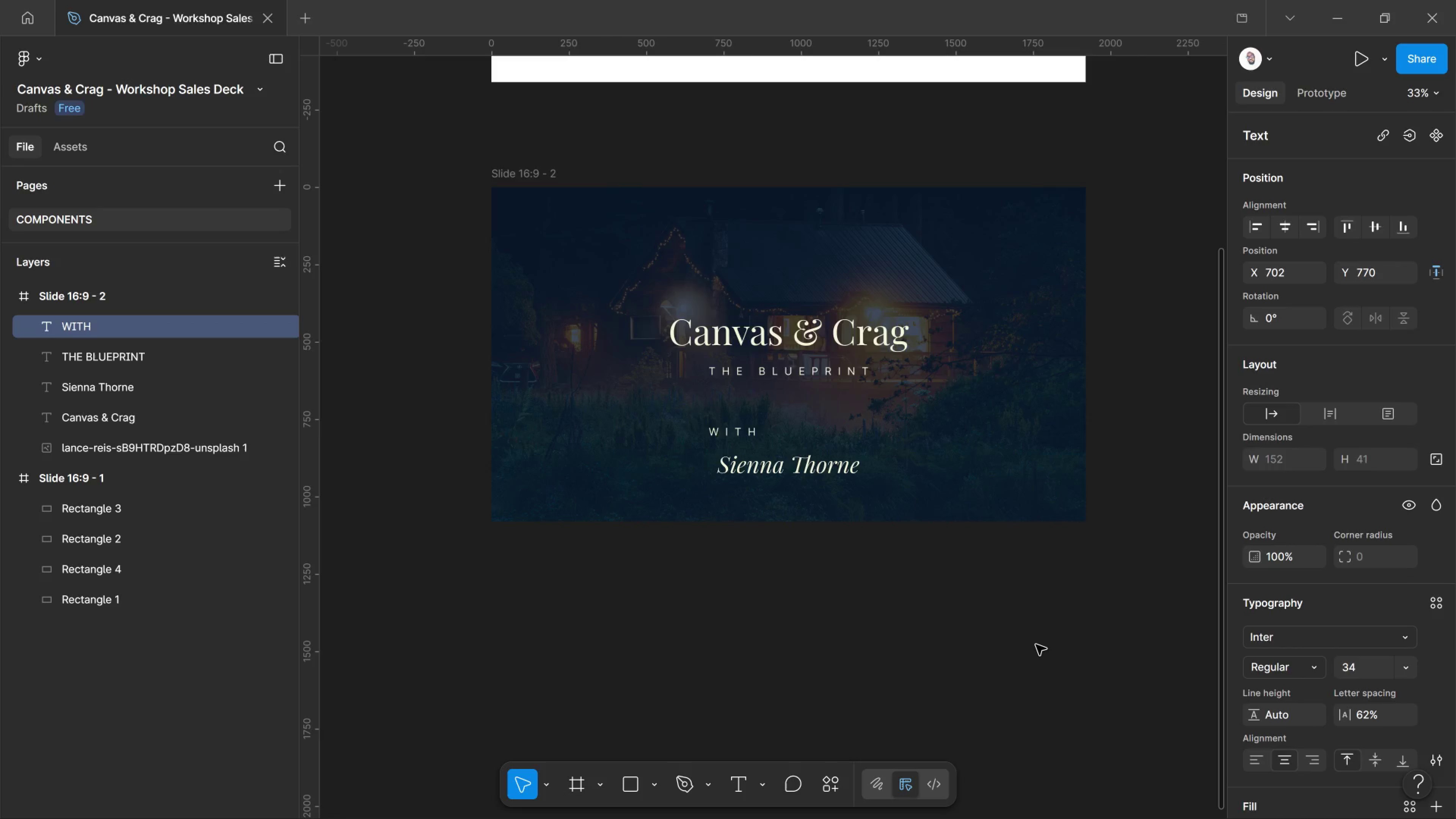 
left_click([1036, 645])
 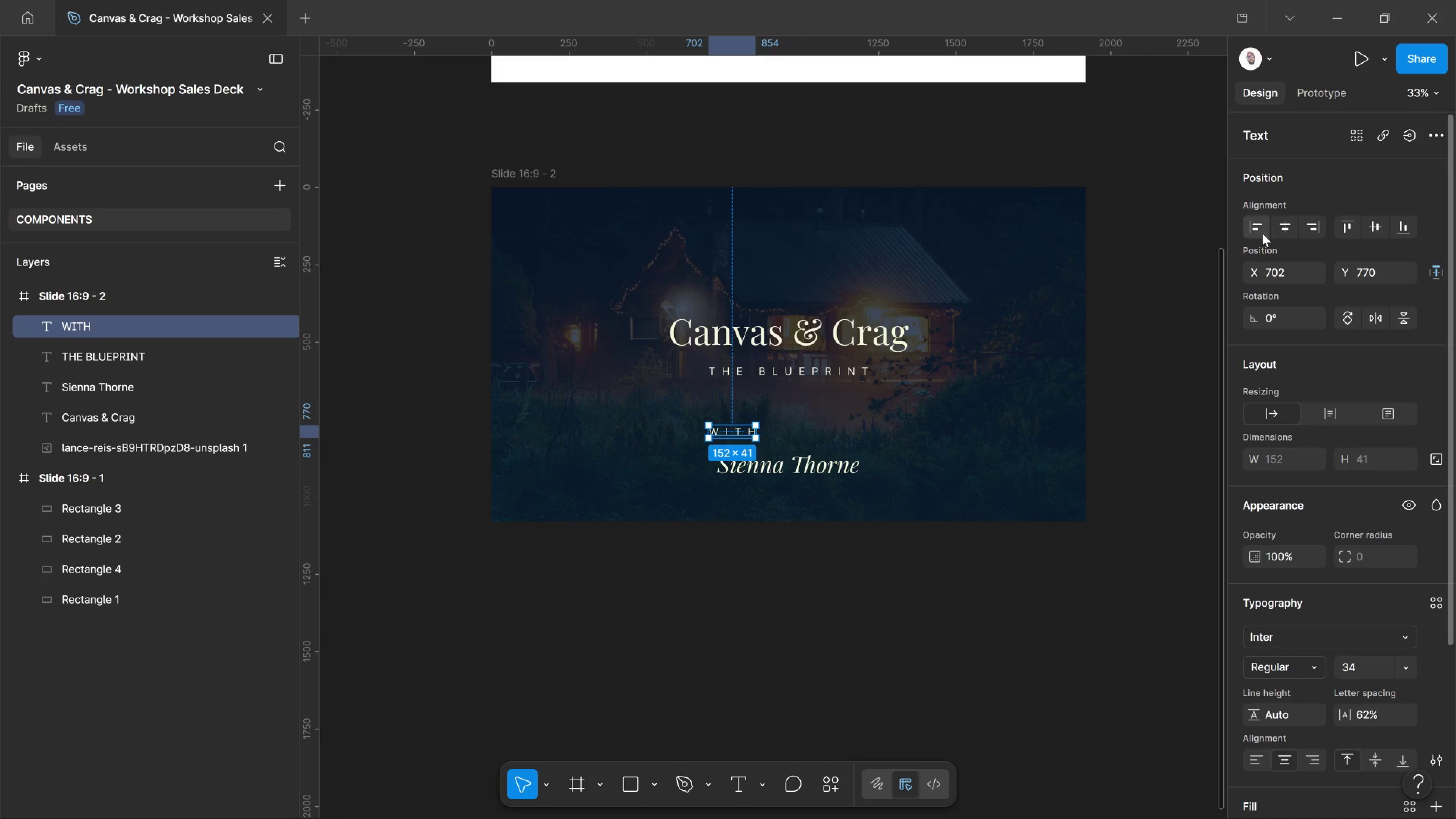 
left_click([1282, 222])
 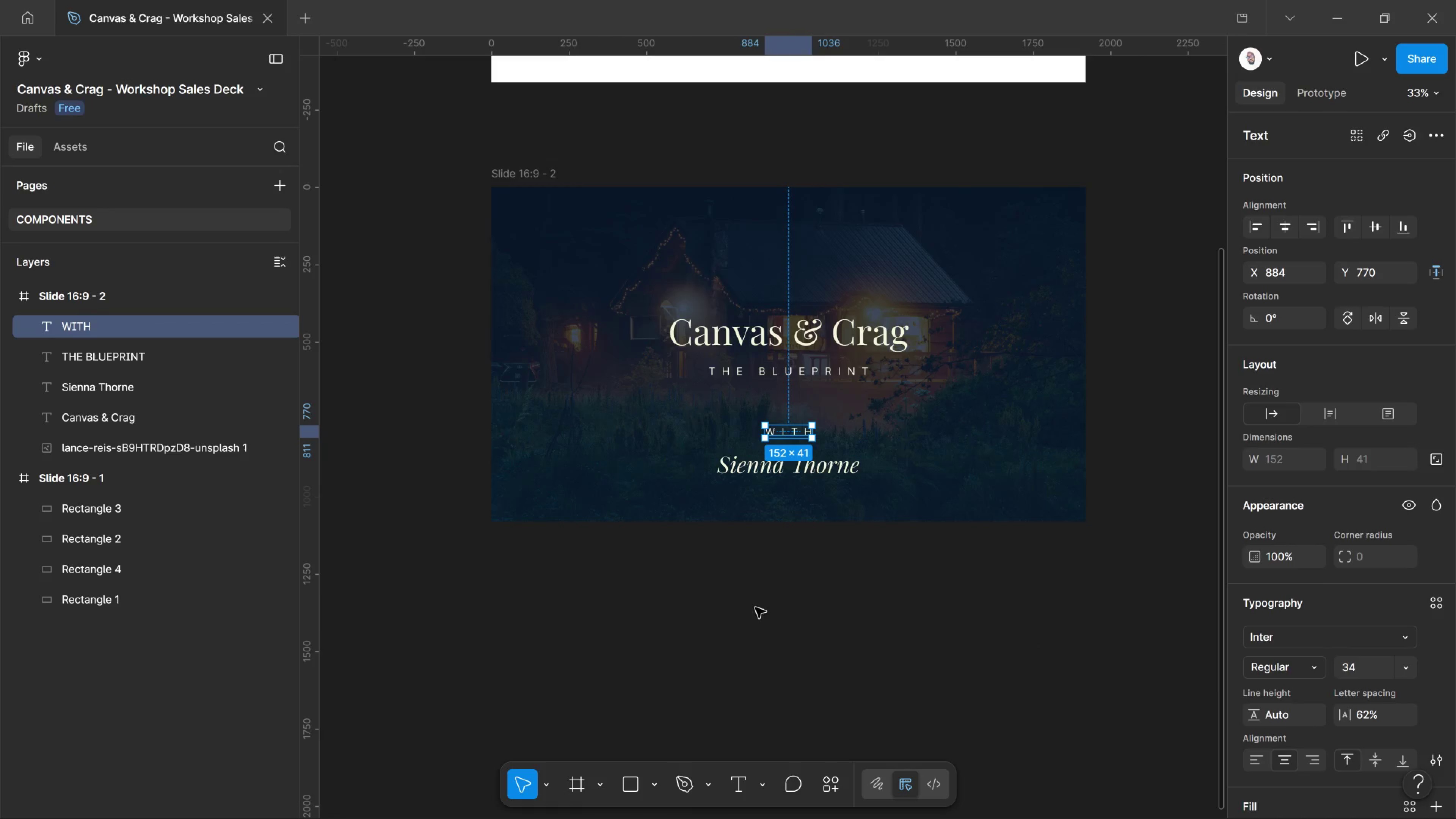 
wait(5.83)
 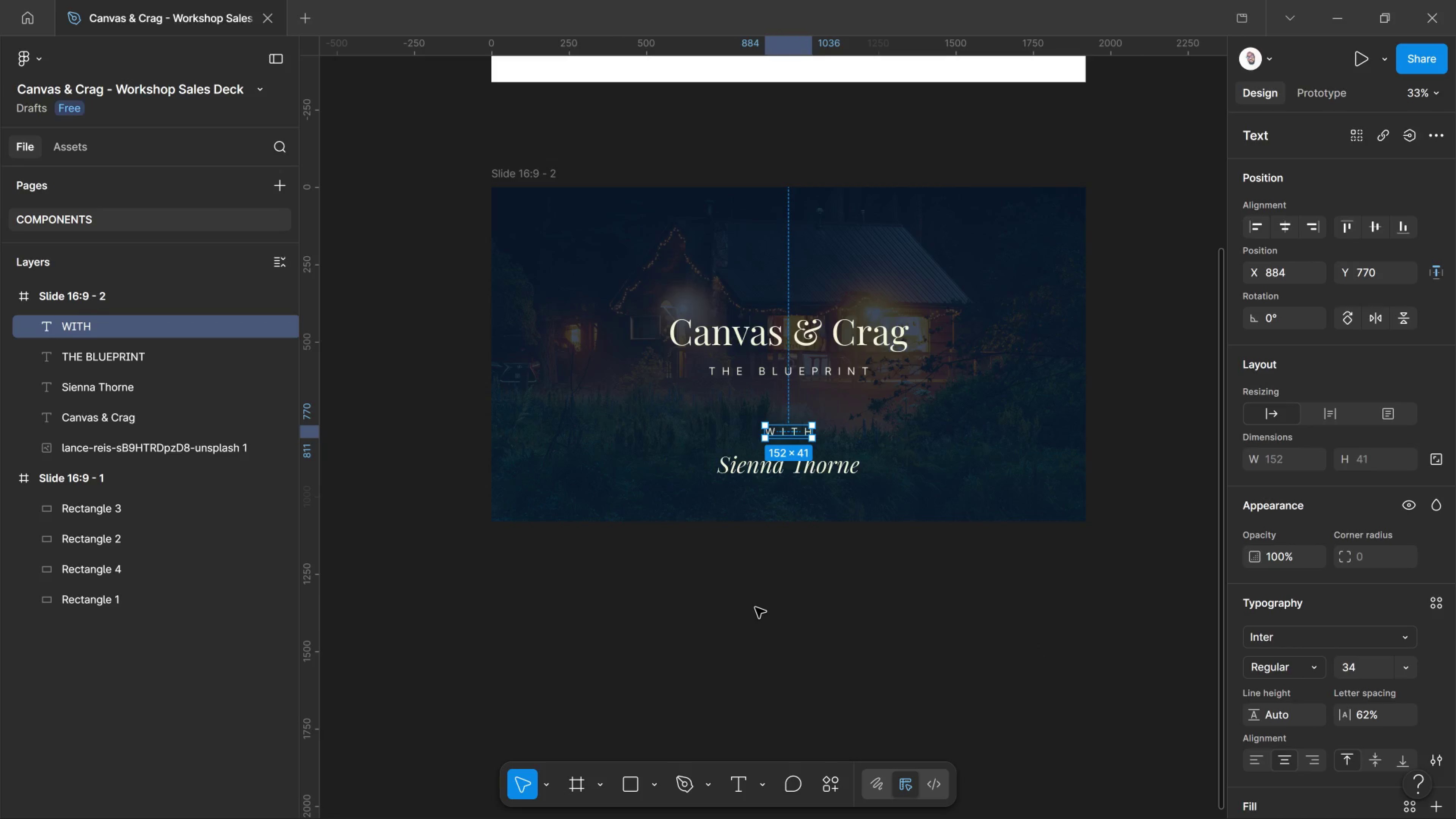 
hold_key(key=AltLeft, duration=0.58)
 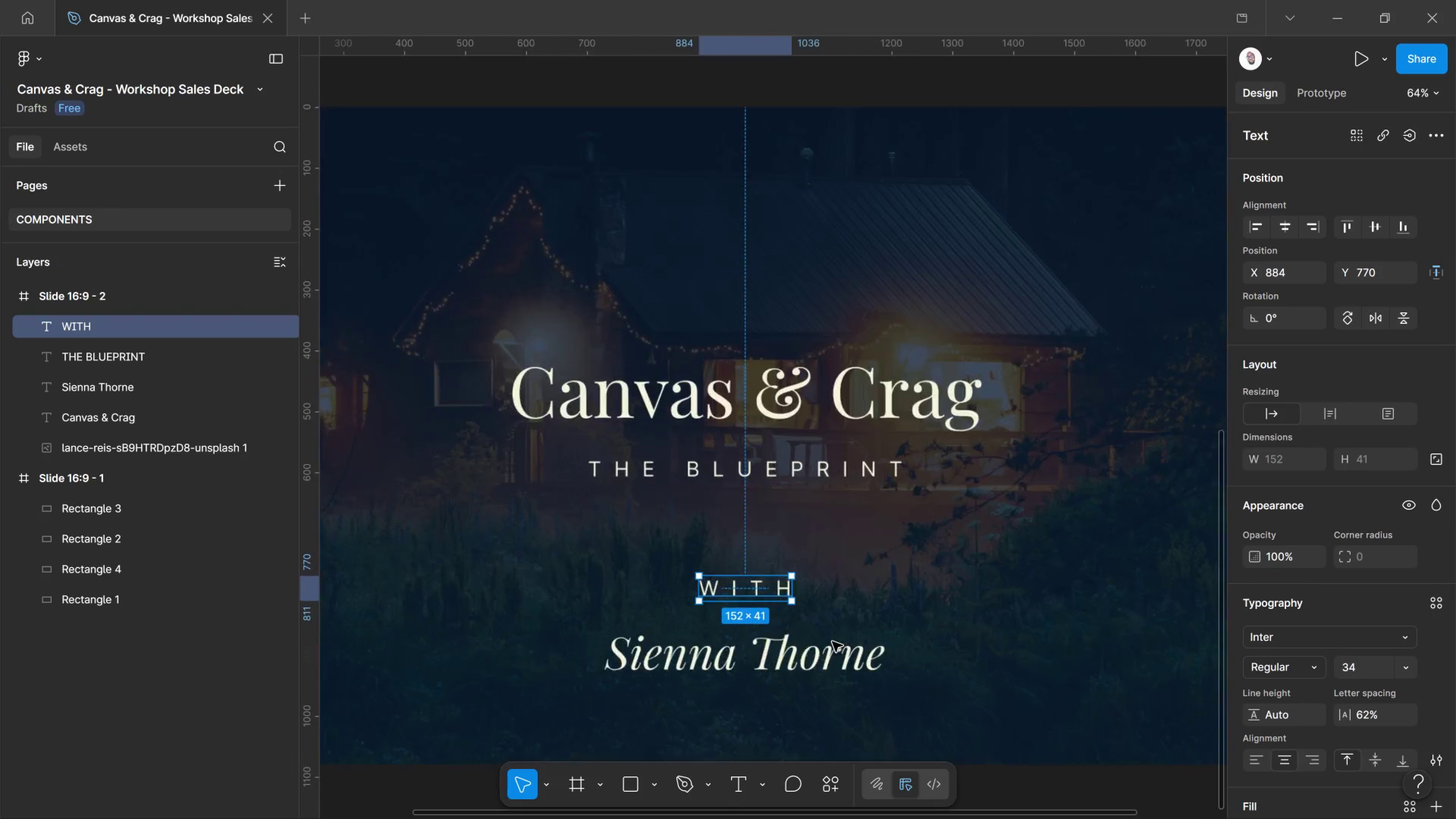 
hold_key(key=ControlLeft, duration=1.72)
 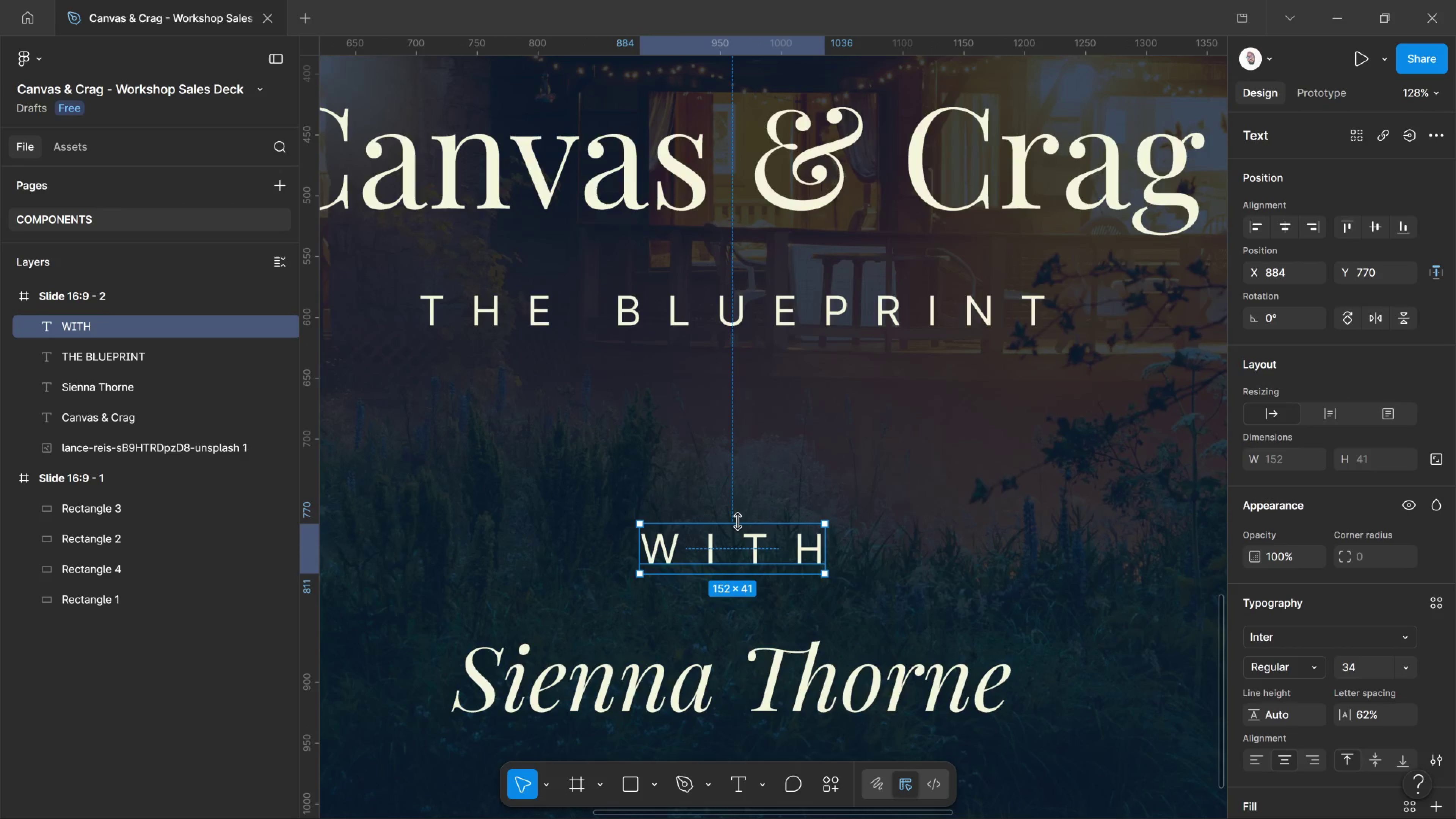 
scroll: coordinate [700, 603], scroll_direction: up, amount: 18.0
 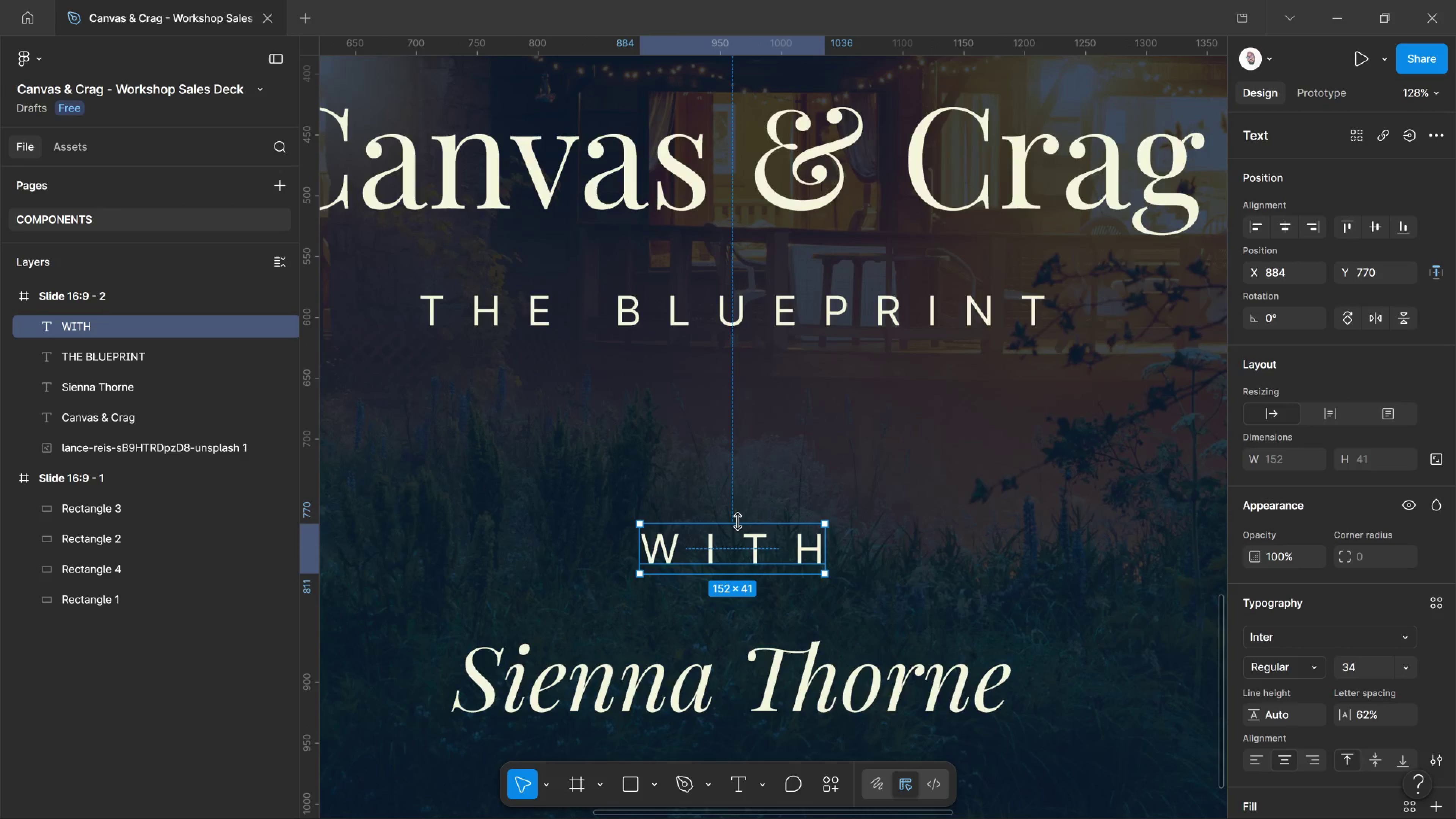 
left_click_drag(start_coordinate=[738, 521], to_coordinate=[731, 568])
 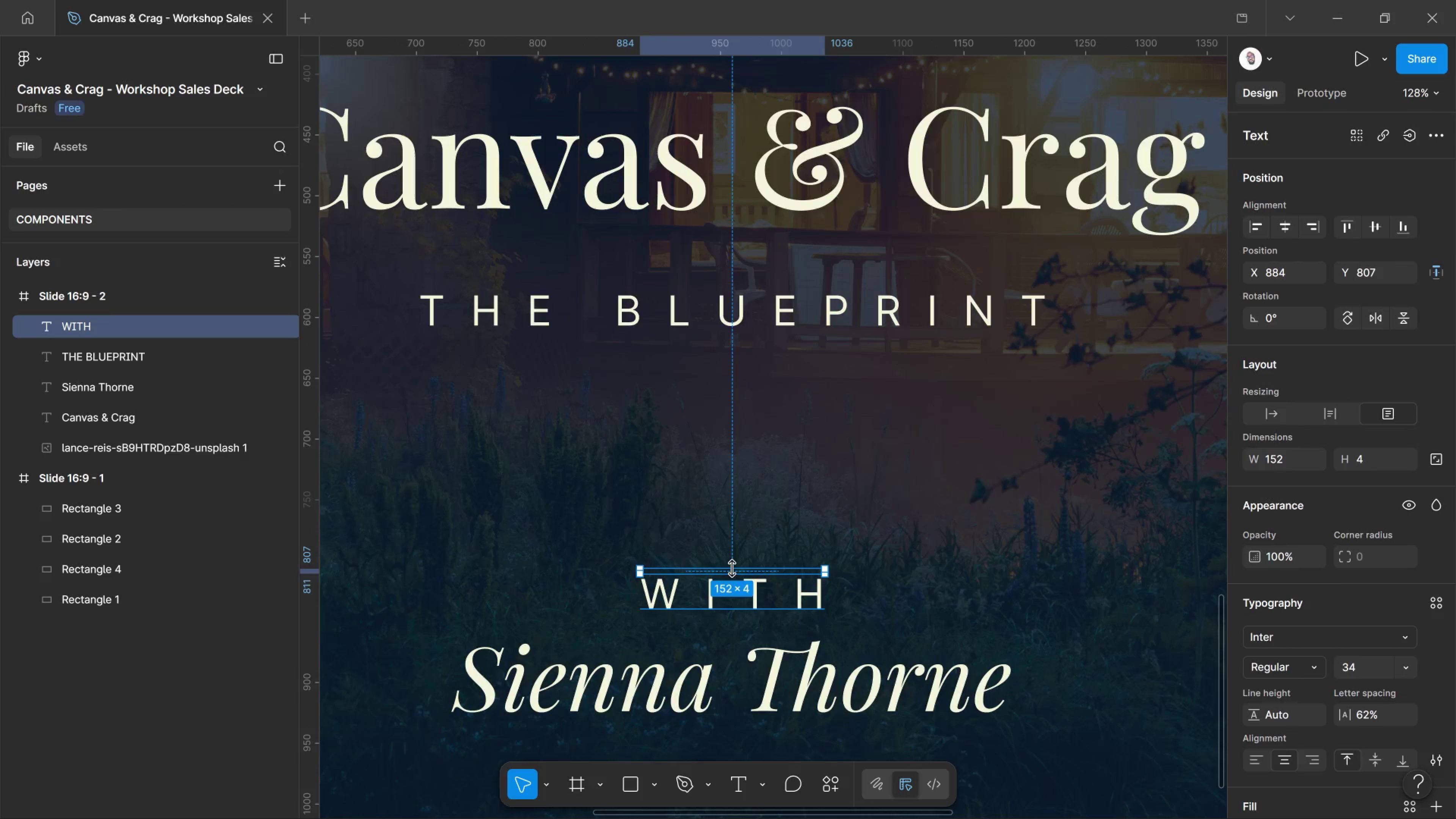 
left_click_drag(start_coordinate=[733, 568], to_coordinate=[736, 575])
 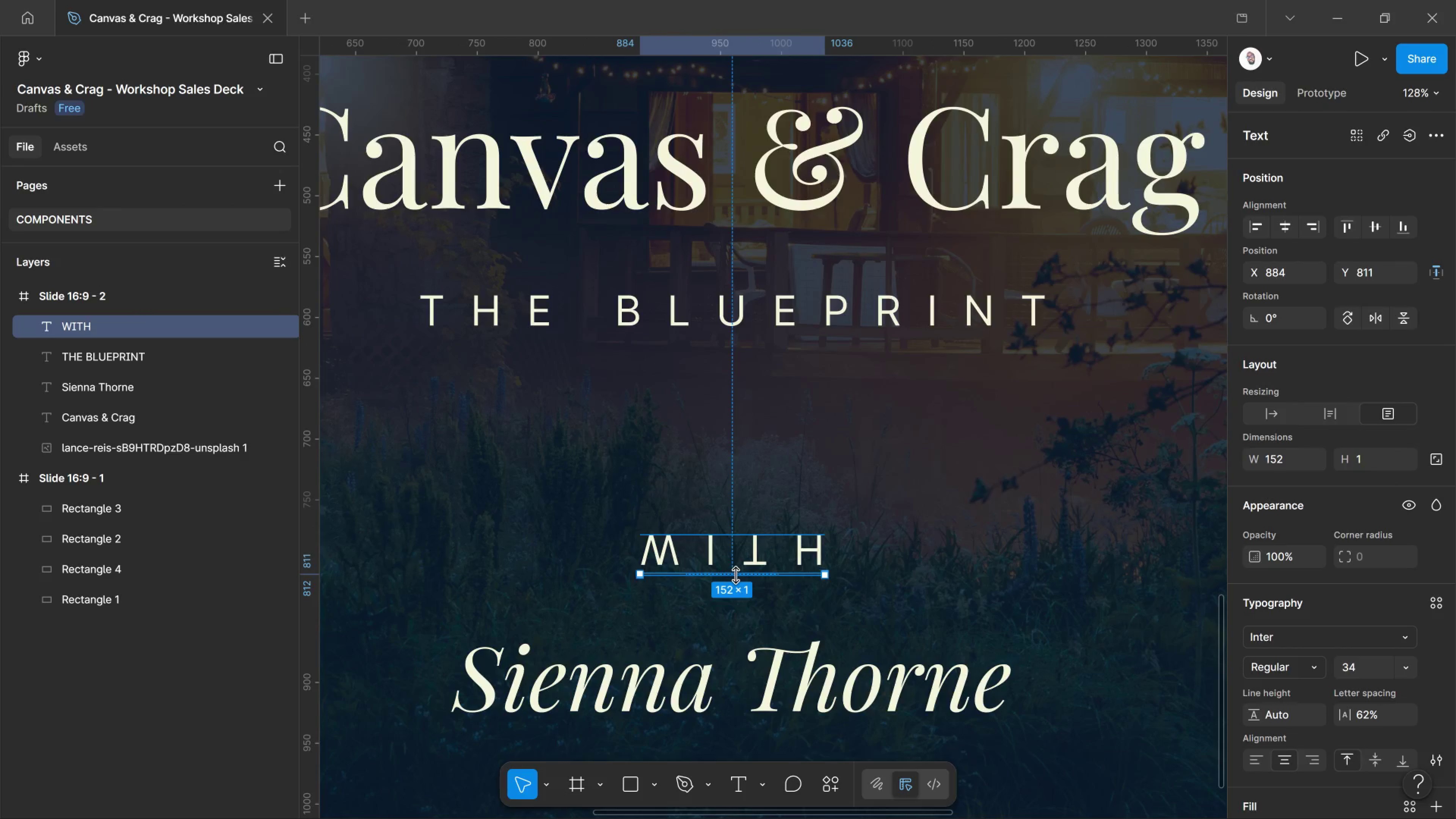 
key(Control+Z)
 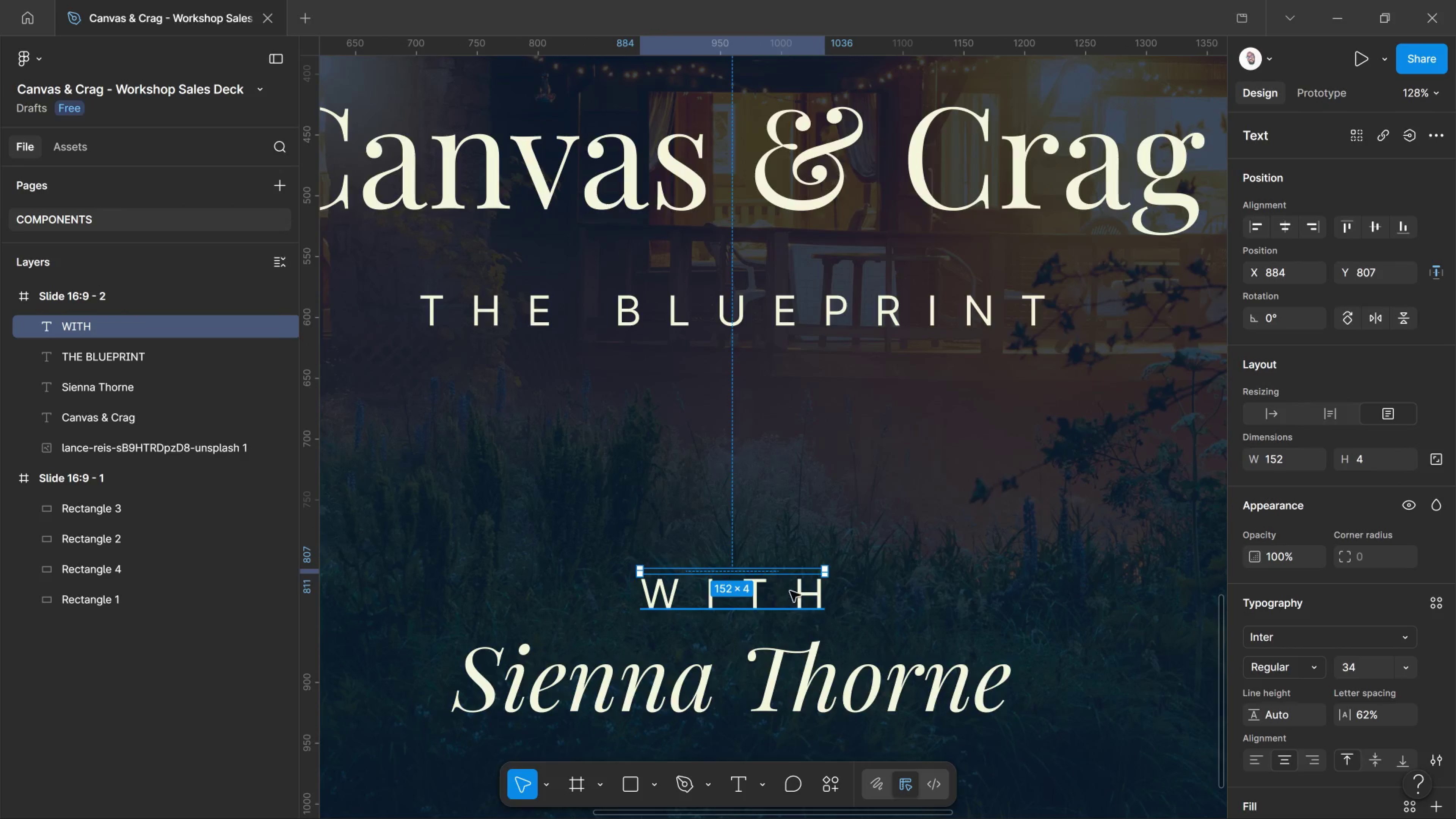 
left_click_drag(start_coordinate=[792, 591], to_coordinate=[792, 593])
 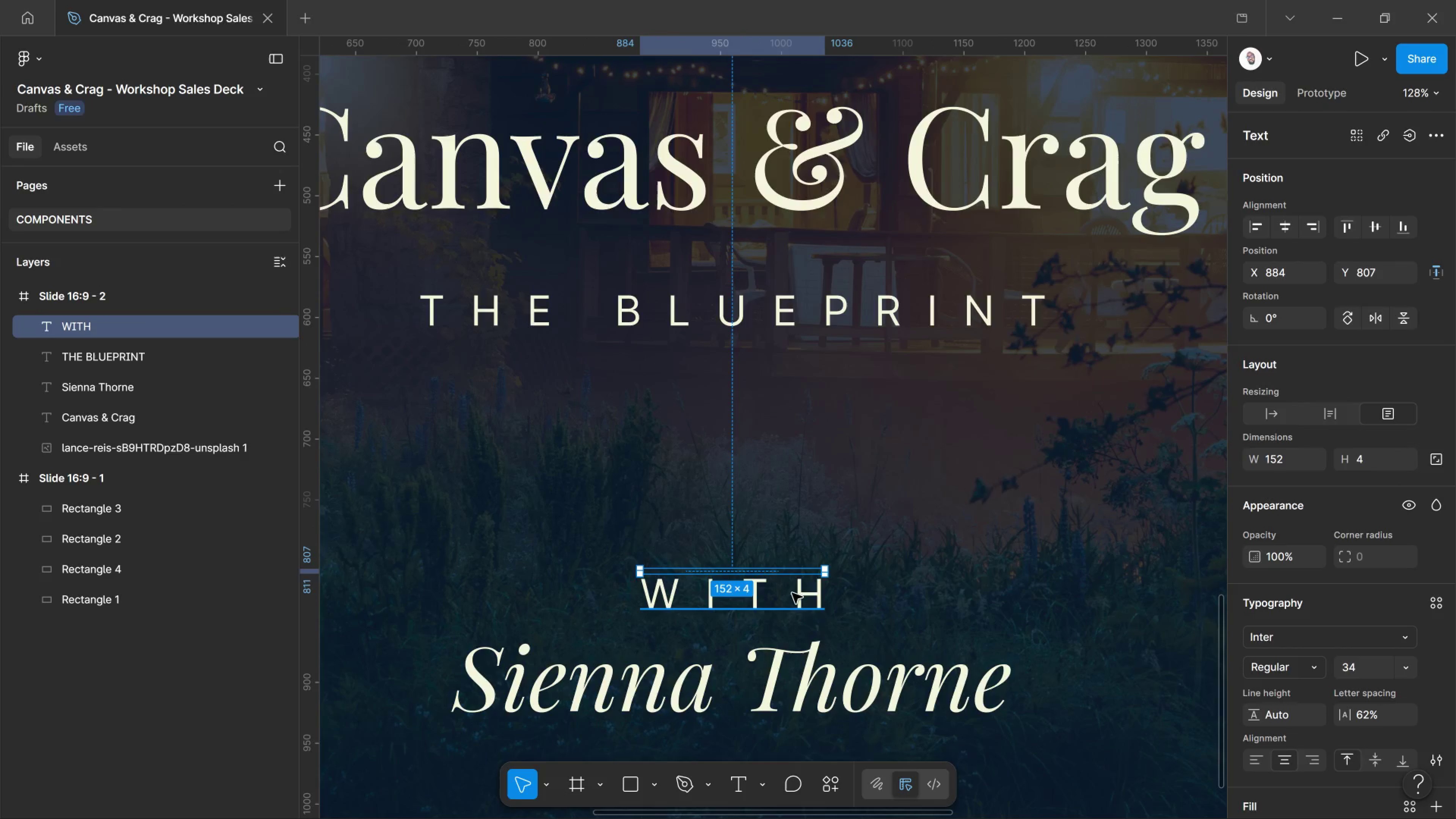 
double_click([792, 593])
 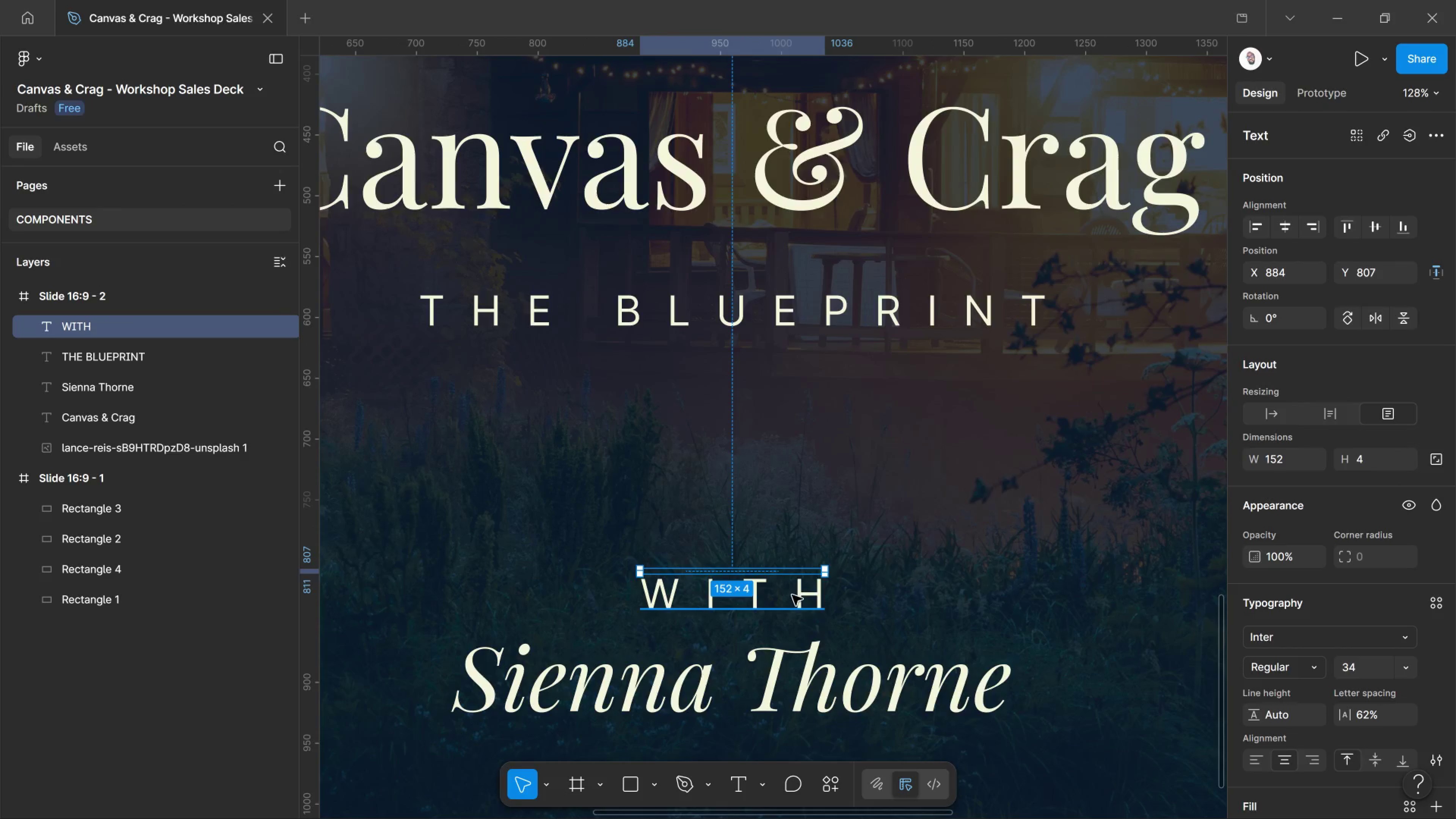 
left_click_drag(start_coordinate=[792, 593], to_coordinate=[792, 595])
 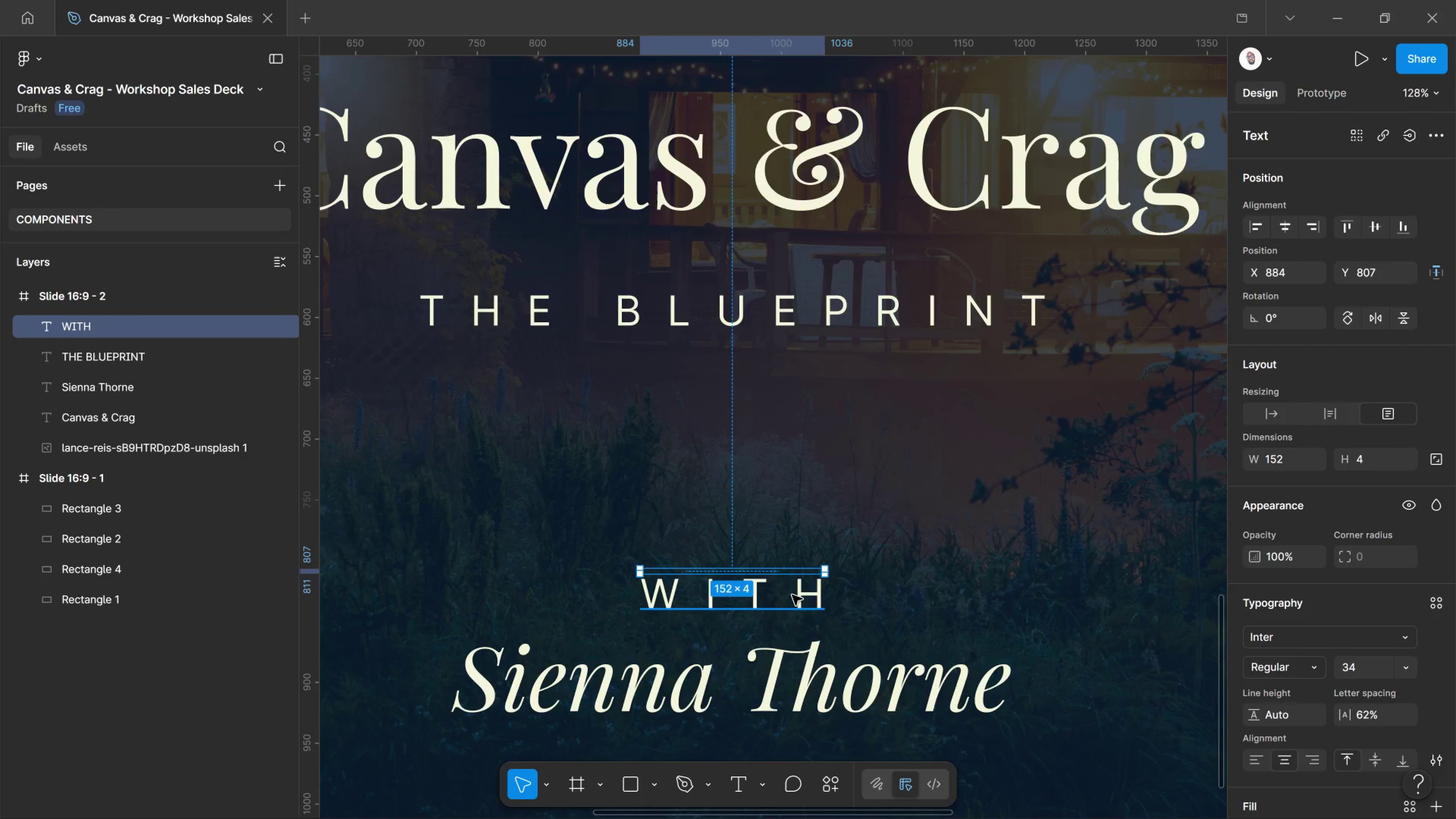 
double_click([792, 595])
 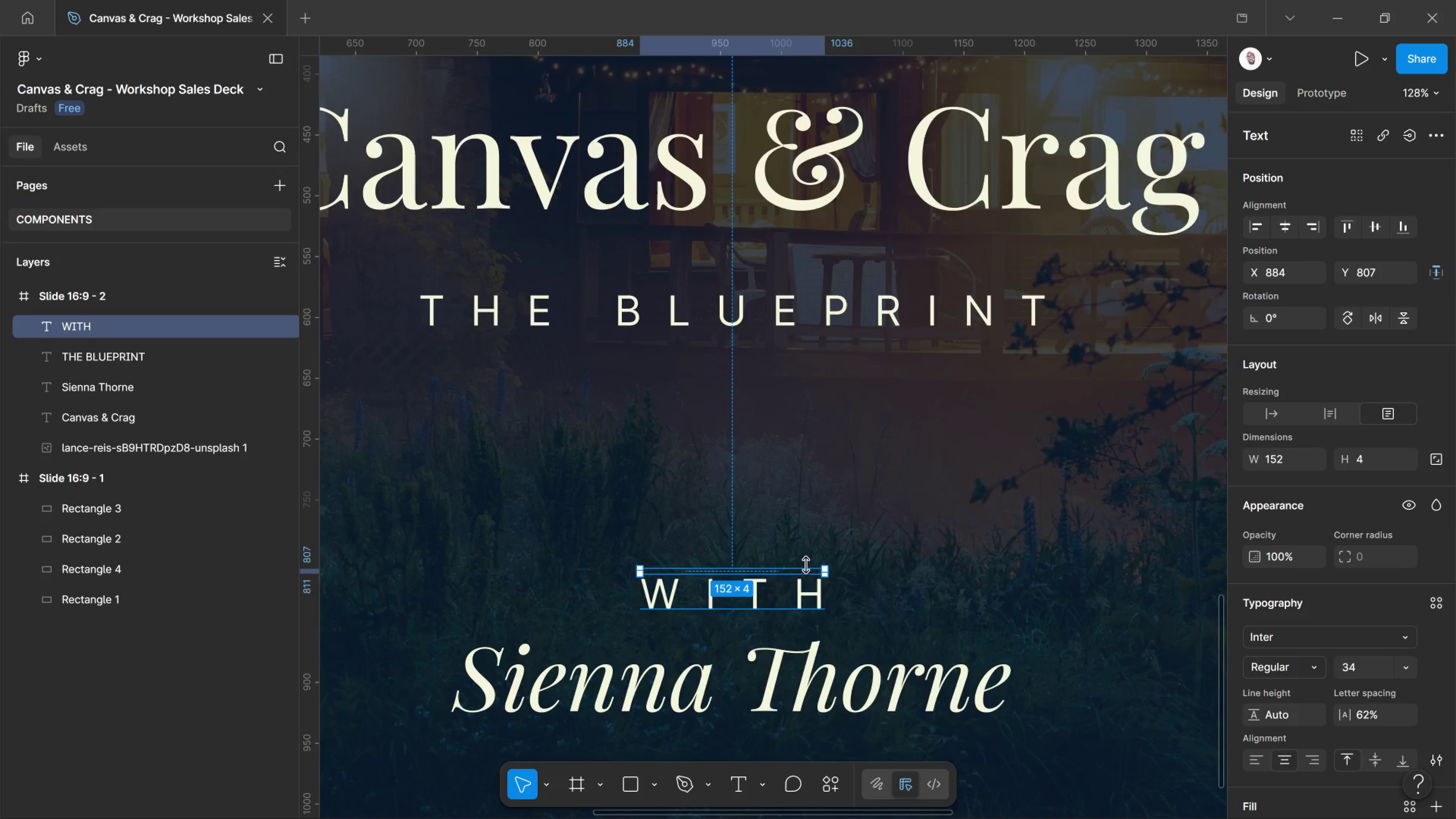 
left_click_drag(start_coordinate=[805, 566], to_coordinate=[806, 638])
 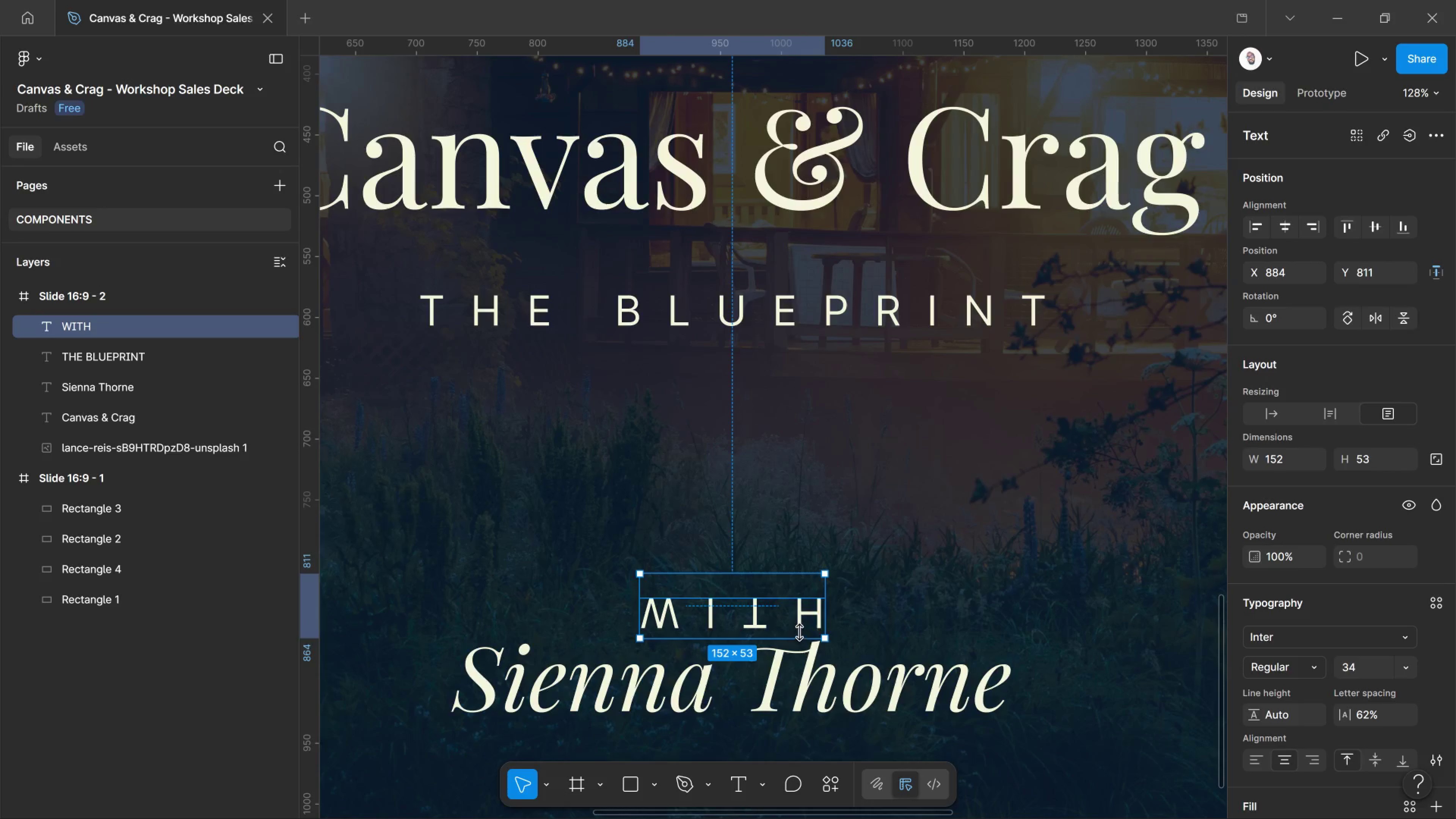 
key(Control+Z)
 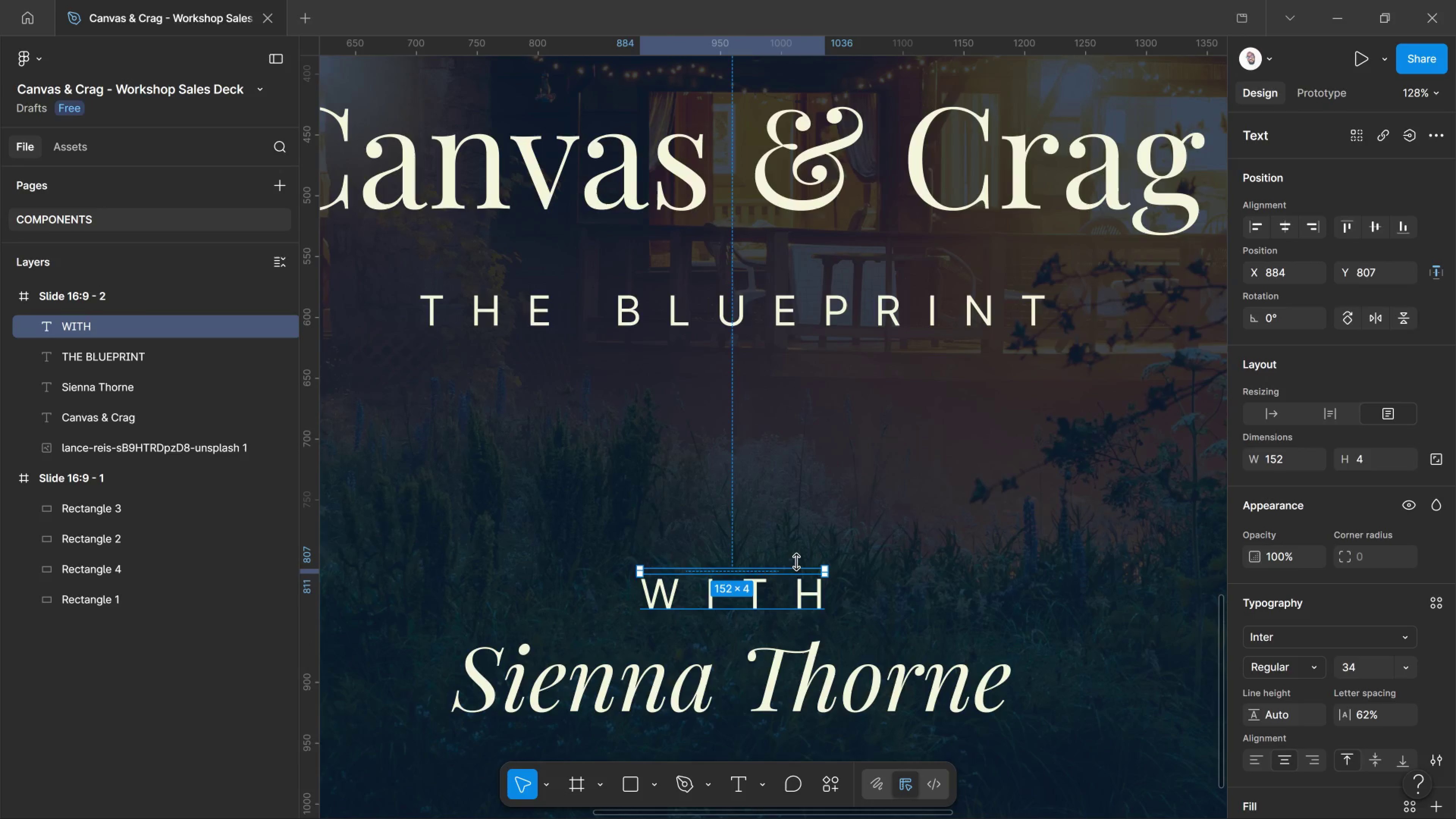 
left_click_drag(start_coordinate=[797, 563], to_coordinate=[799, 615])
 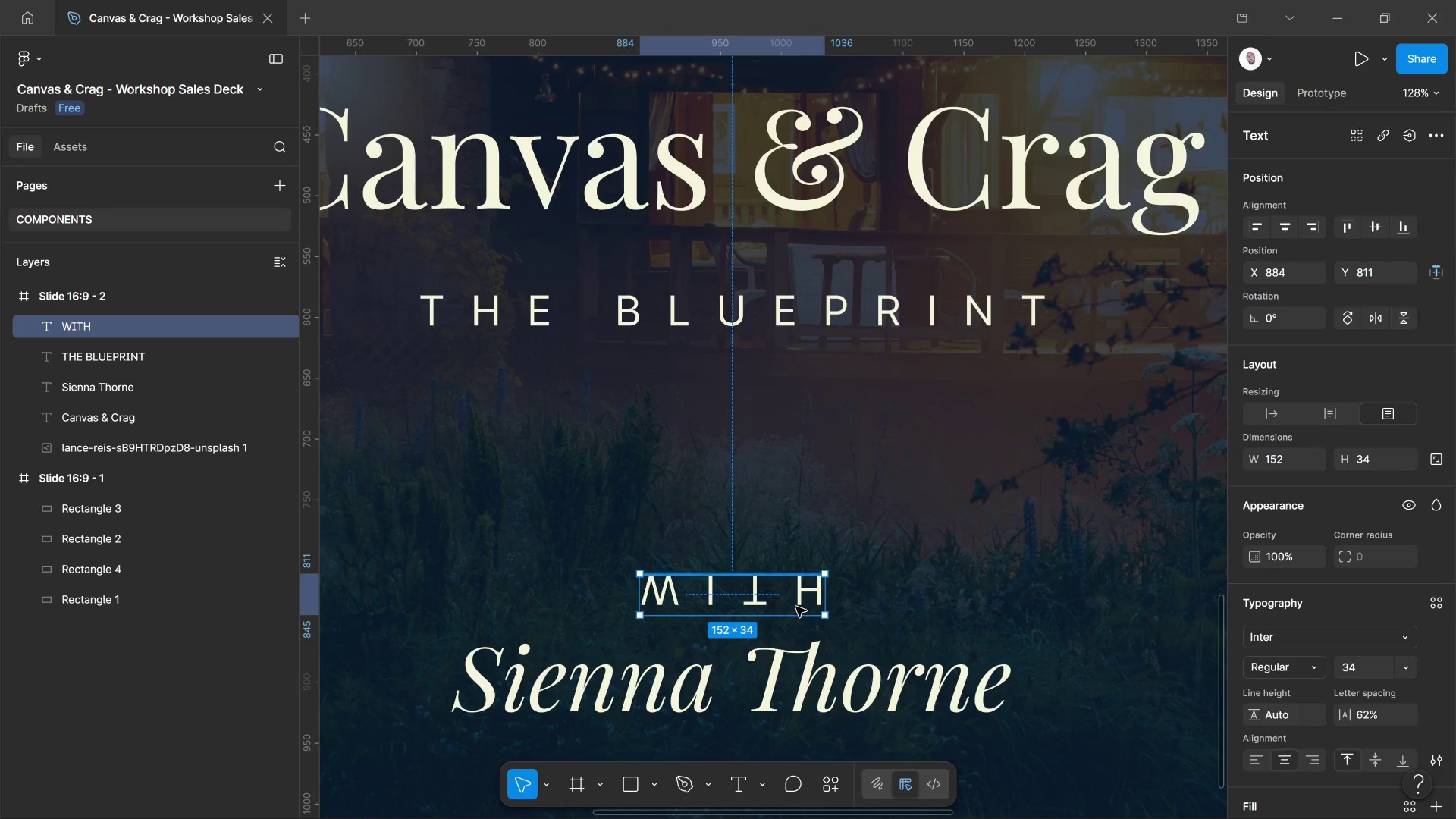 
key(Control+ControlLeft)
 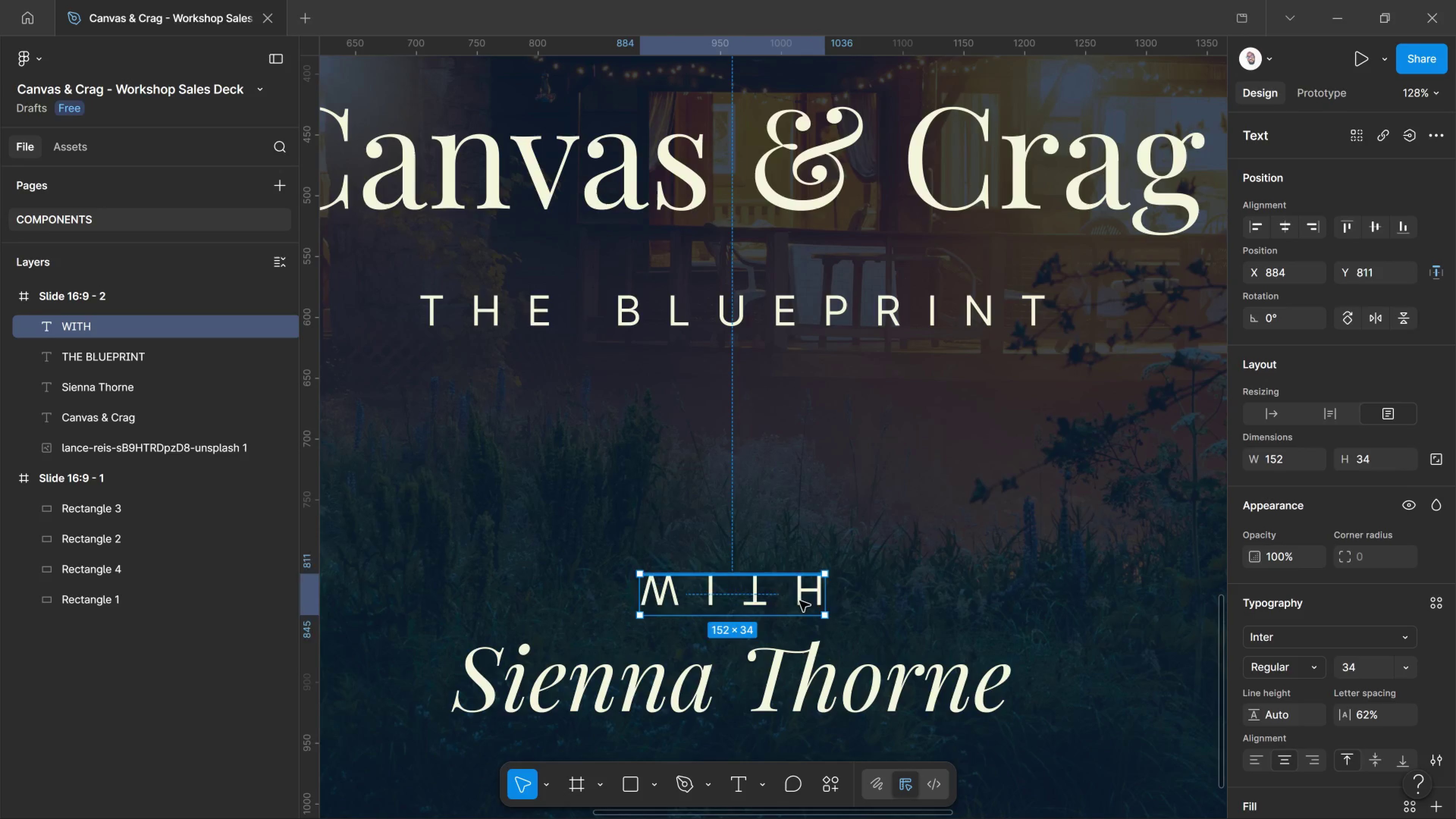 
key(Control+Z)
 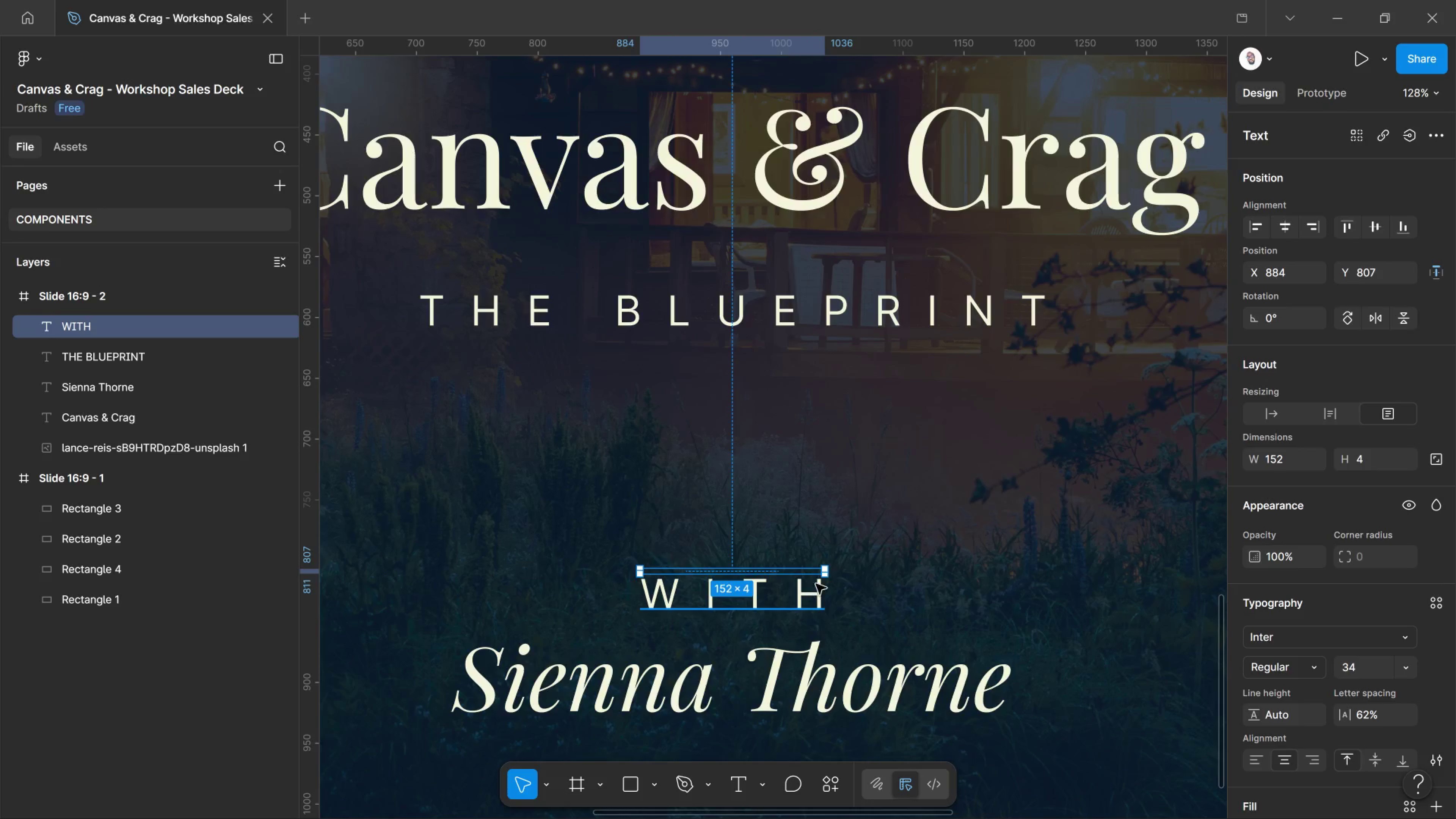 
key(Control+Z)
 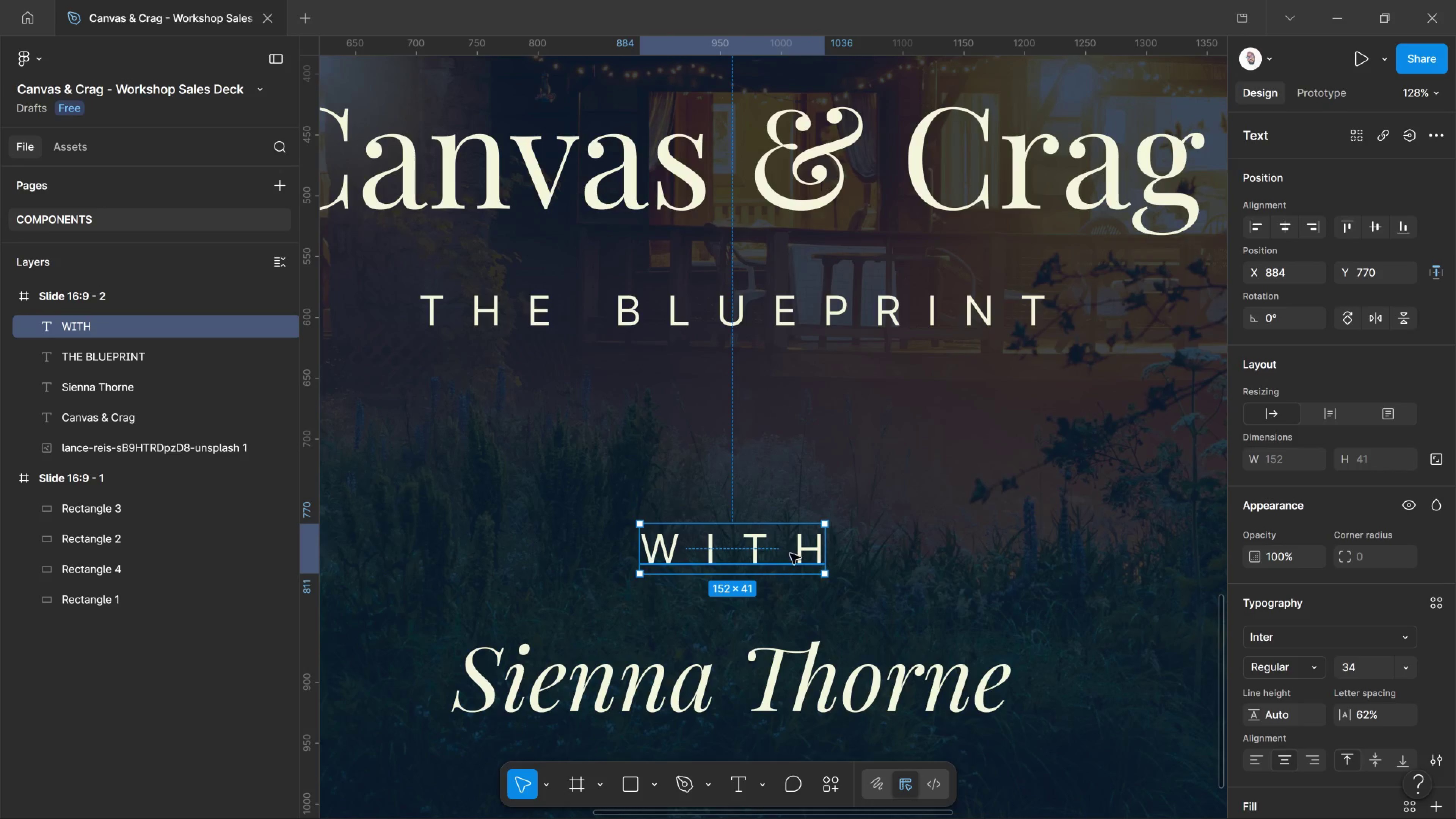 
double_click([790, 554])
 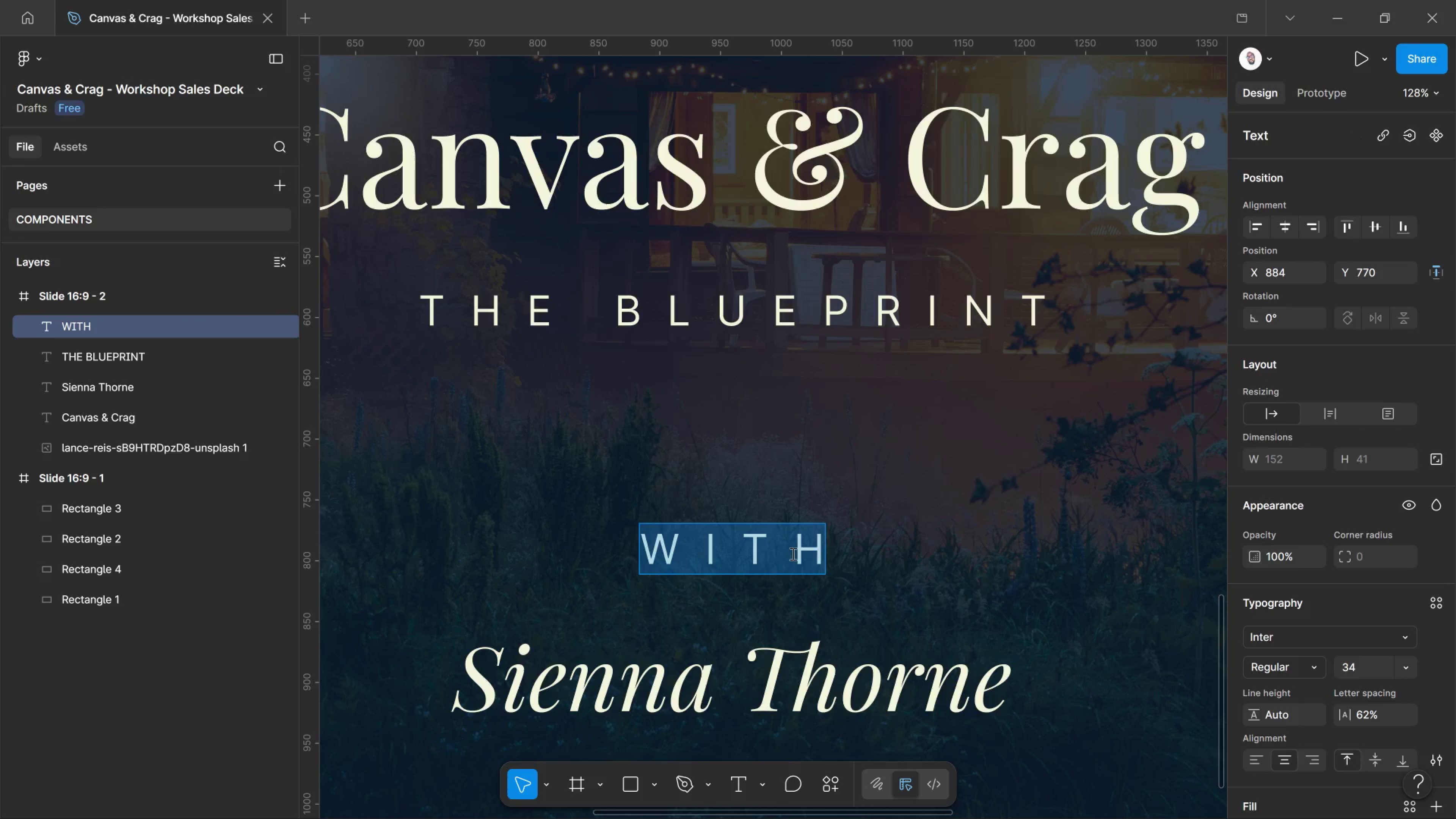 
key(Control+Shift+Comma)
 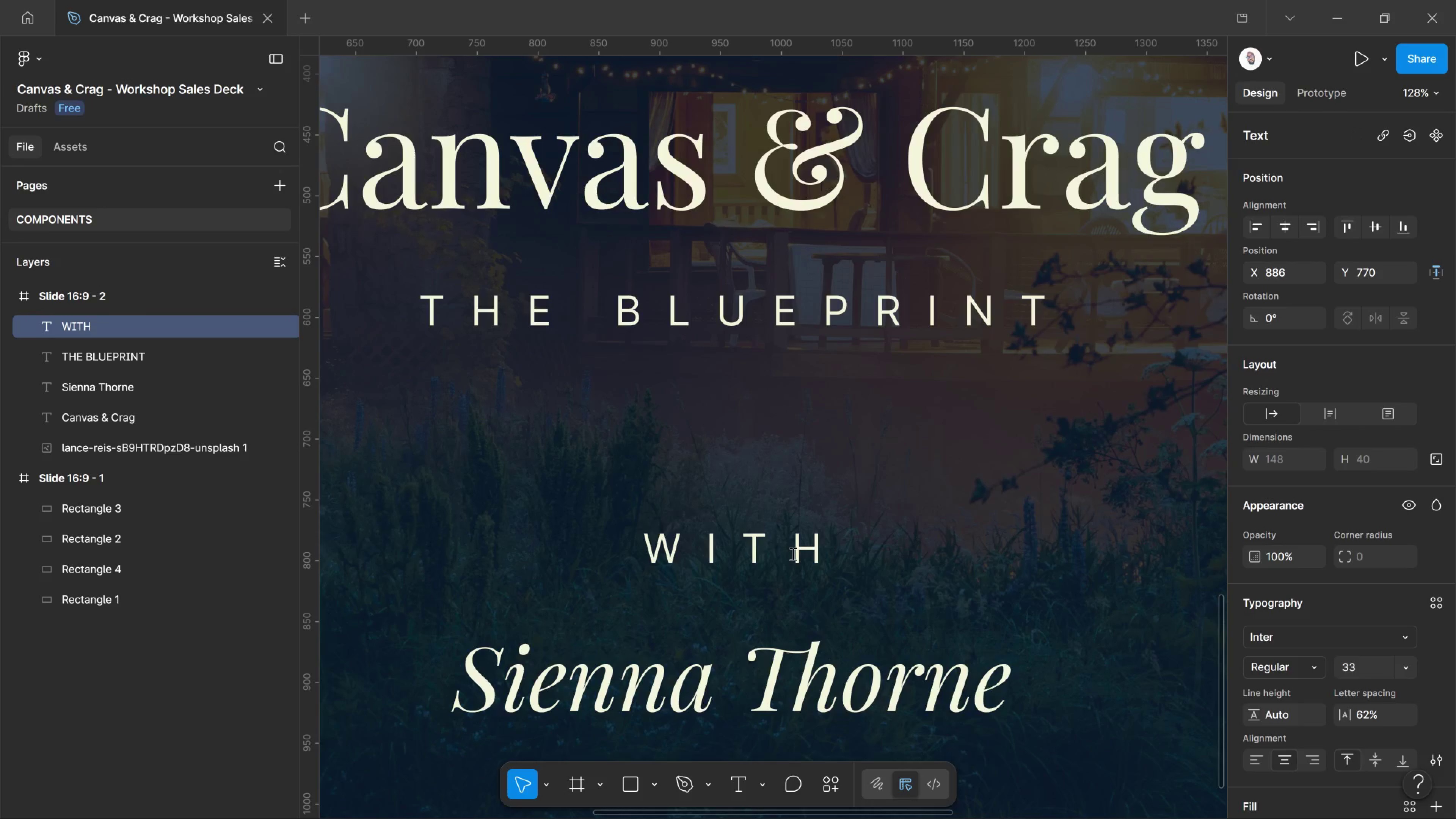 
key(Control+Shift+Comma)
 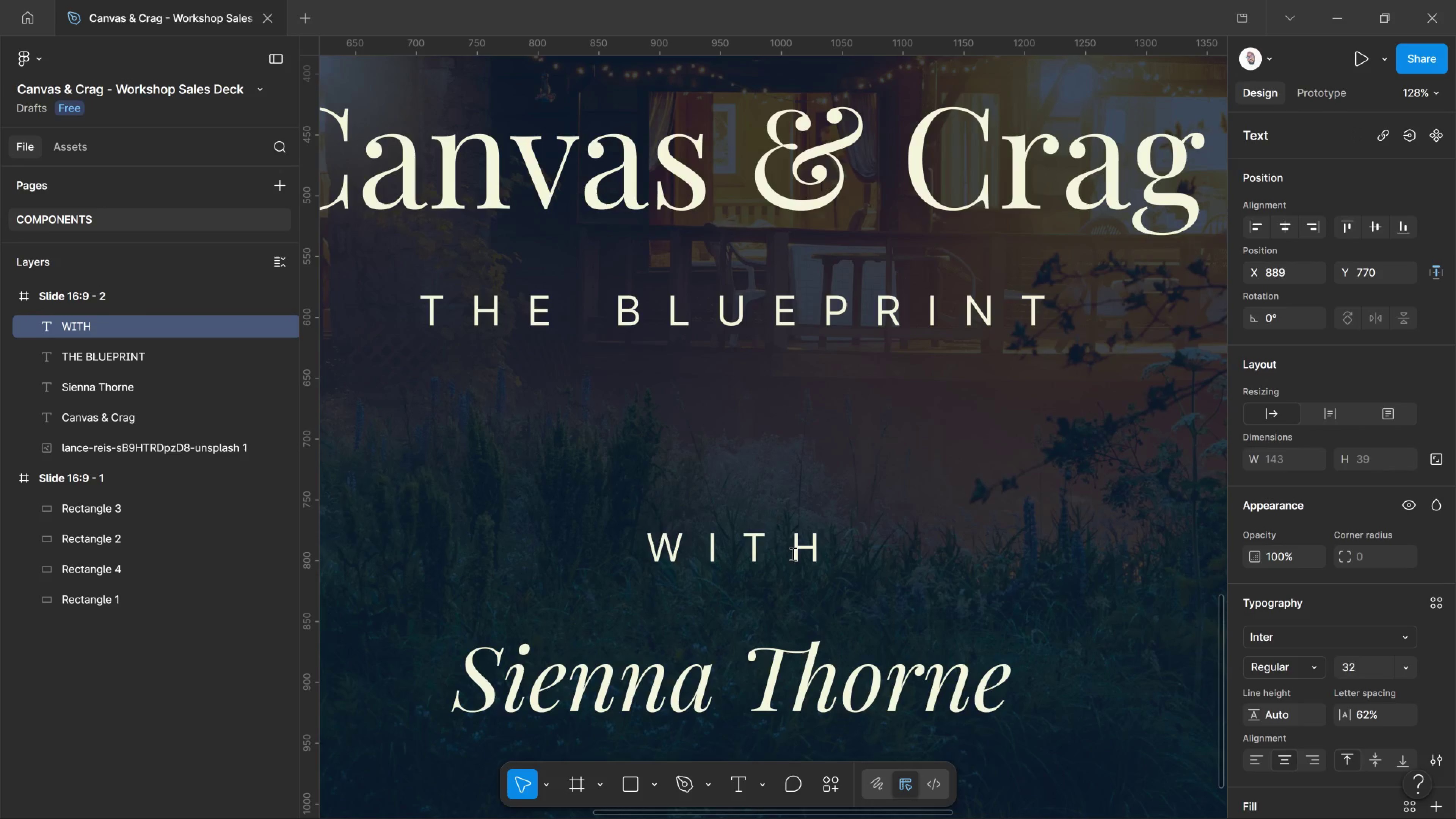 
key(Control+Shift+Comma)
 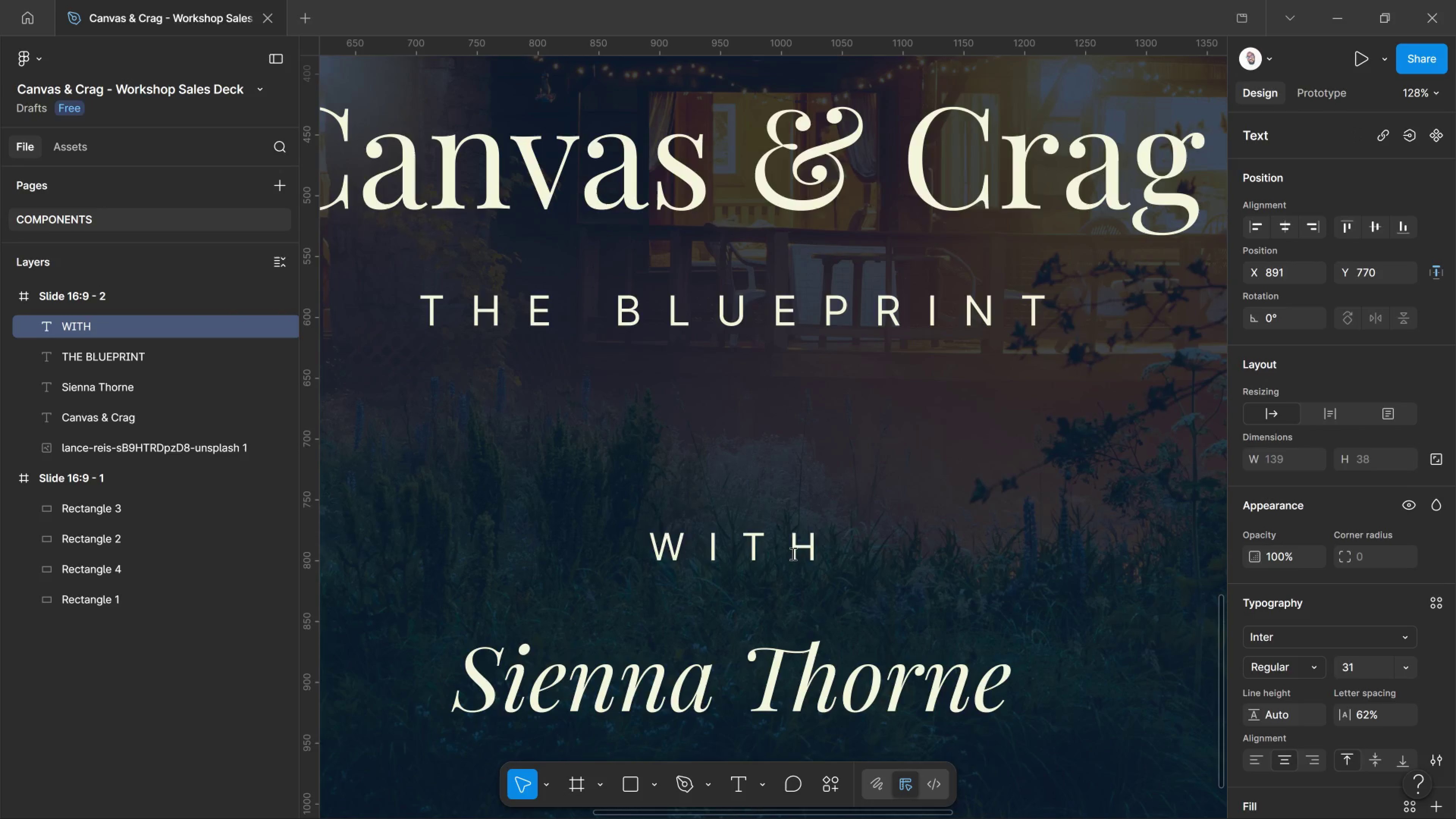 
key(Control+Shift+Comma)
 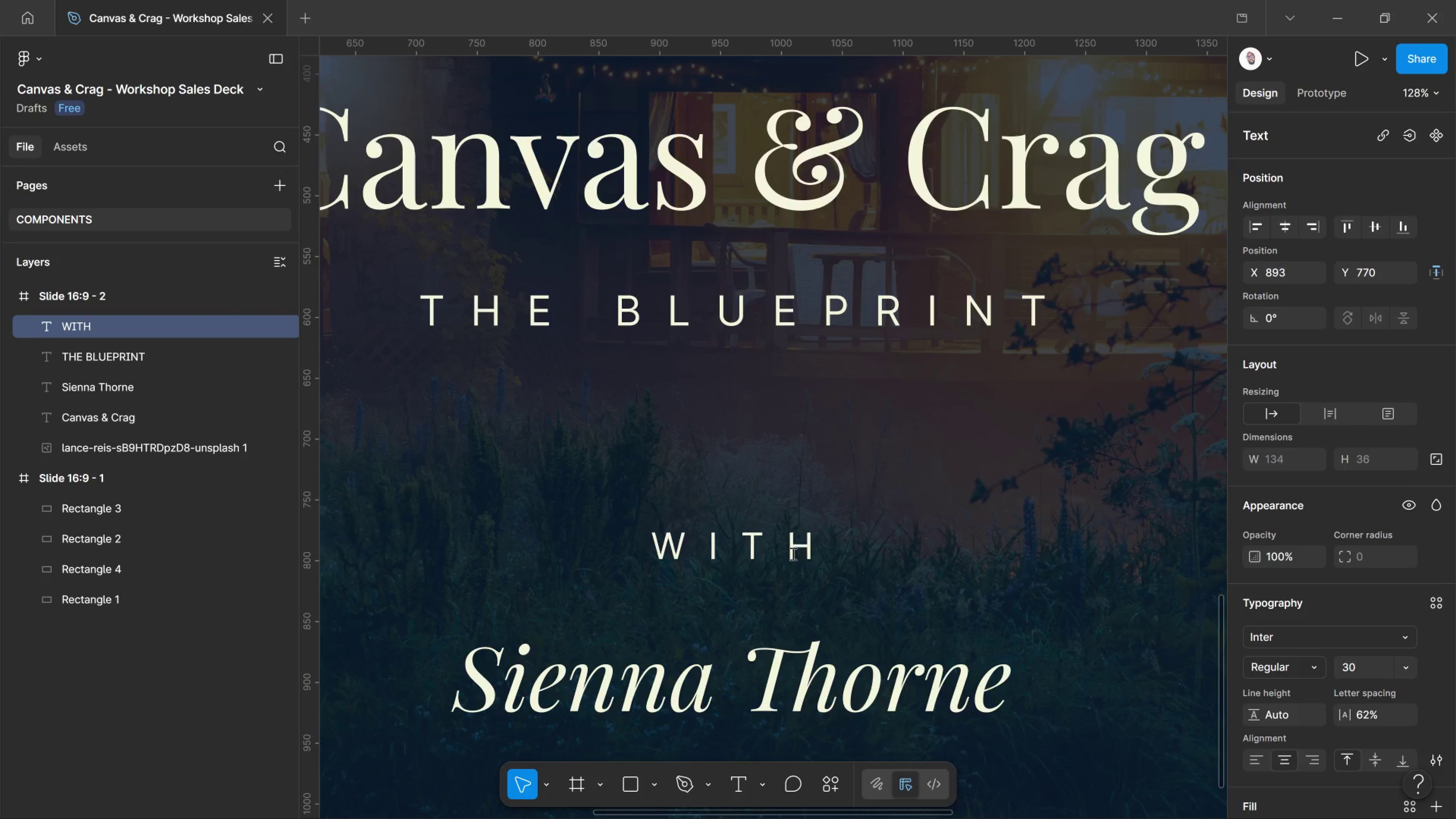 
key(Control+Shift+Comma)
 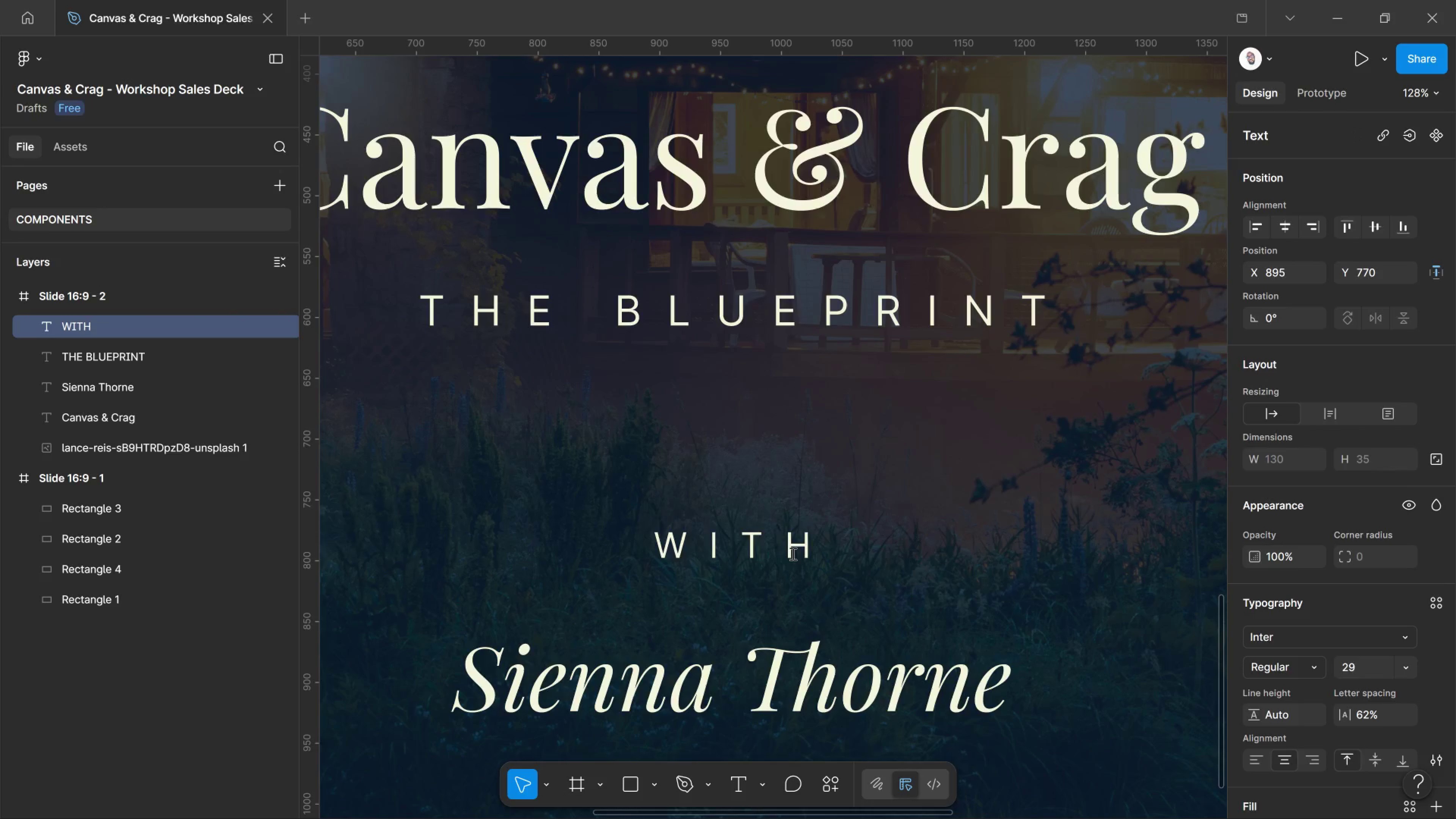 
key(Control+Shift+Comma)
 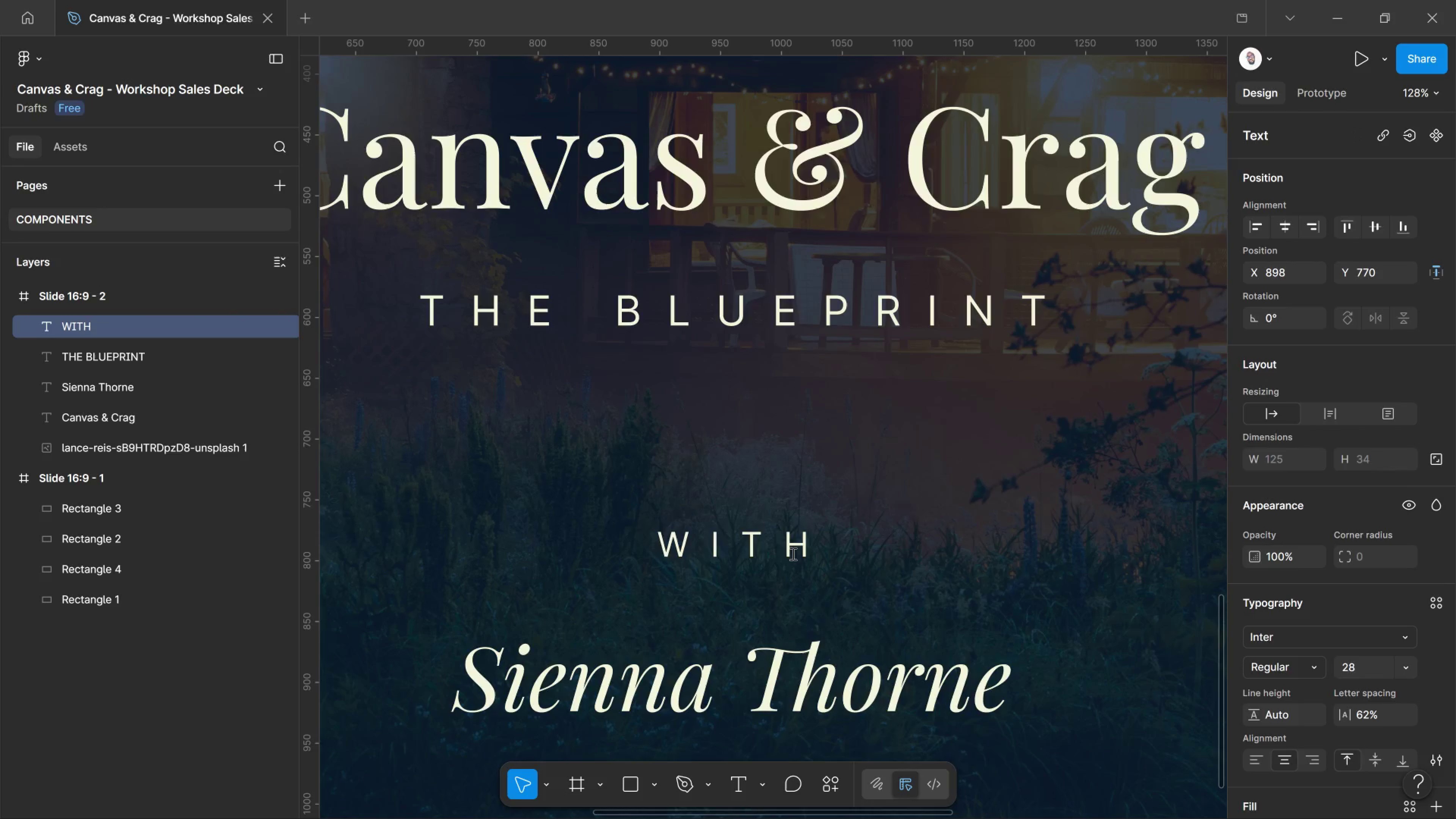 
key(Control+Shift+Comma)
 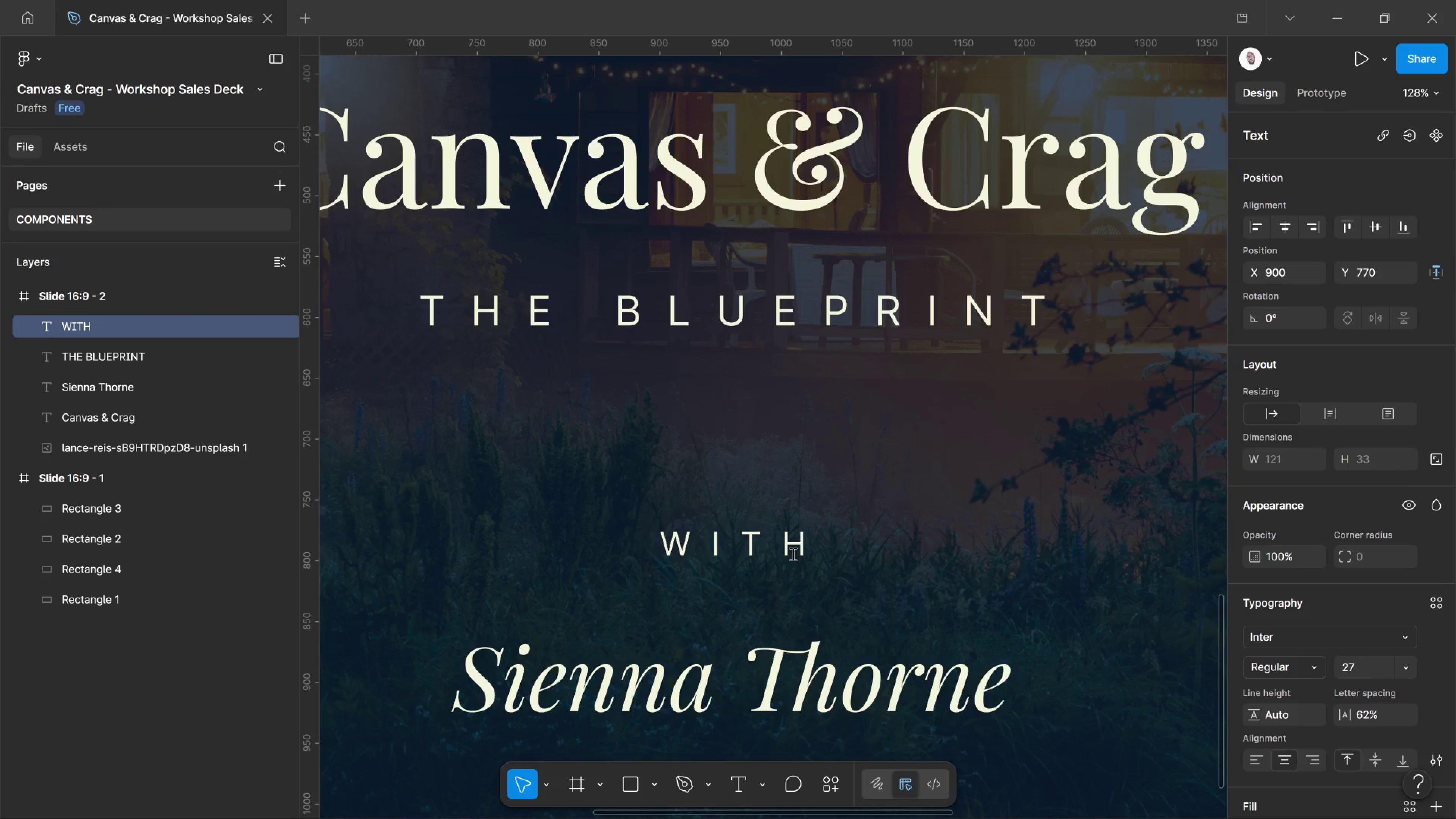 
key(Control+Shift+Comma)
 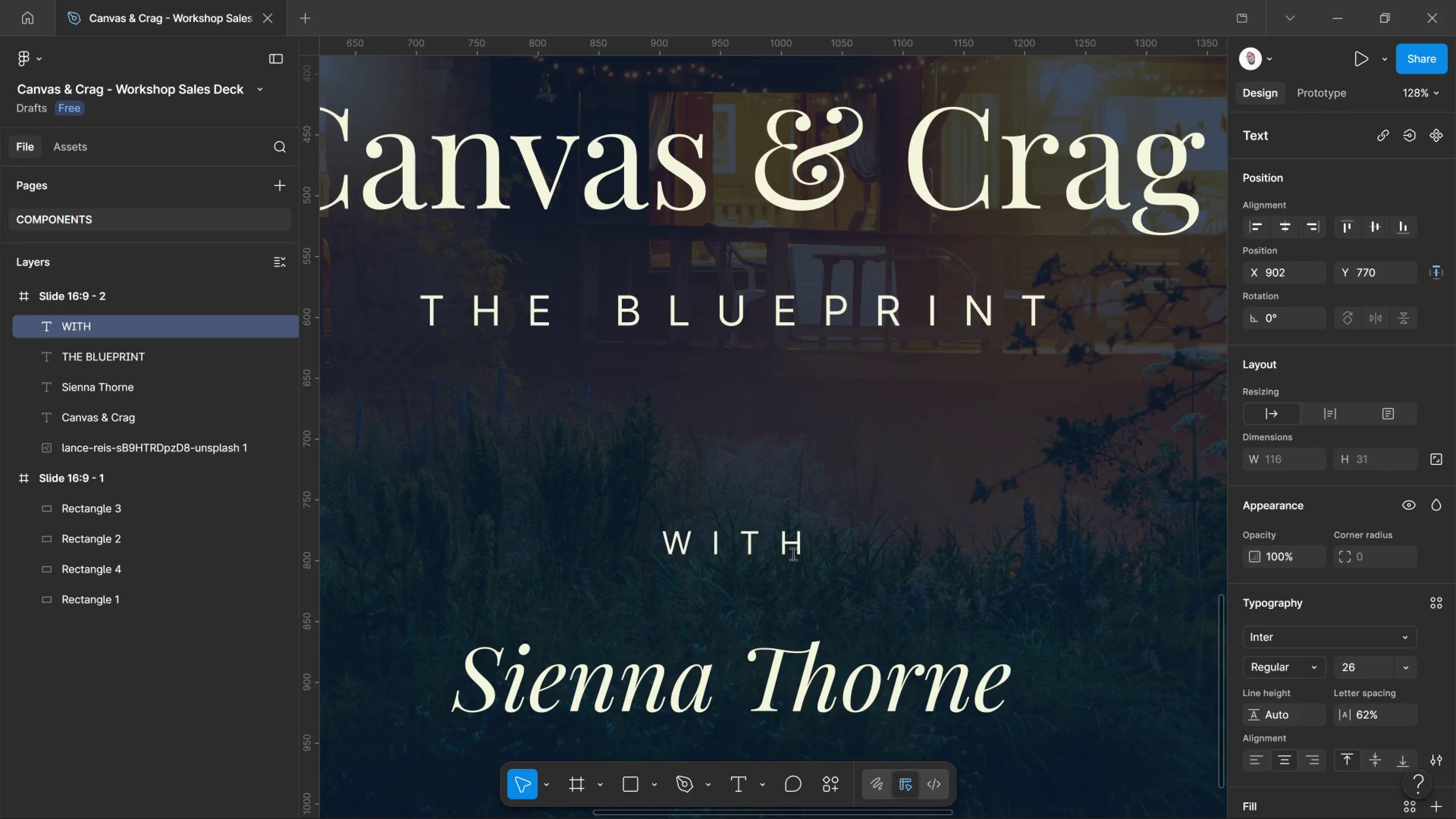 
key(Control+Shift+Comma)
 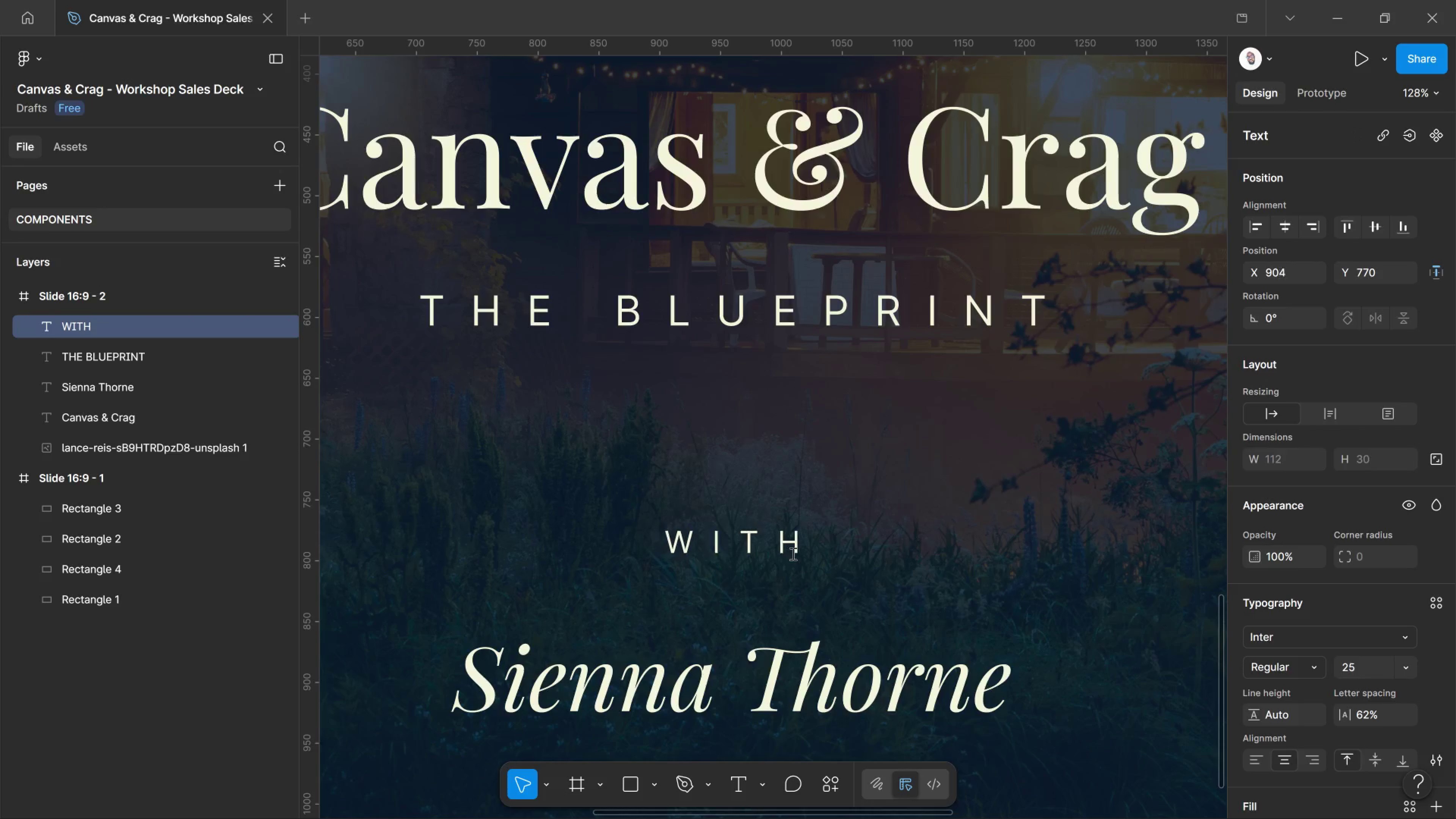 
key(Control+Shift+Comma)
 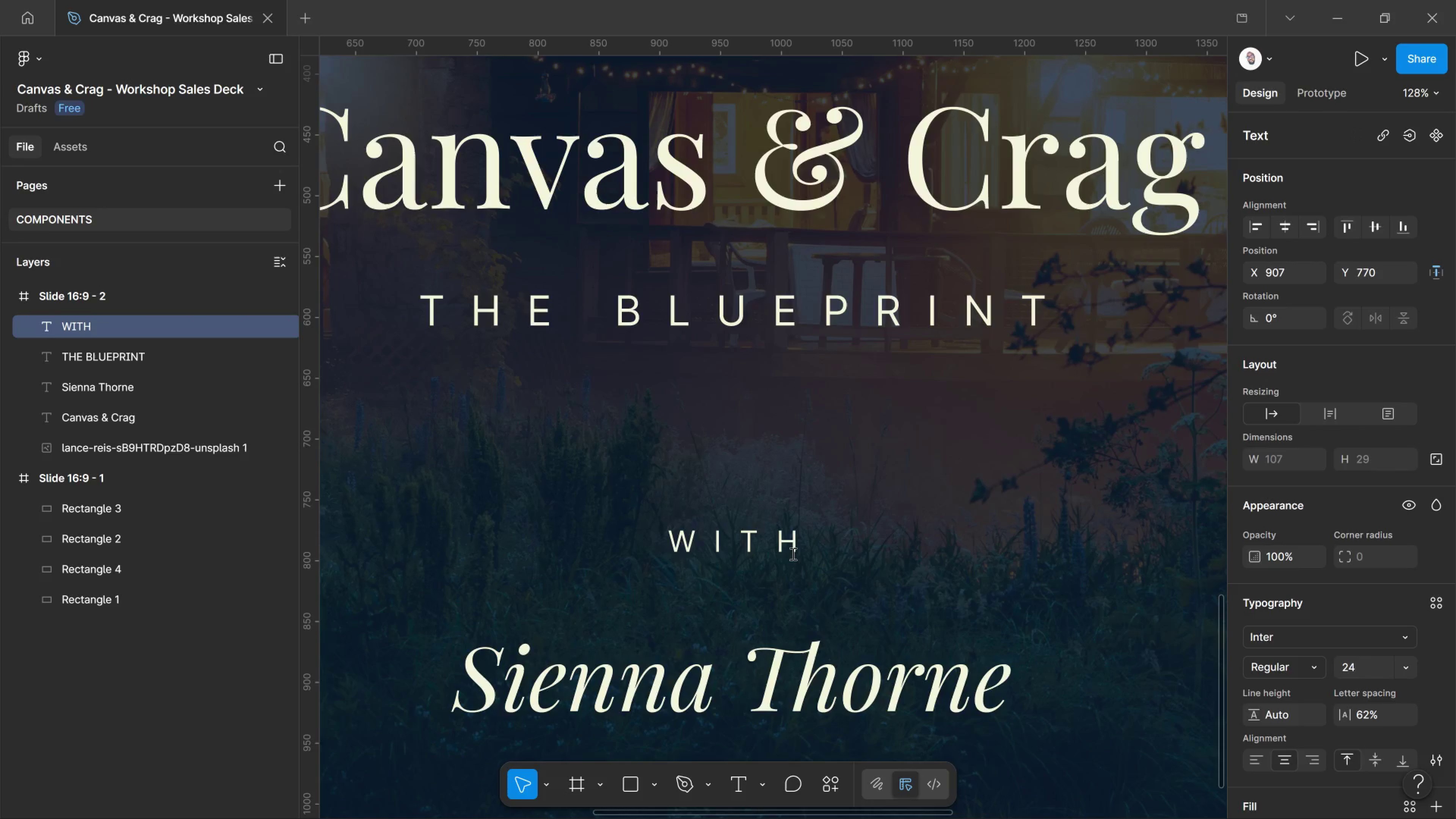 
key(Control+Shift+Comma)
 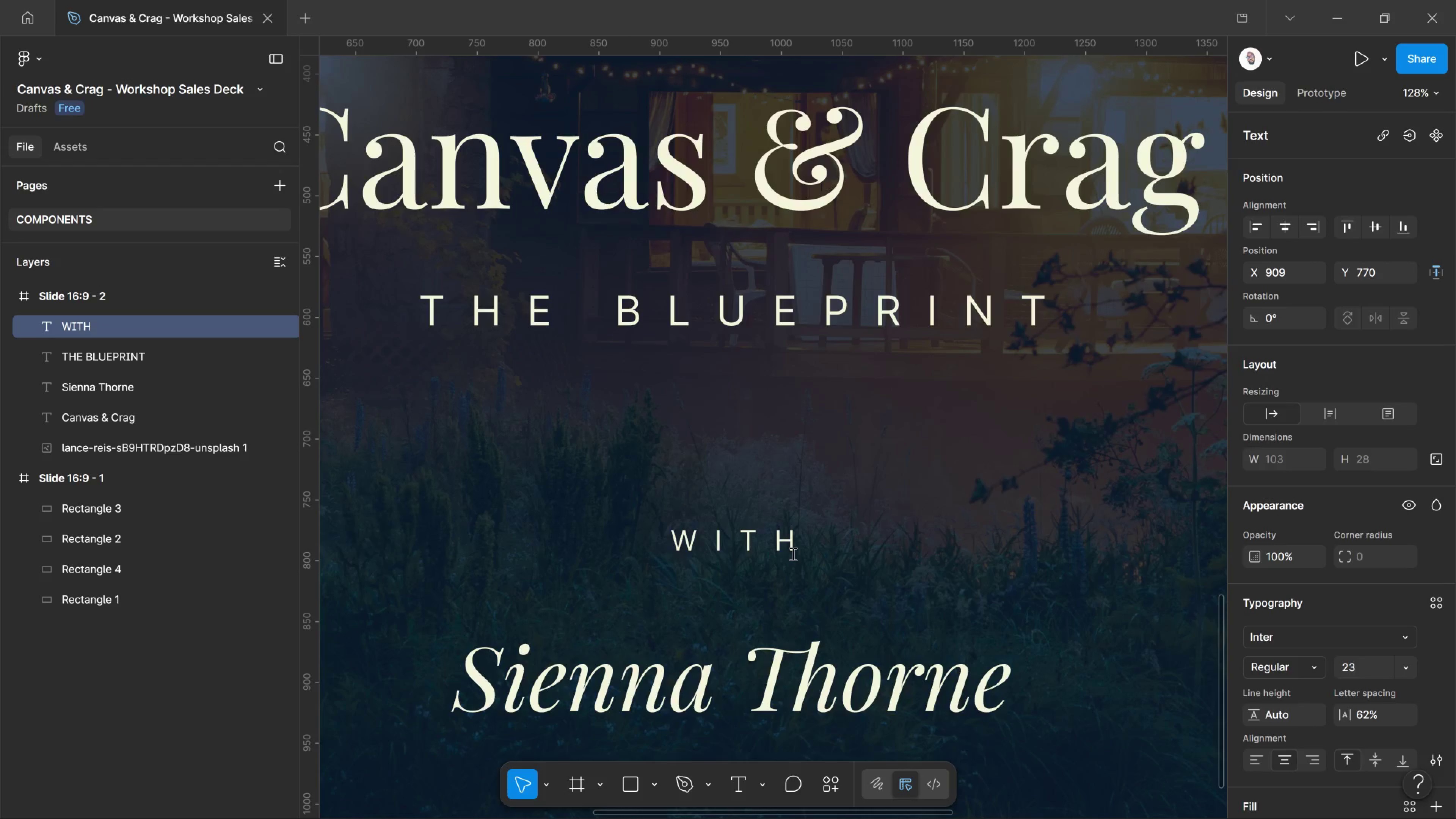 
key(Control+A)
 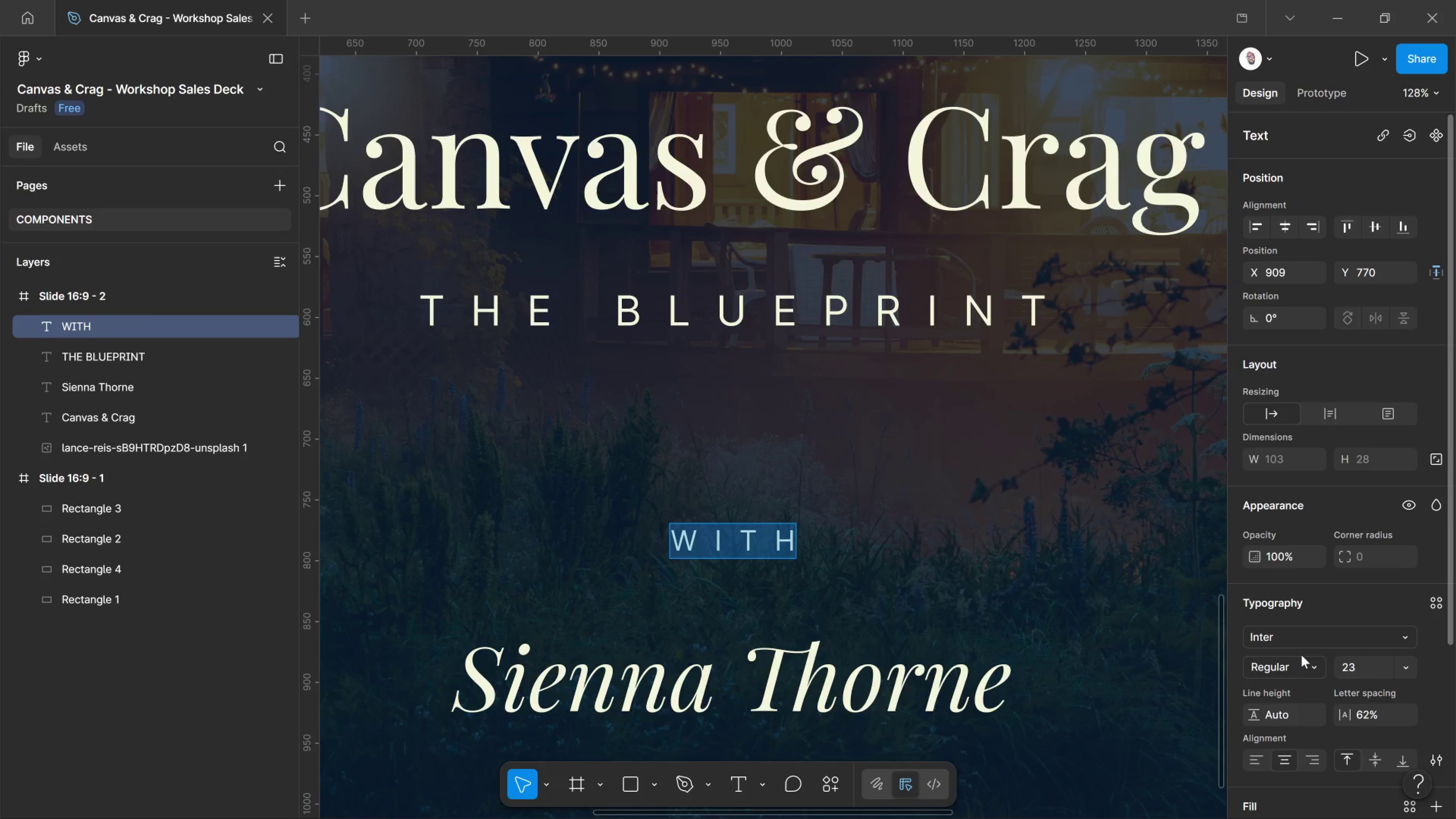 
left_click_drag(start_coordinate=[1311, 664], to_coordinate=[1313, 664])
 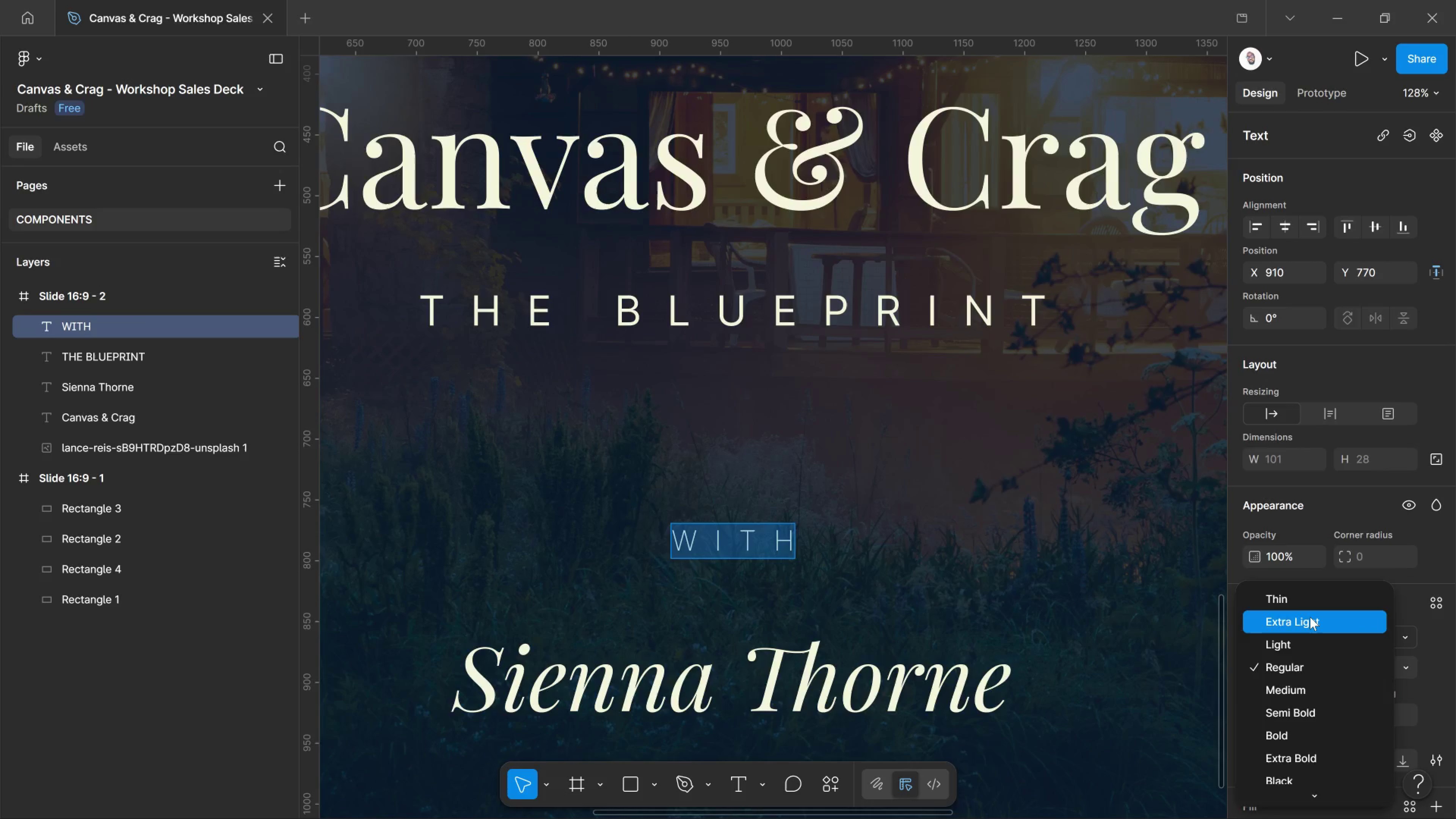 
left_click([1310, 617])
 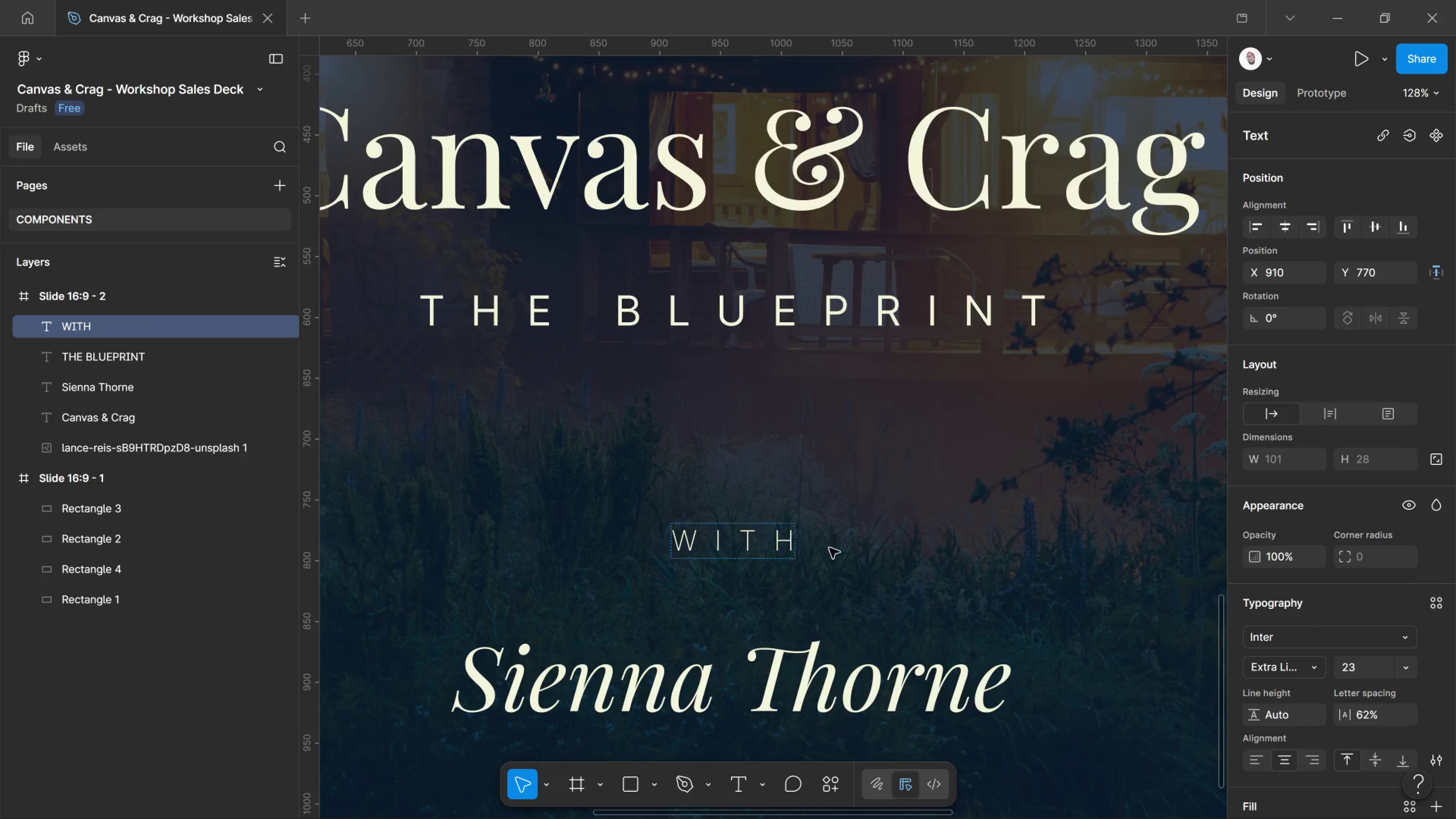 
left_click([829, 548])
 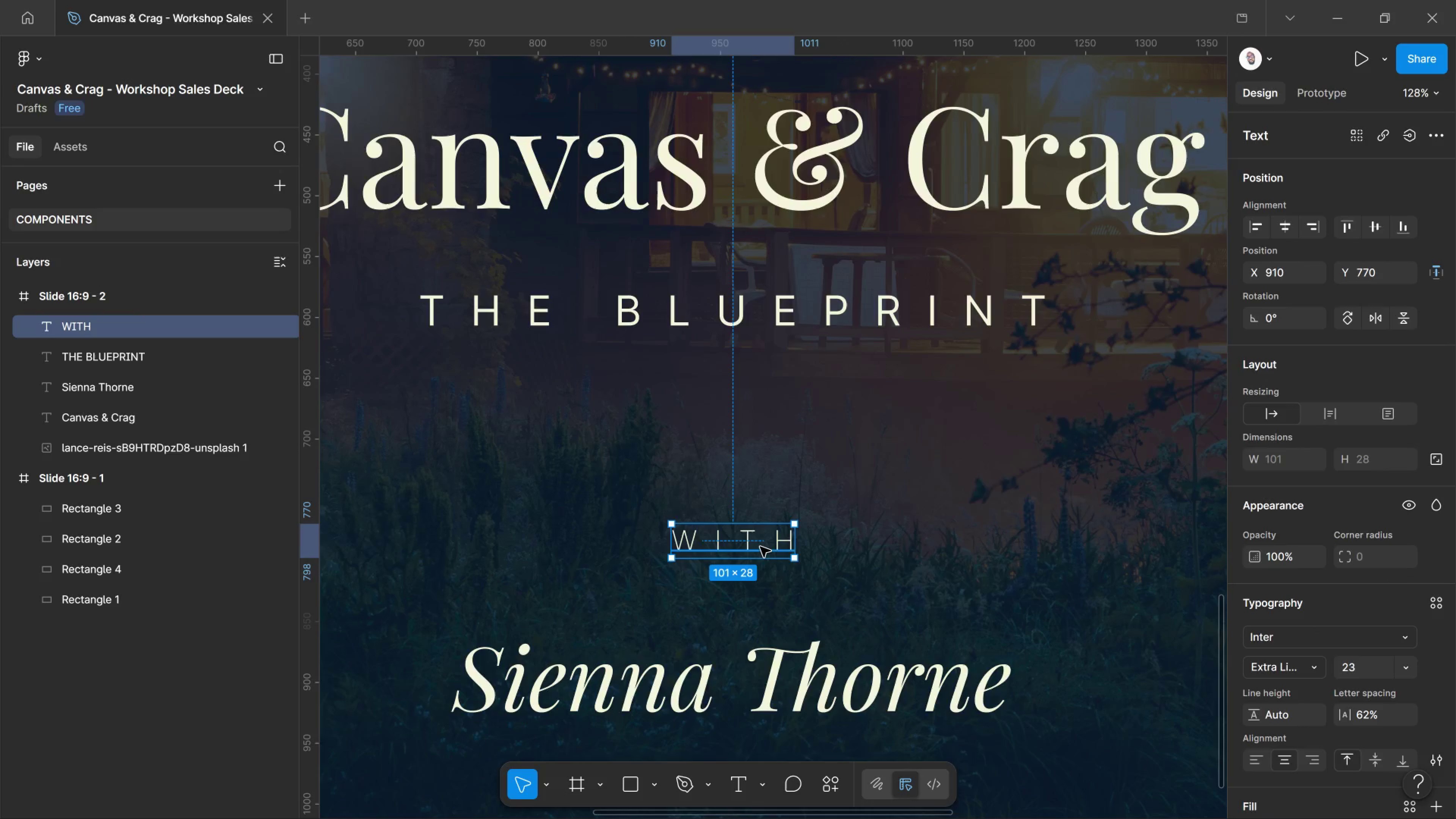 
left_click_drag(start_coordinate=[760, 547], to_coordinate=[755, 602])
 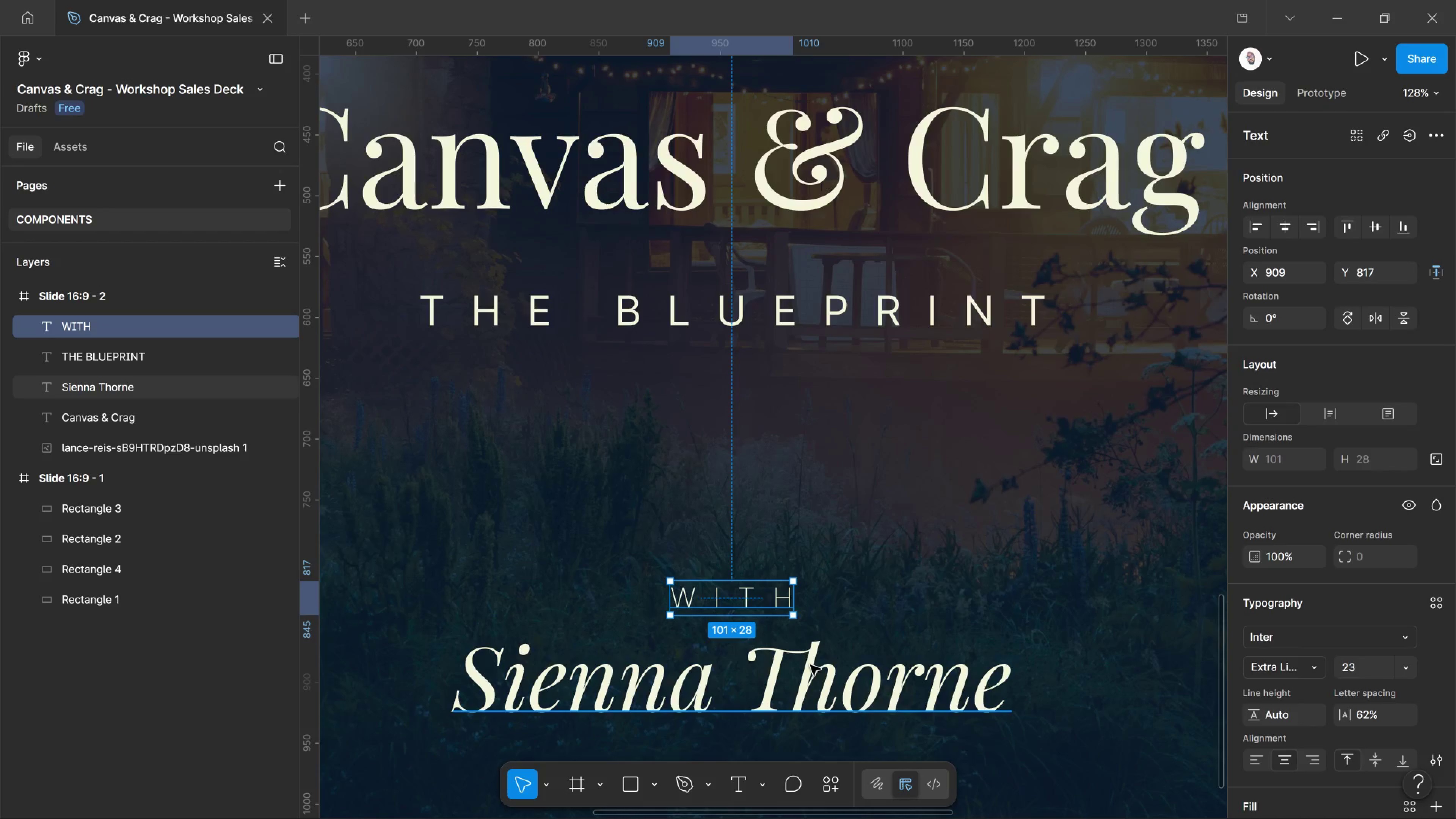 
double_click([810, 667])
 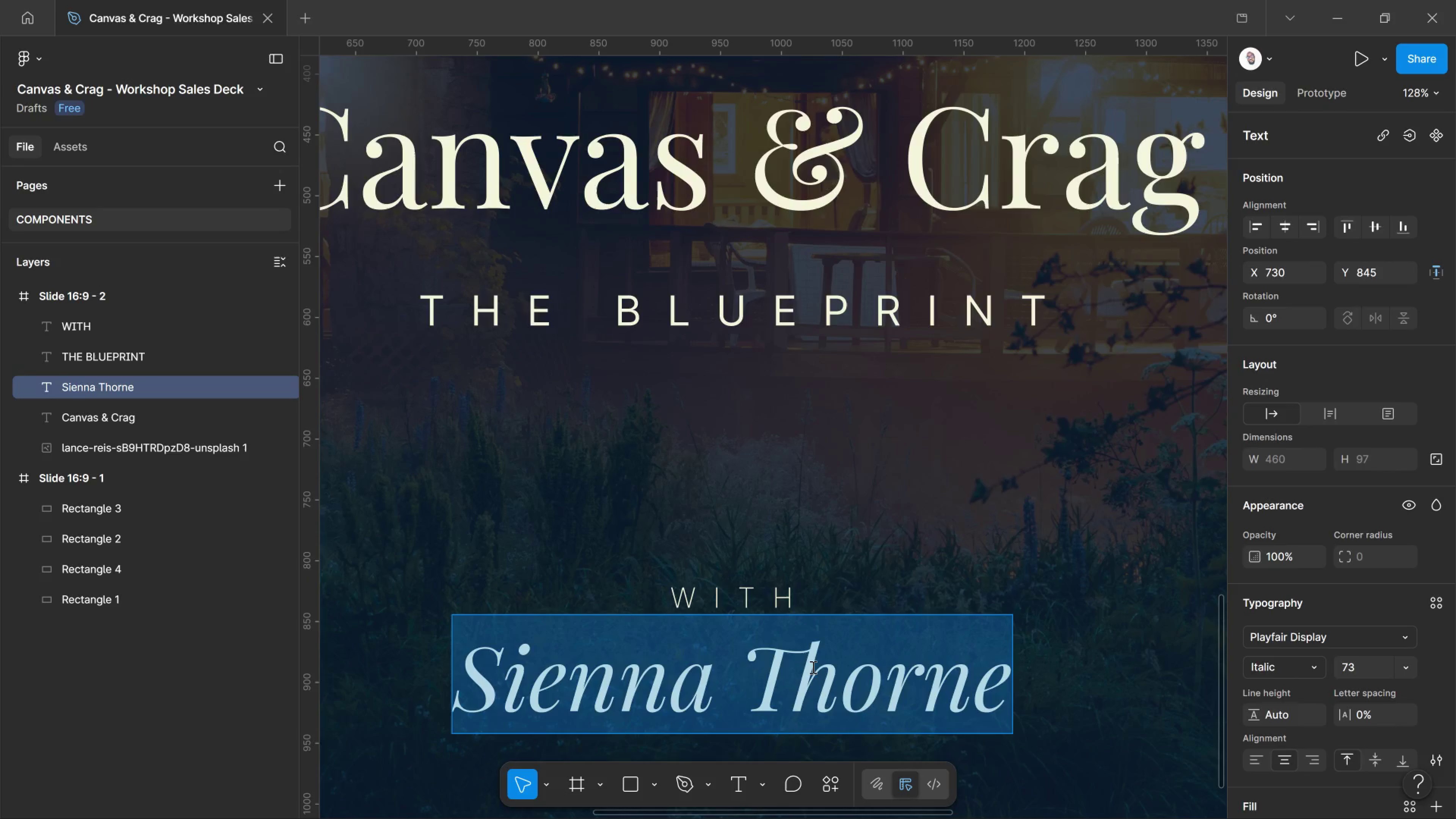 
key(Control+Shift+Comma)
 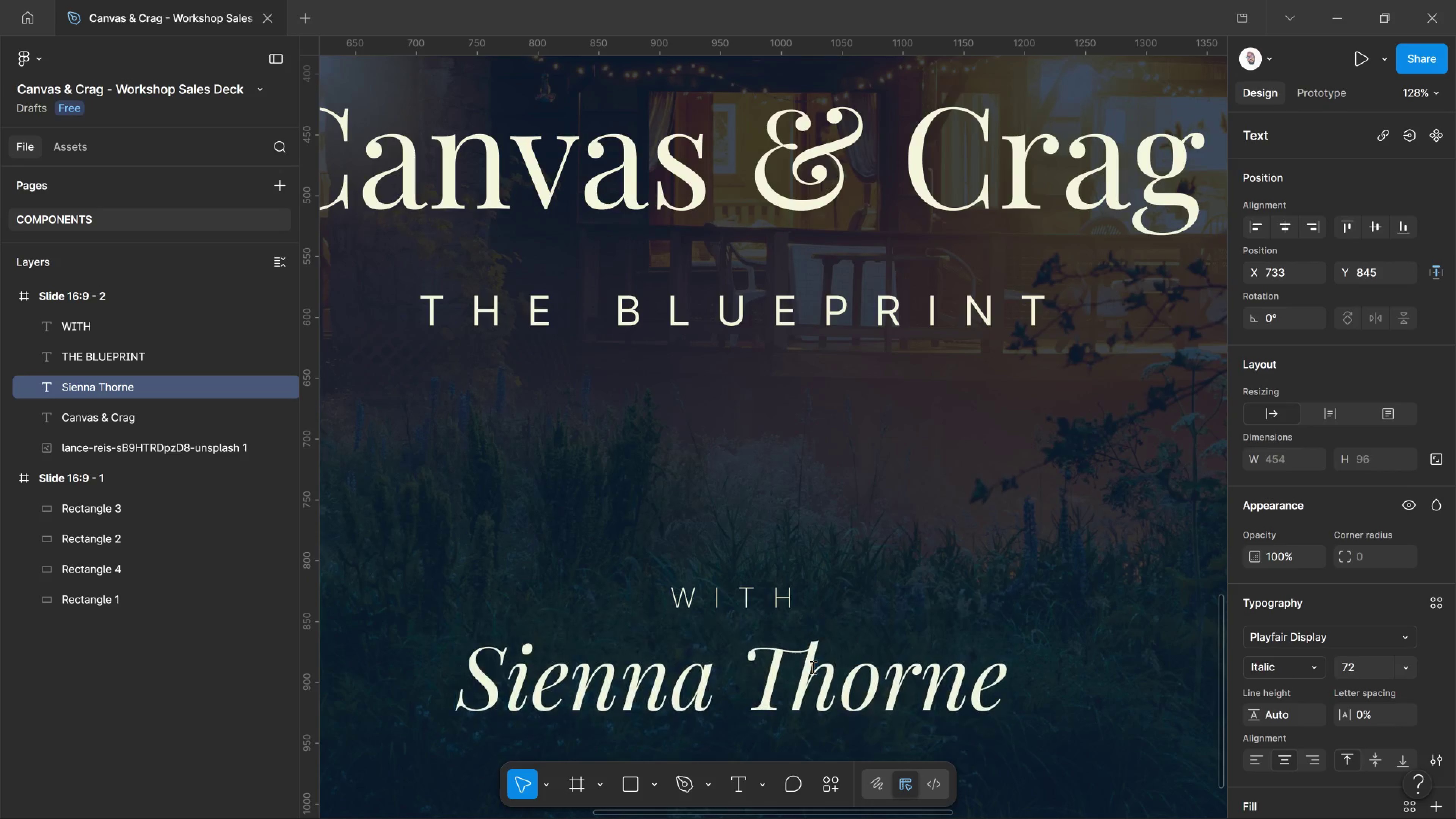 
key(Control+Shift+Comma)
 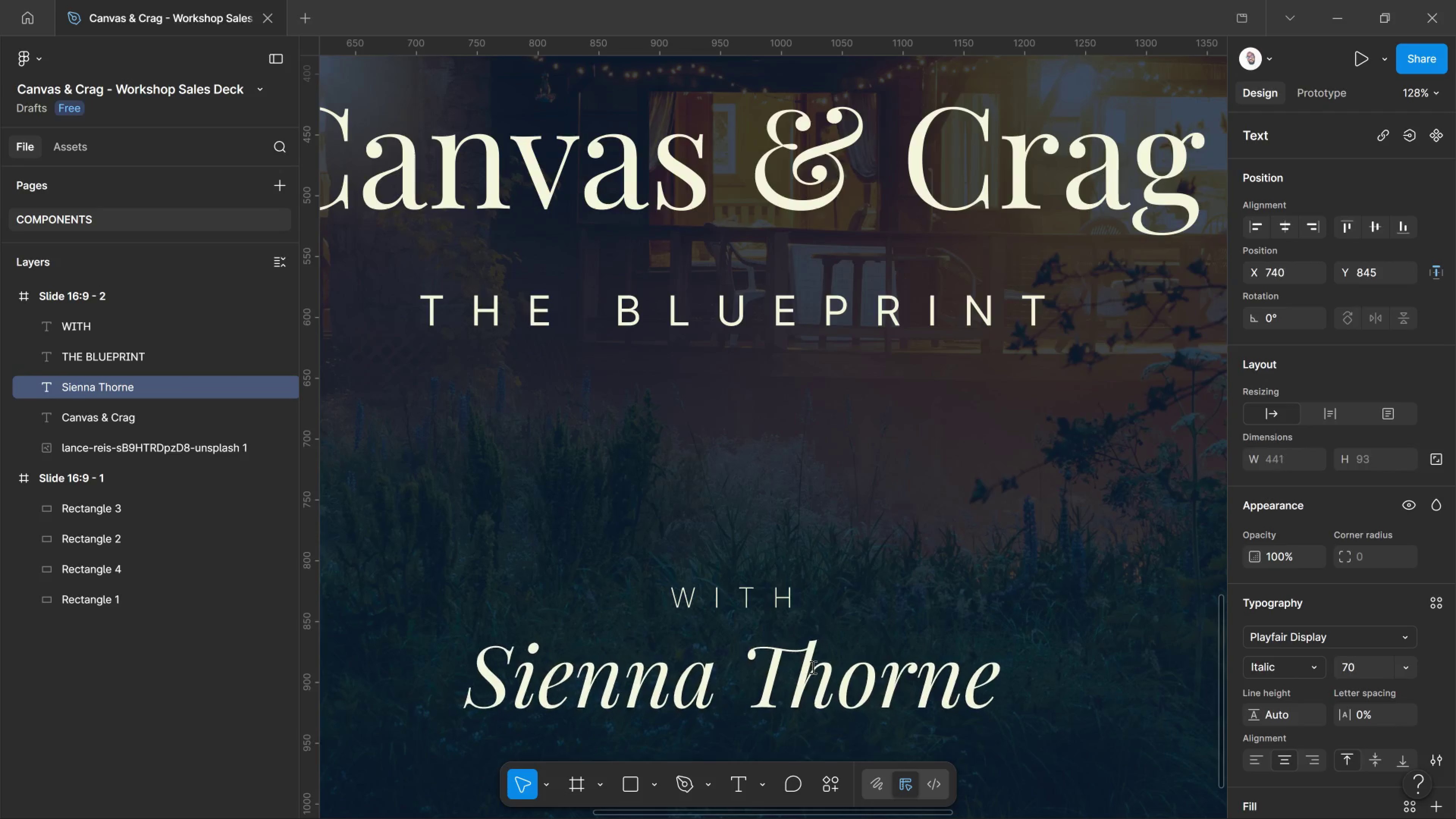 
key(Control+Shift+Comma)
 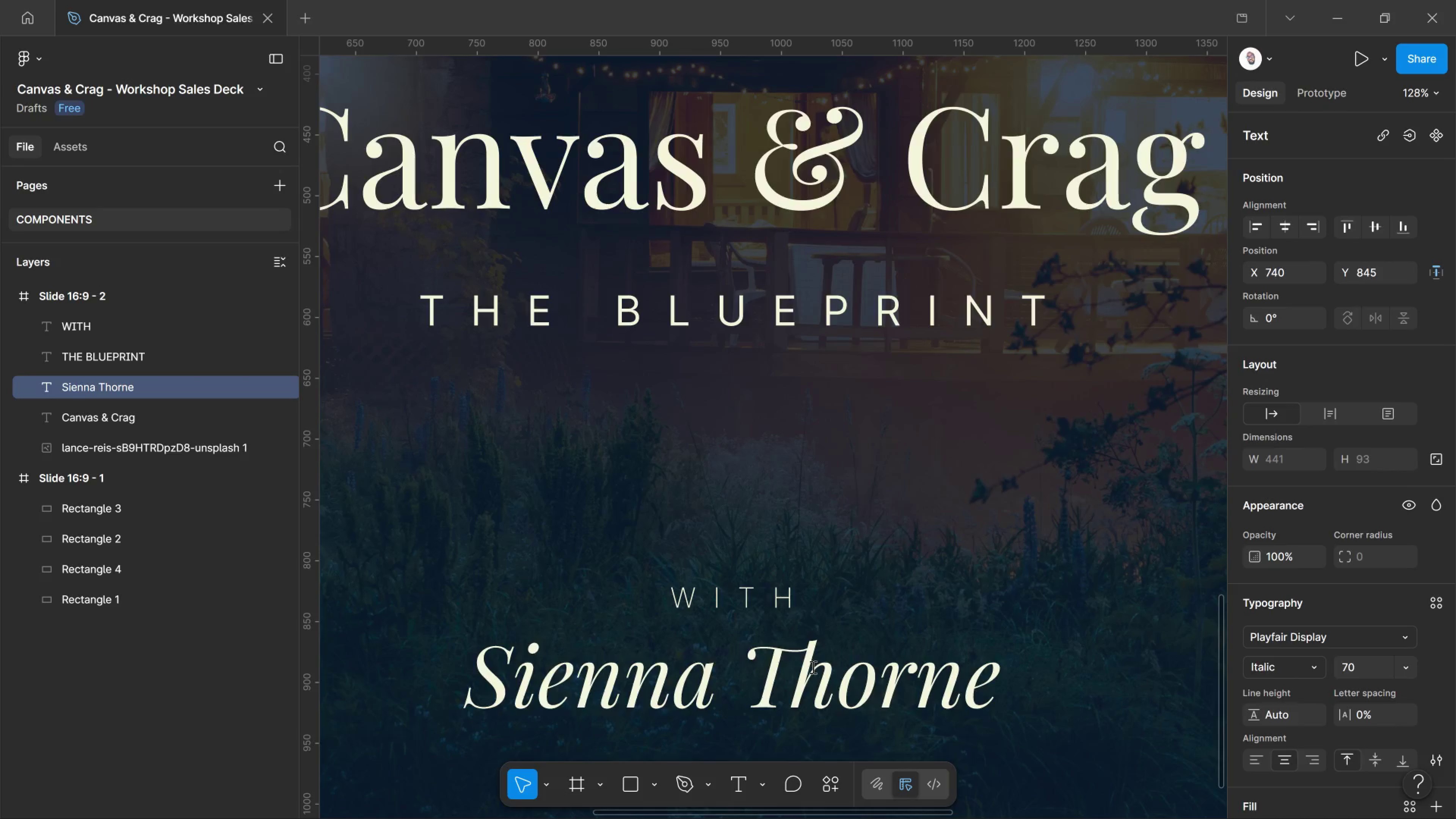 
key(Control+Shift+Comma)
 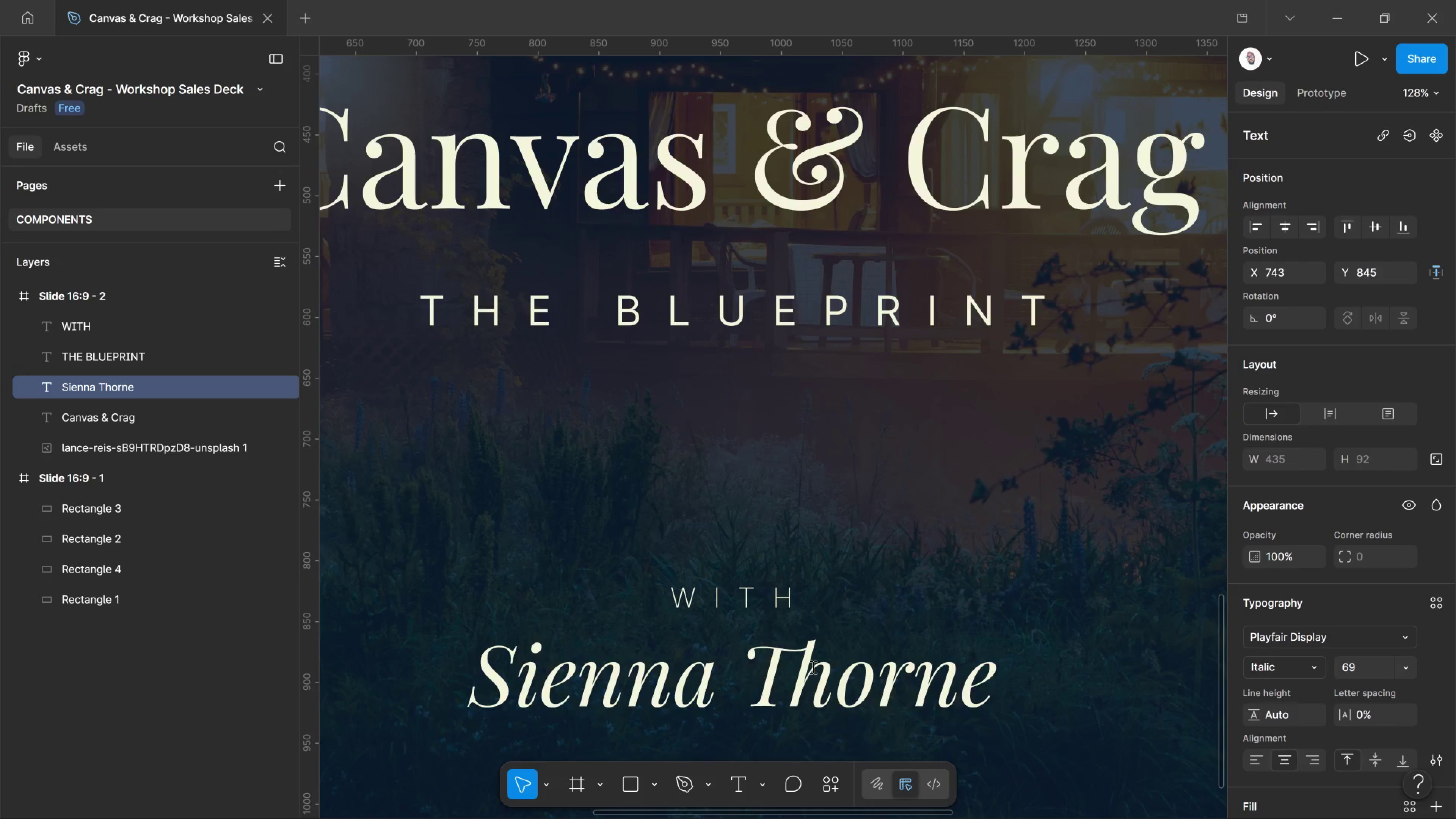 
key(Control+Shift+Comma)
 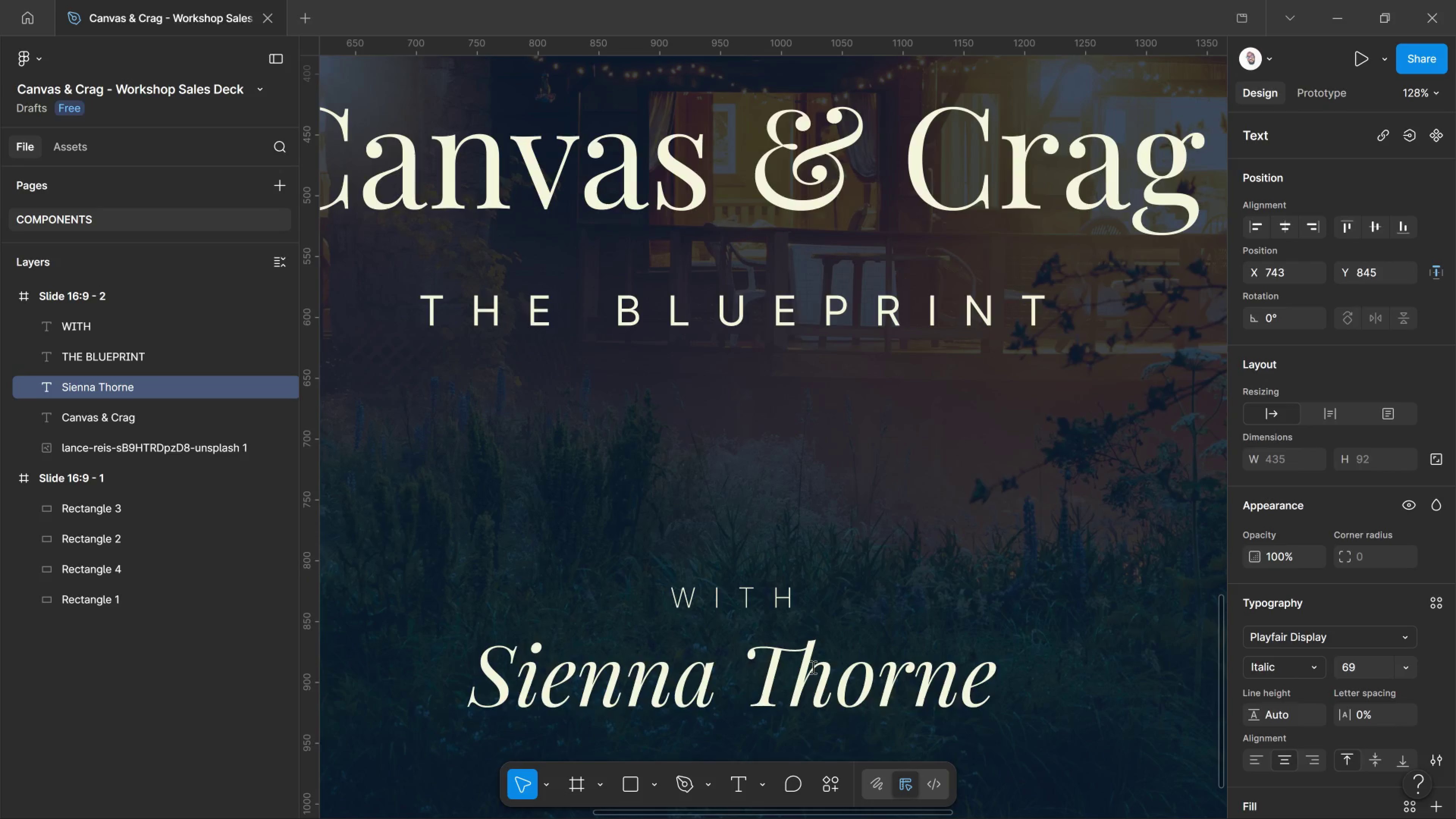 
key(Control+Shift+Comma)
 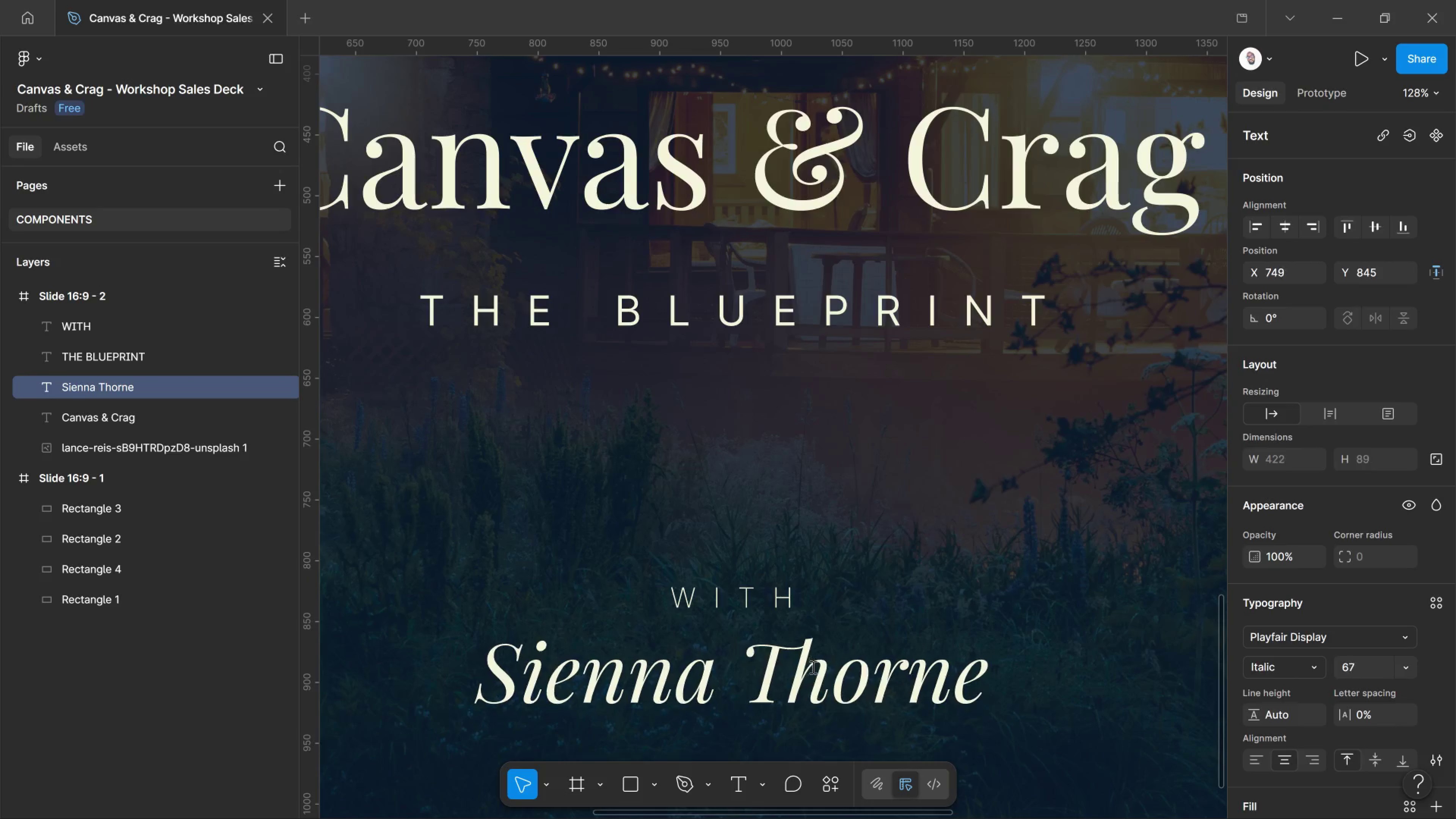 
key(Control+Shift+Comma)
 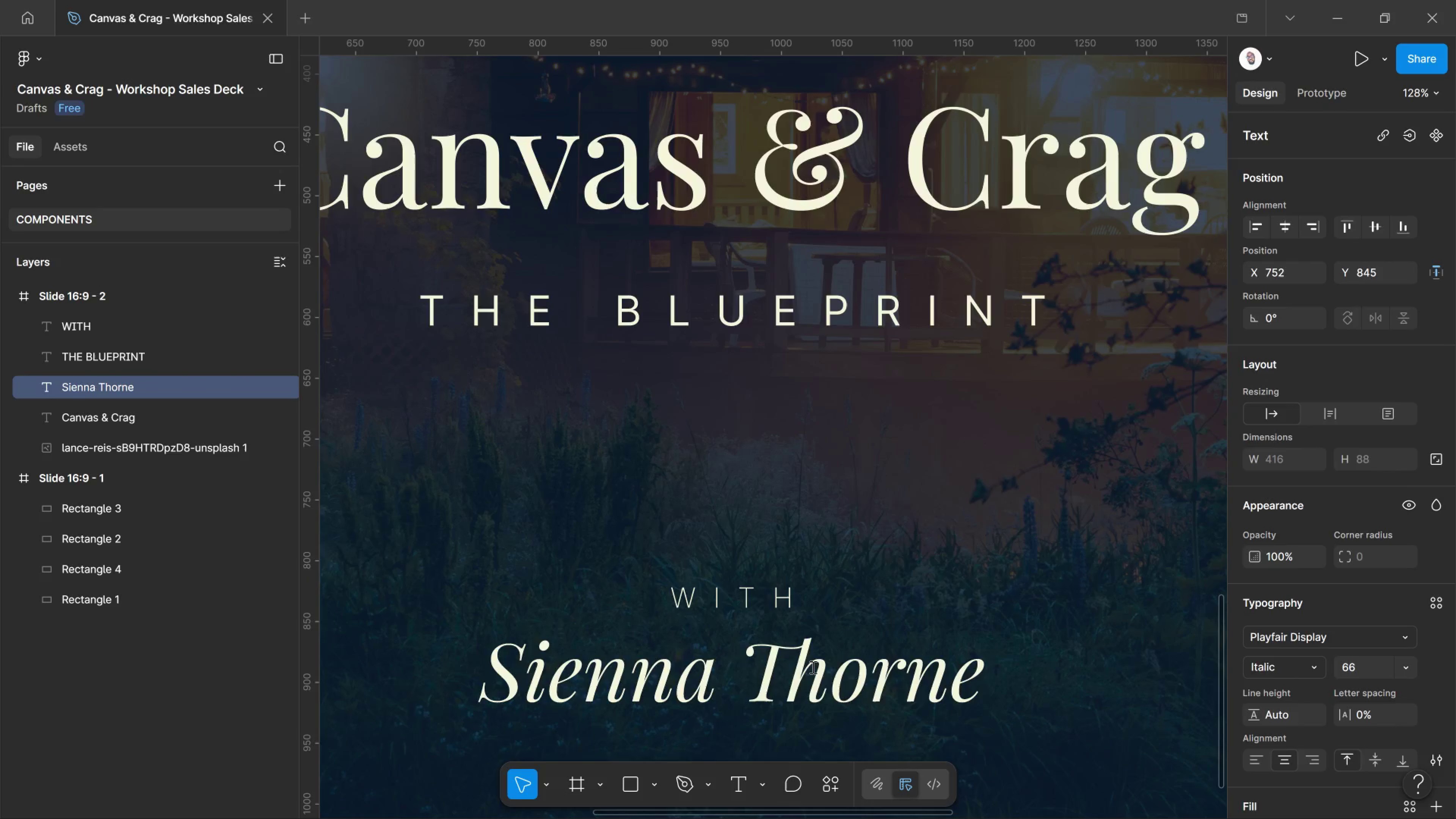 
key(Control+Shift+Comma)
 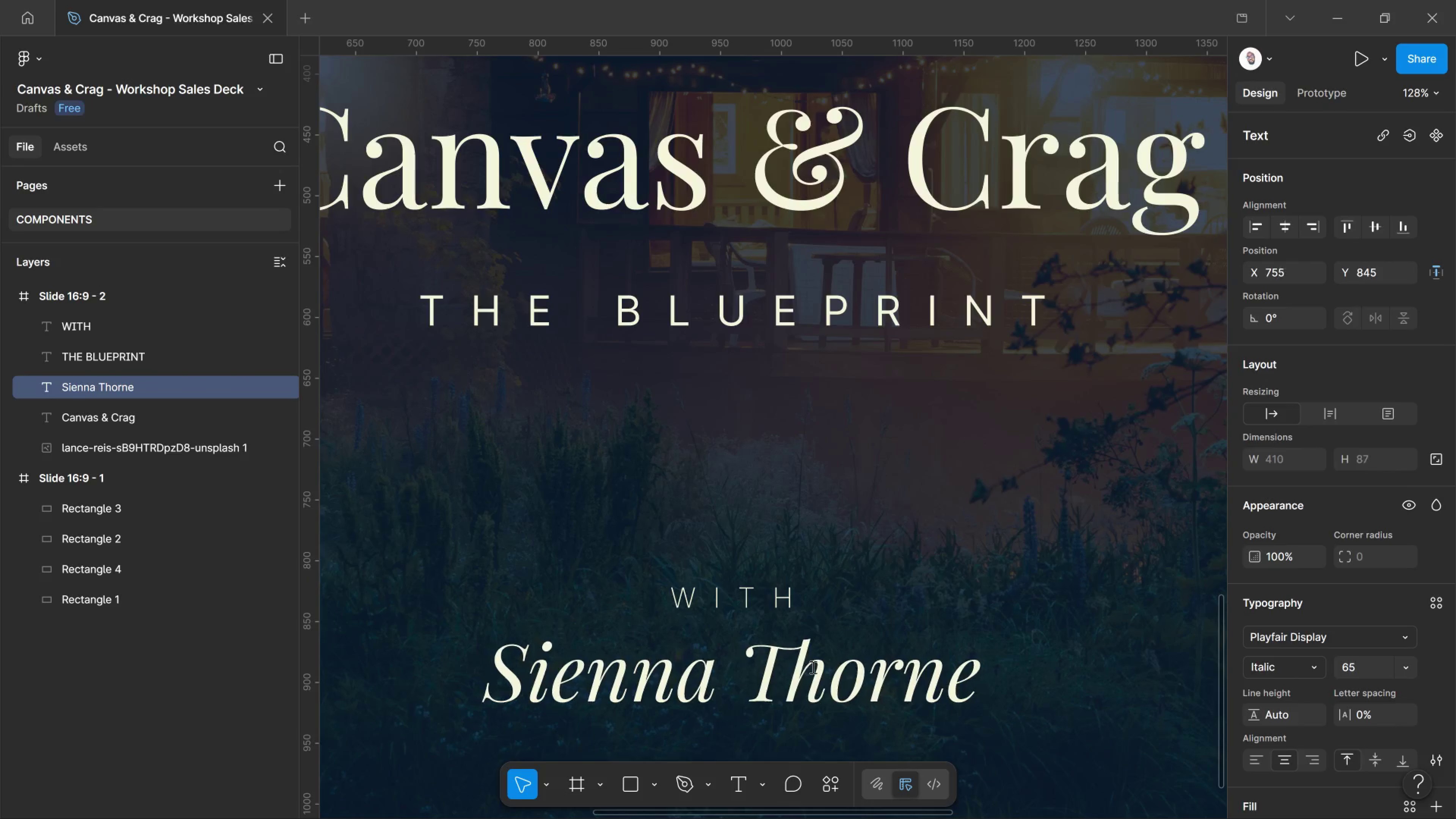 
key(Control+Shift+Comma)
 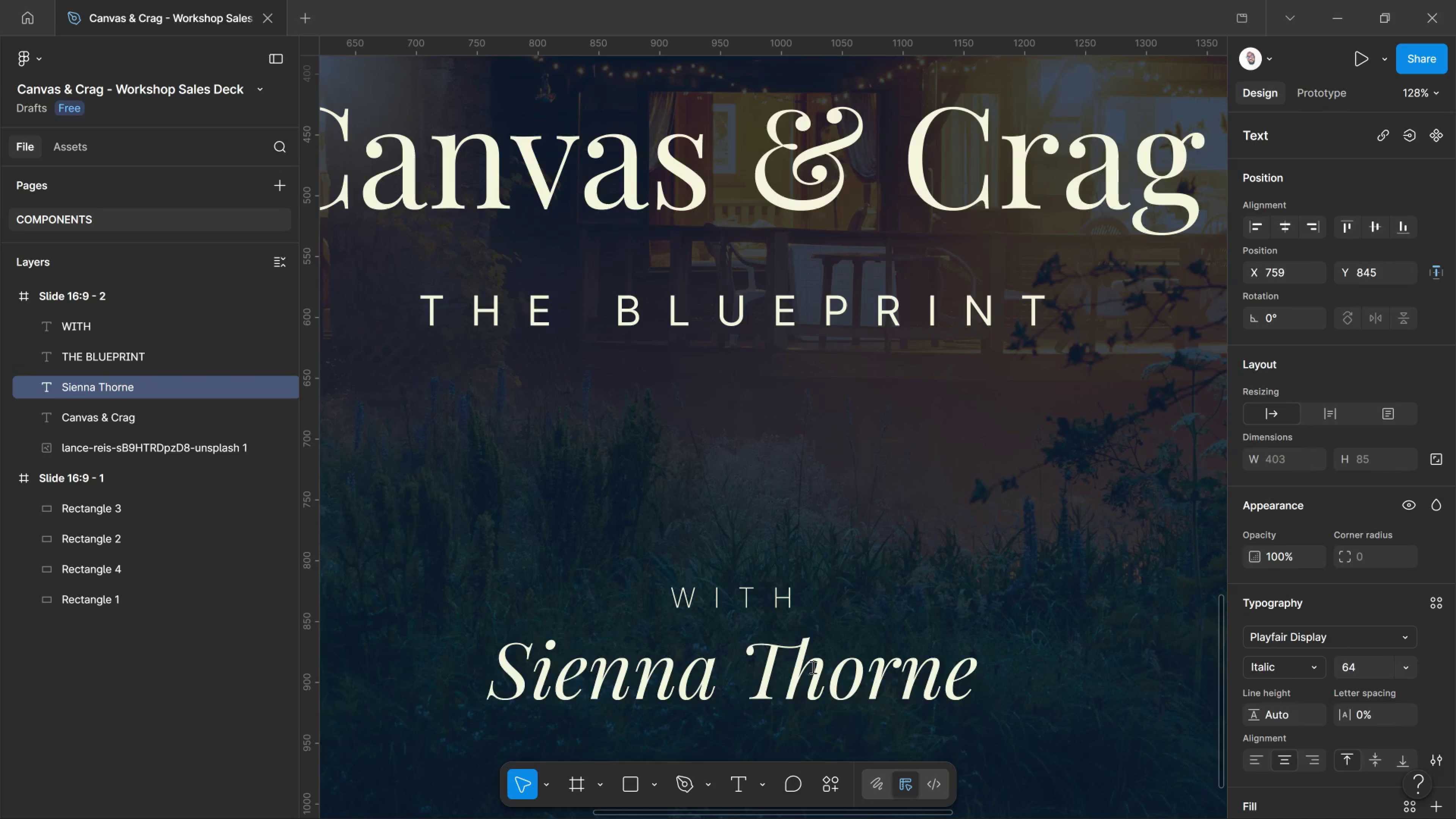 
key(Control+Shift+Comma)
 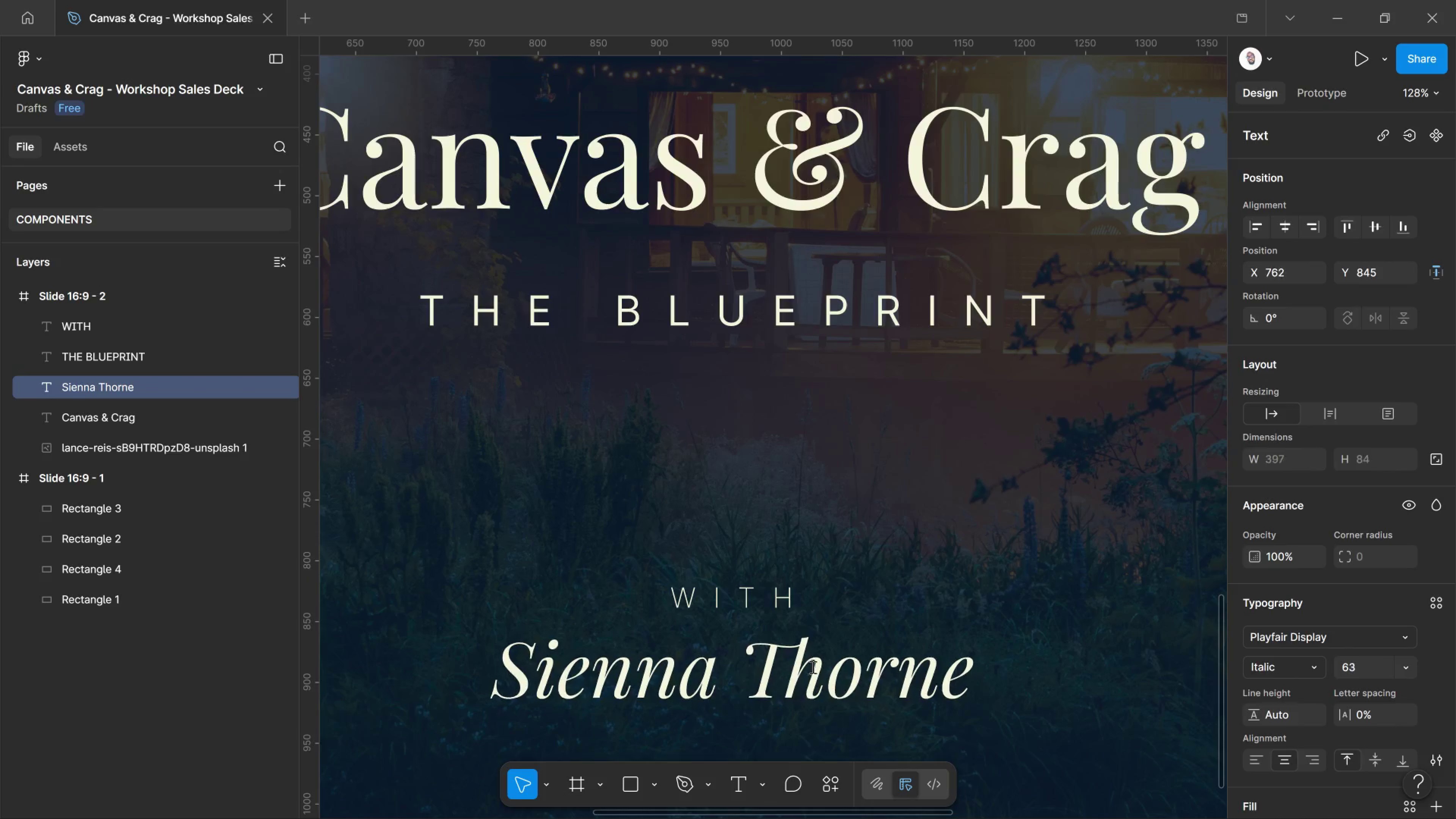 
key(Control+Shift+Comma)
 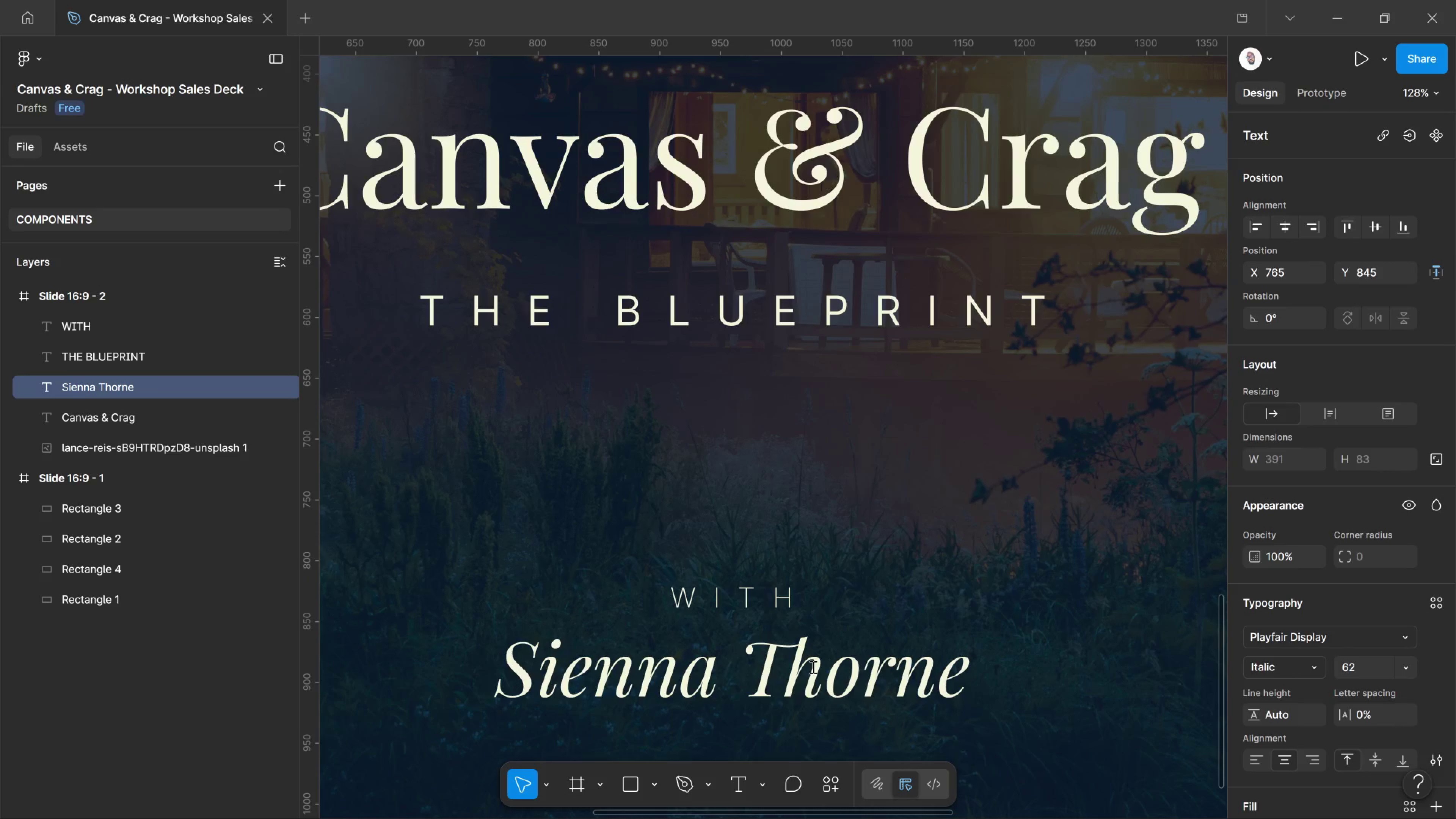 
key(Control+Shift+Comma)
 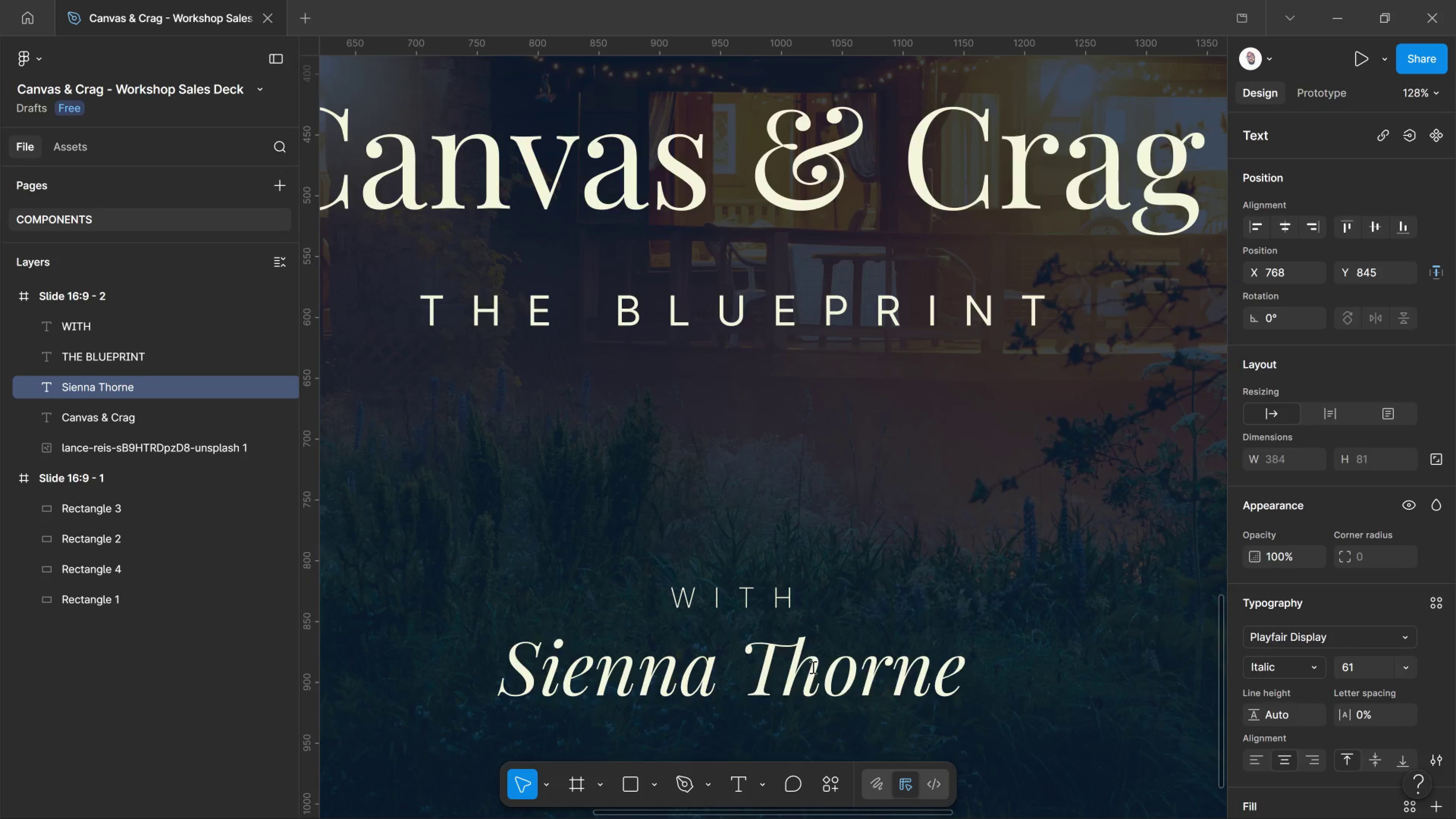 
key(Control+Shift+Comma)
 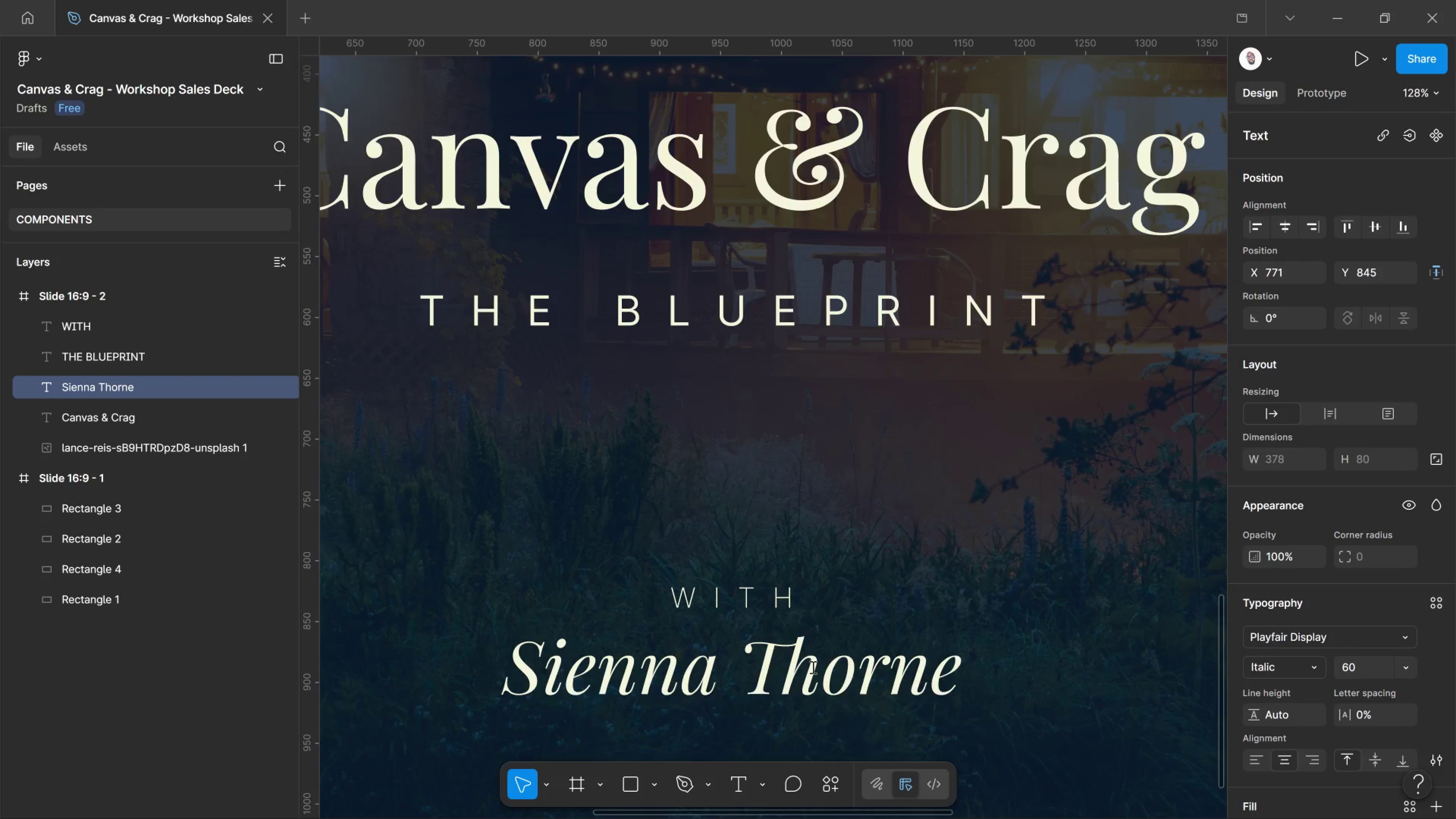 
key(Control+Shift+Comma)
 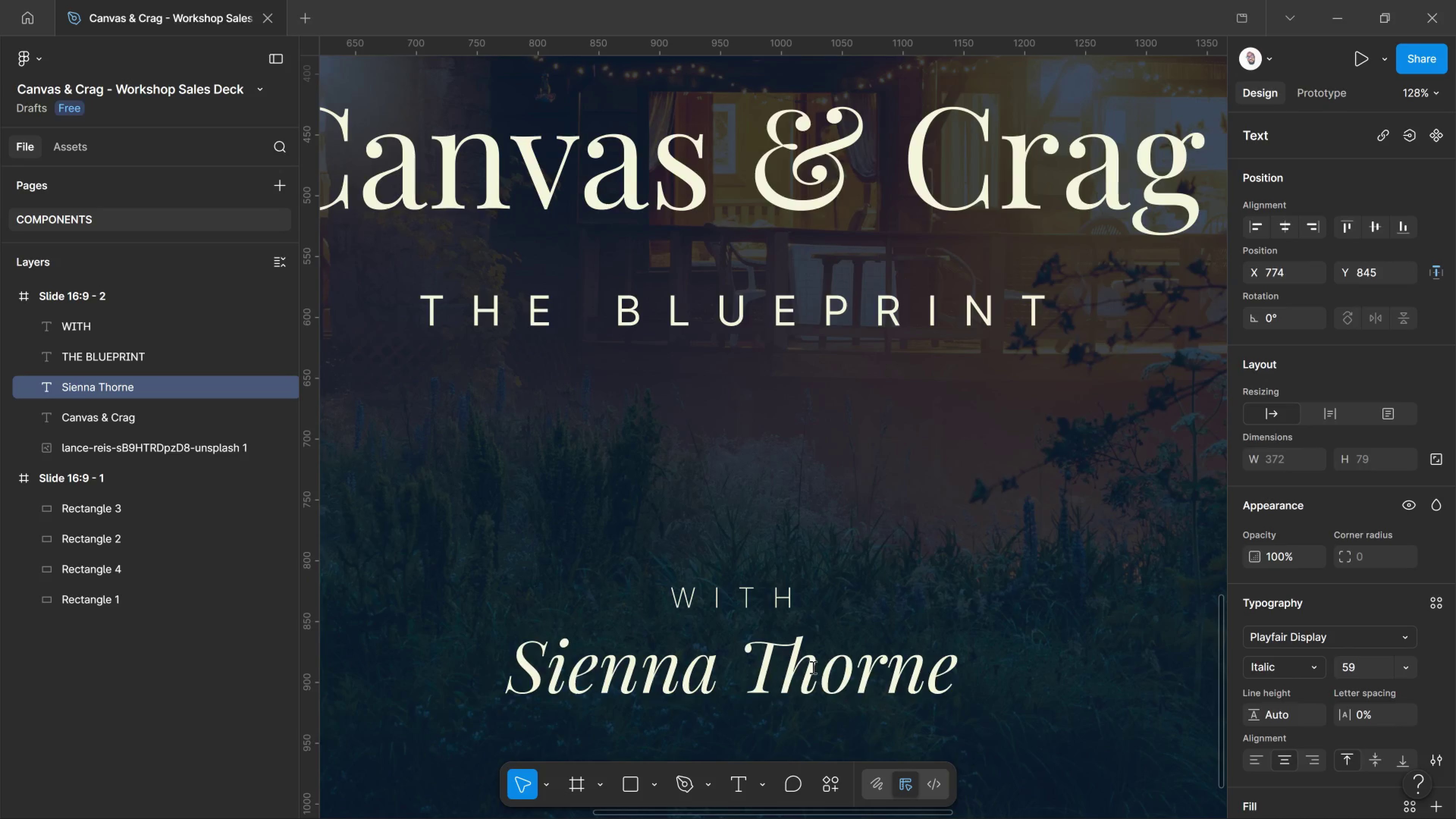 
key(Control+Shift+Comma)
 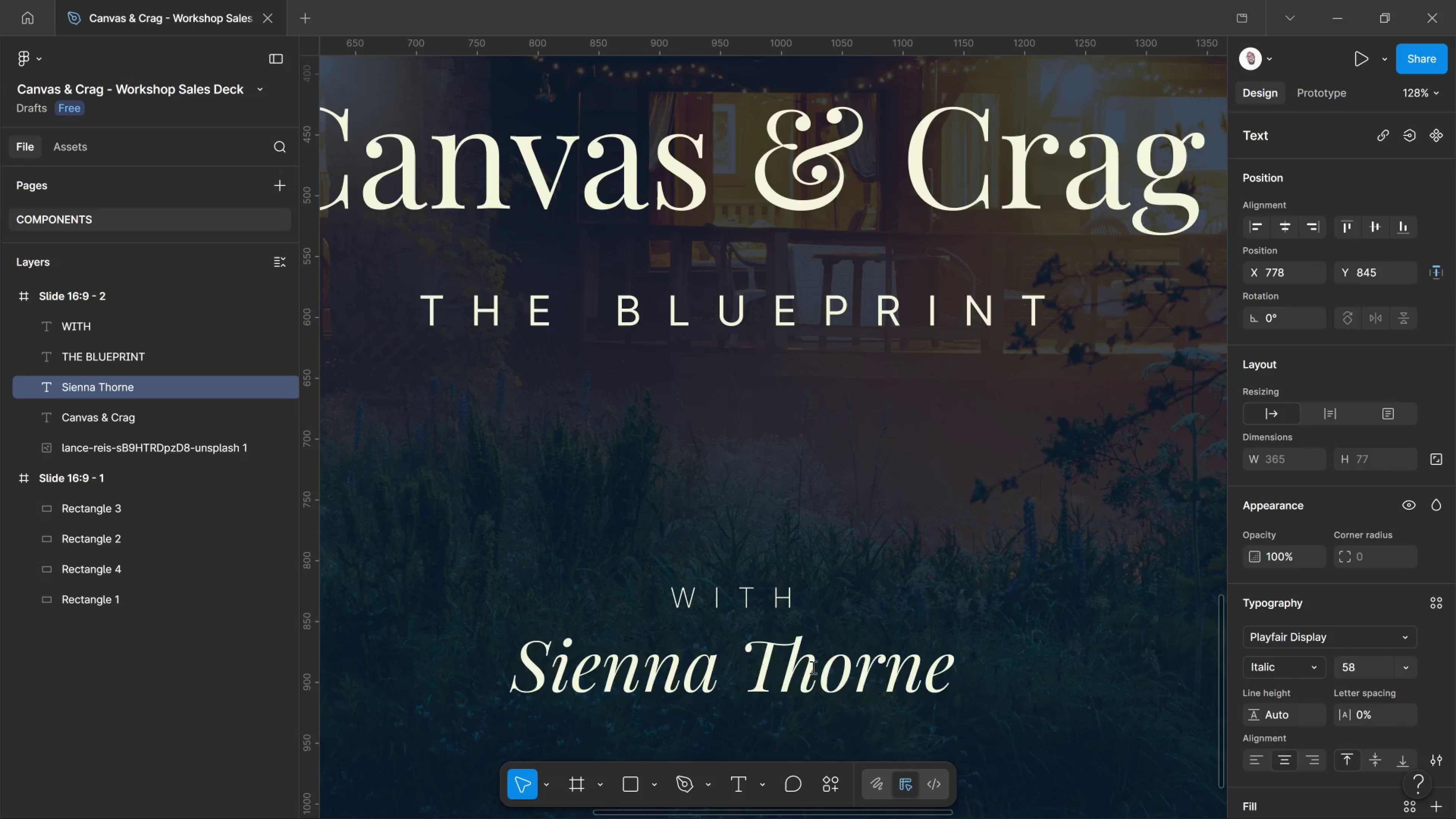 
key(Control+Shift+Comma)
 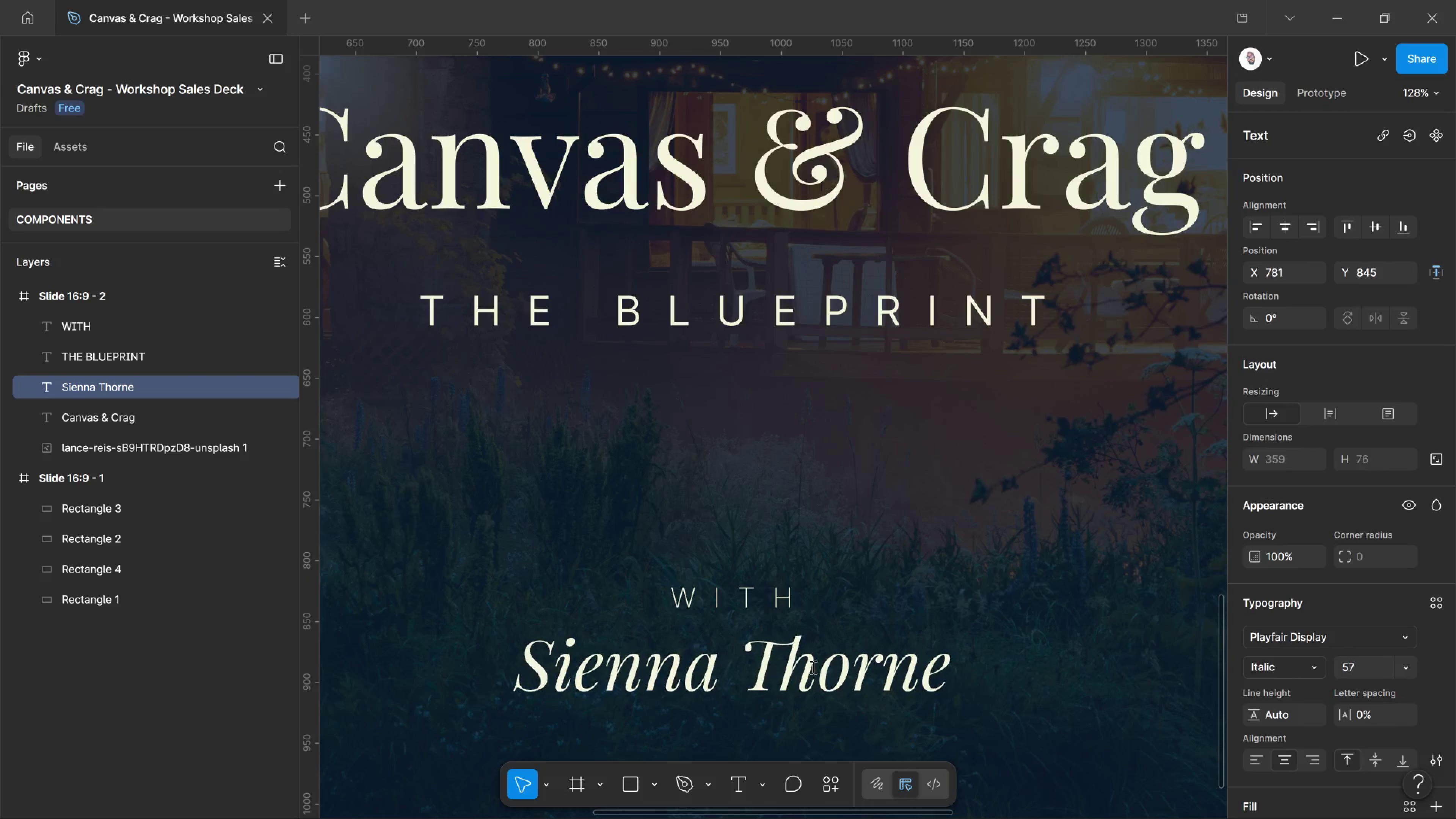 
key(Control+Shift+Comma)
 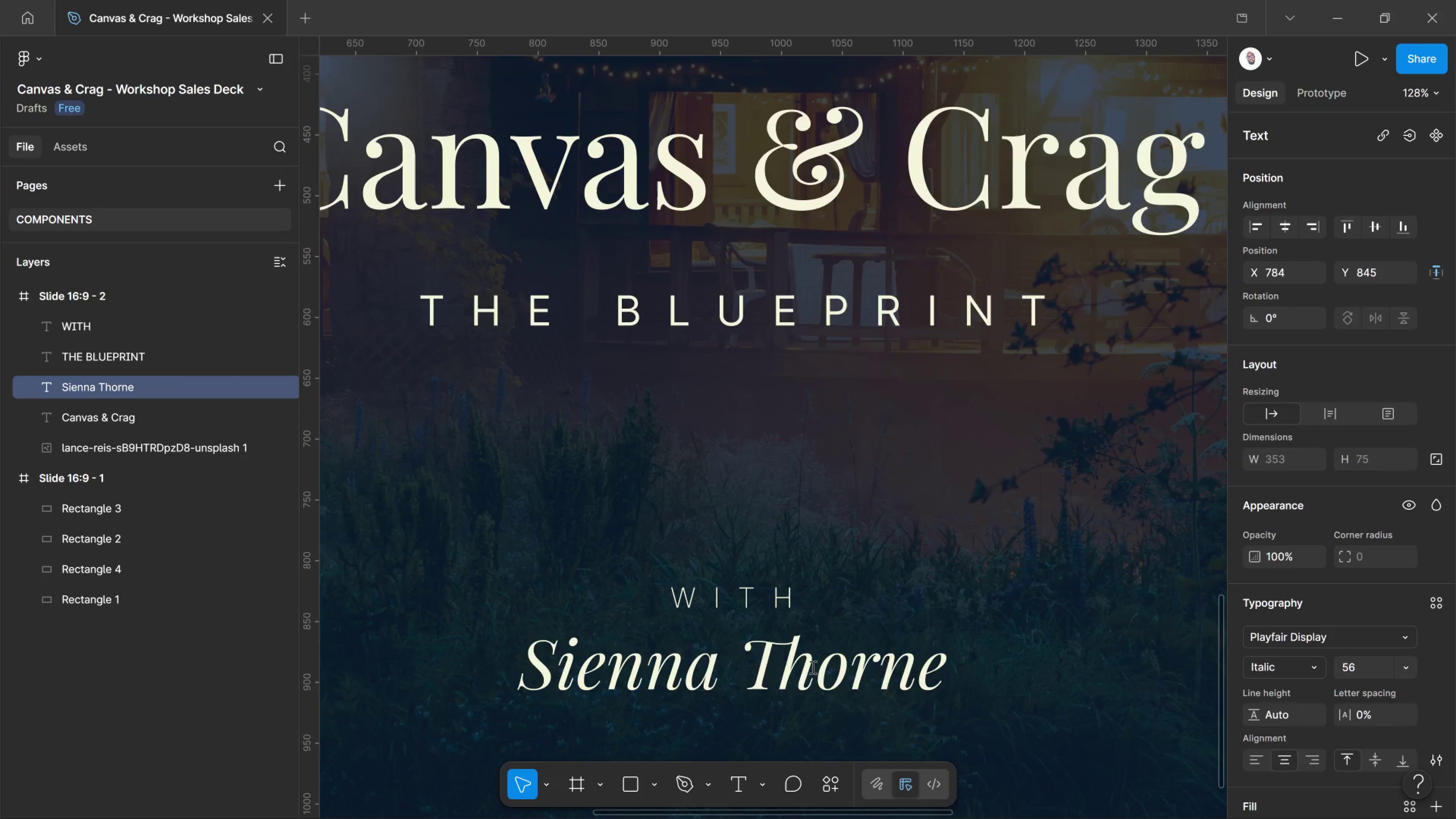 
key(Control+Shift+Comma)
 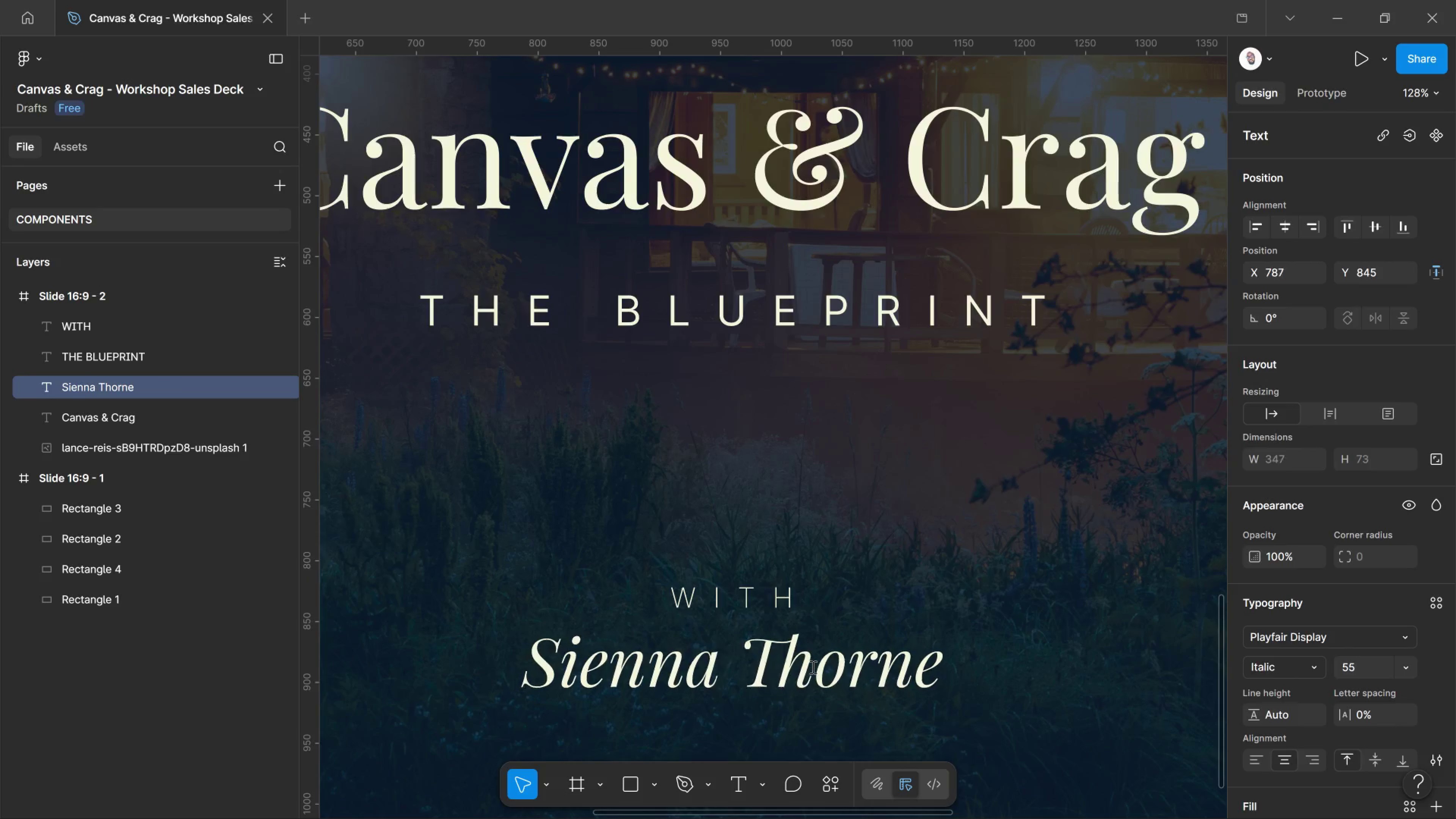 
key(Control+Shift+Comma)
 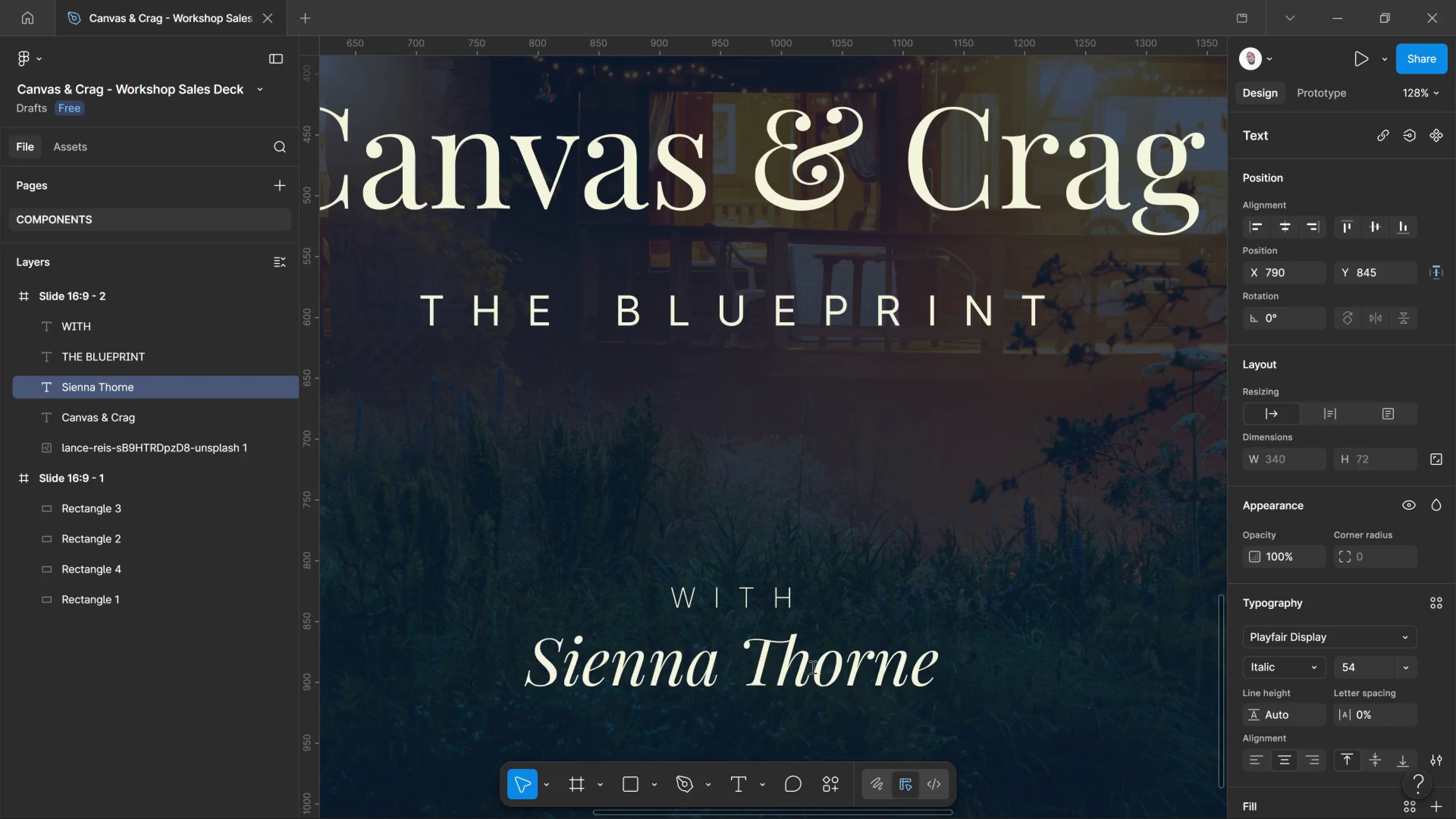 
key(Control+Shift+Comma)
 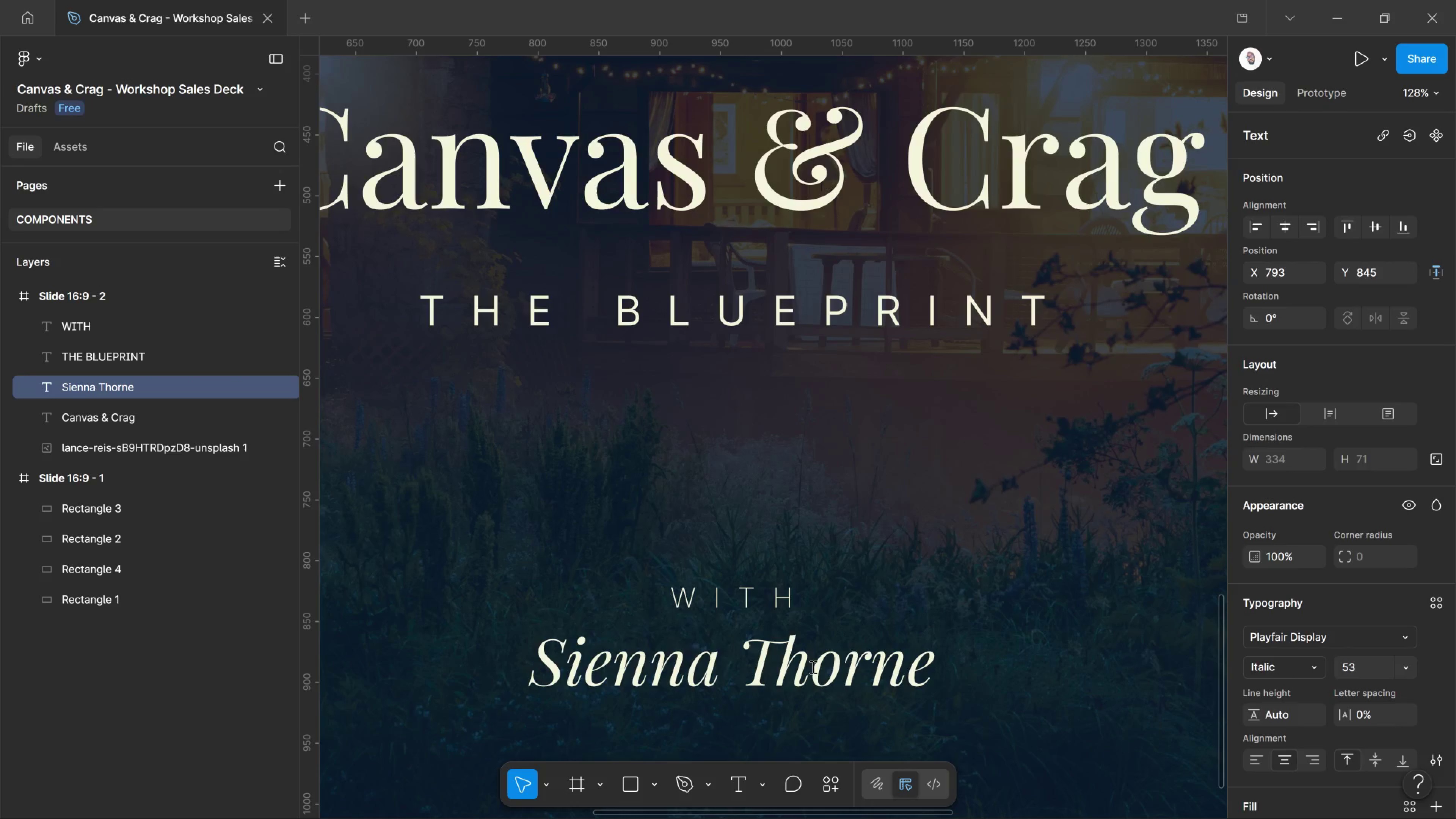 
key(Control+Shift+Comma)
 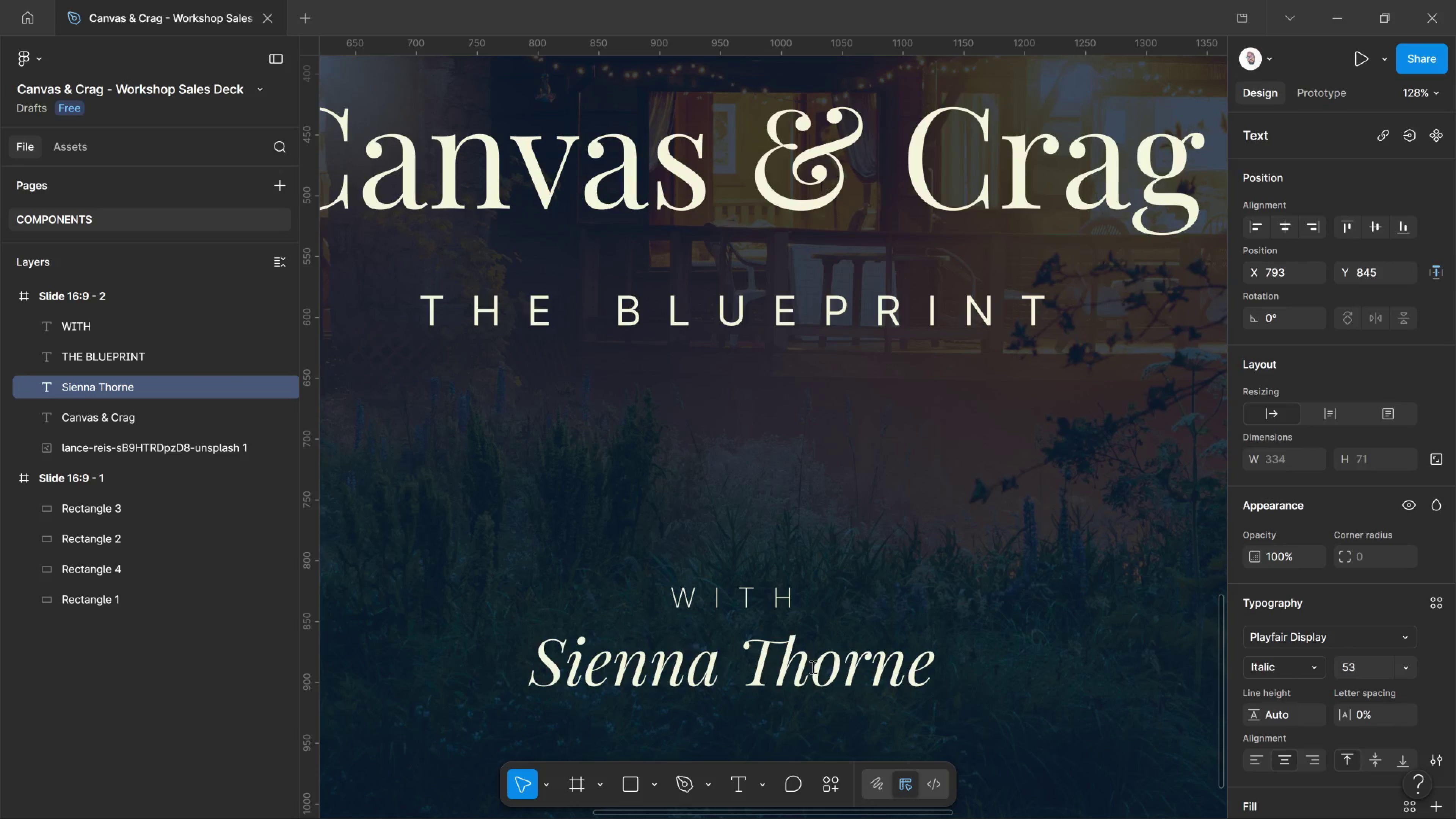 
key(Control+Shift+Comma)
 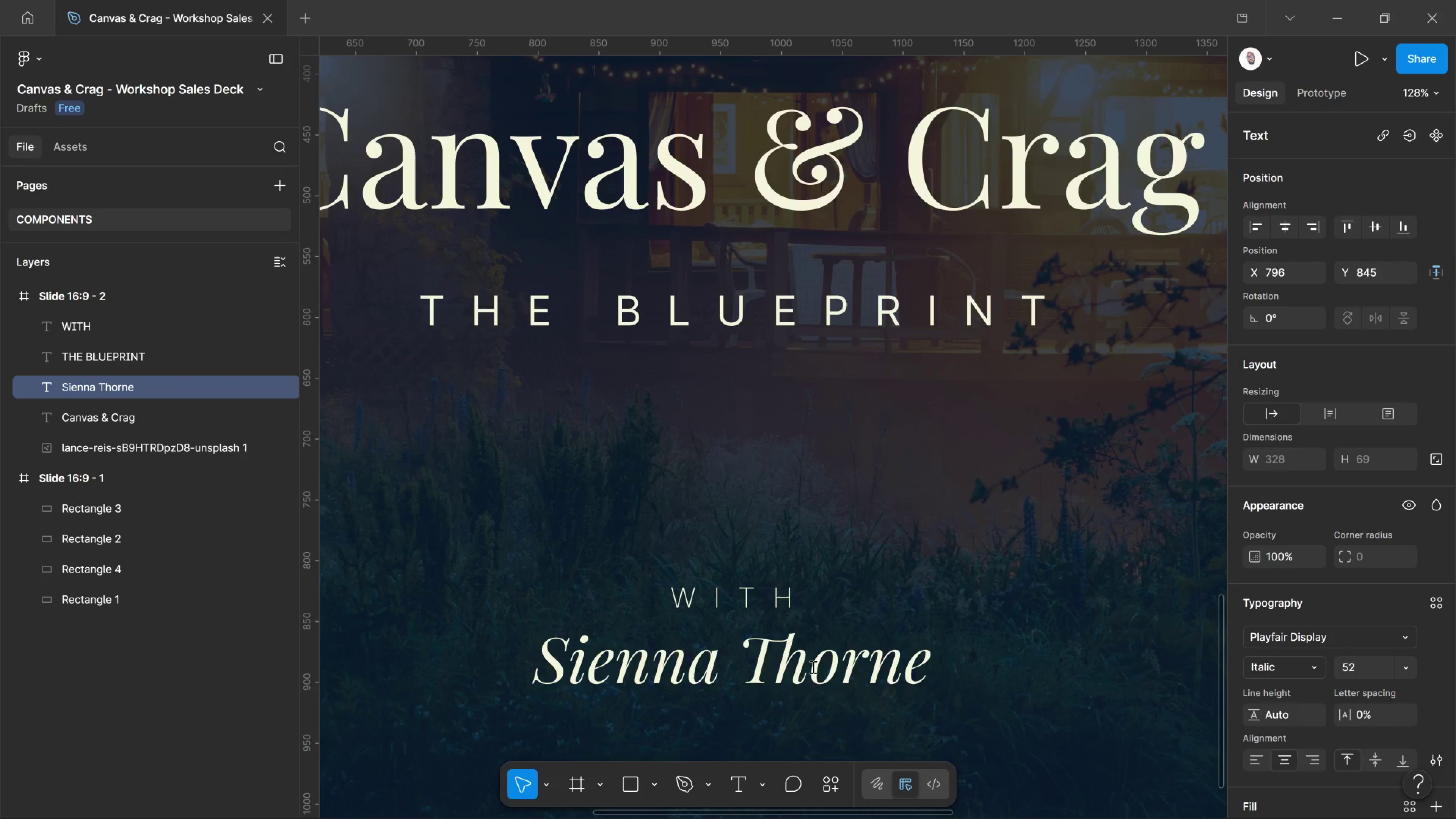 
key(Control+Shift+Comma)
 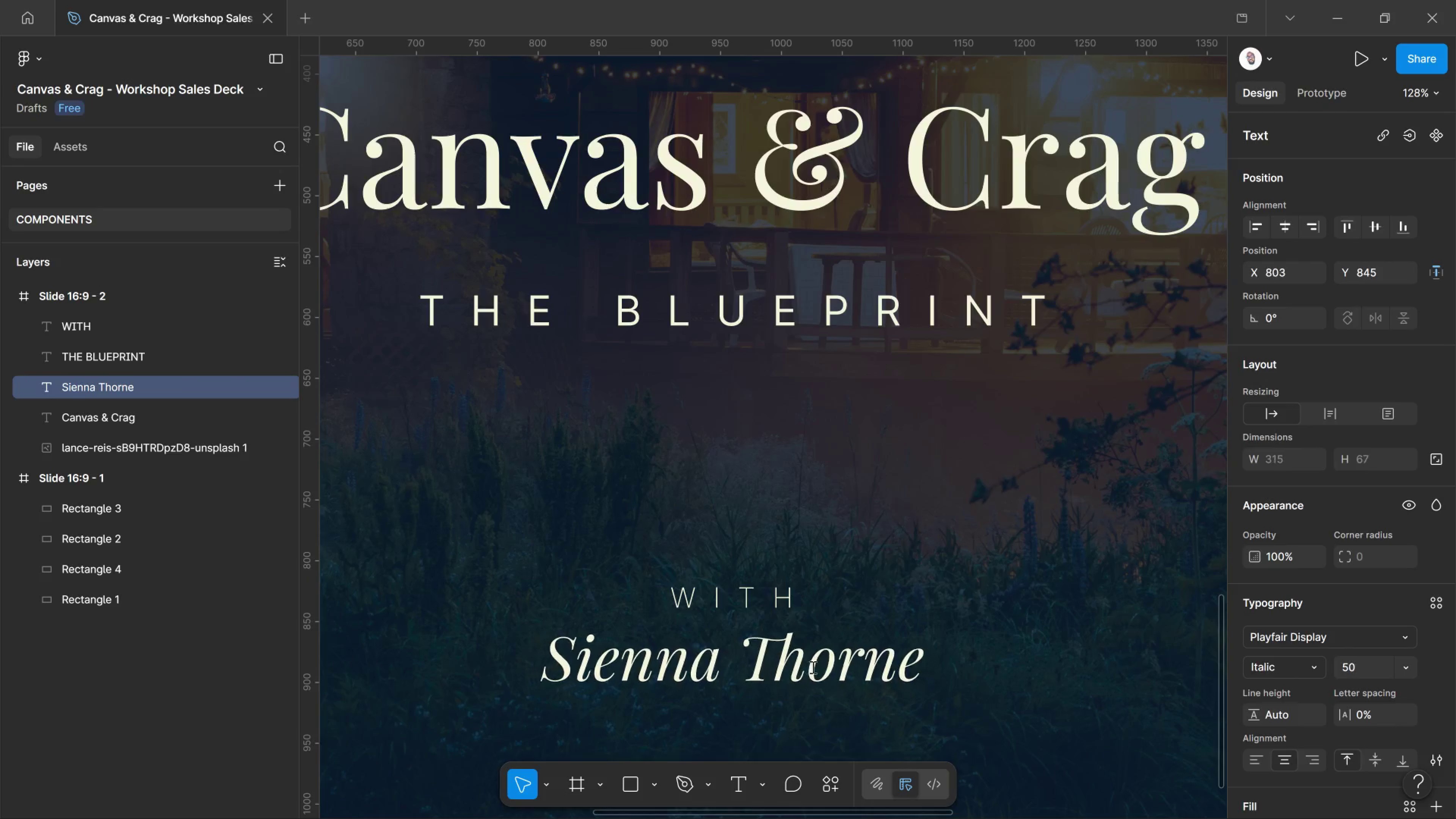 
key(Control+Shift+Comma)
 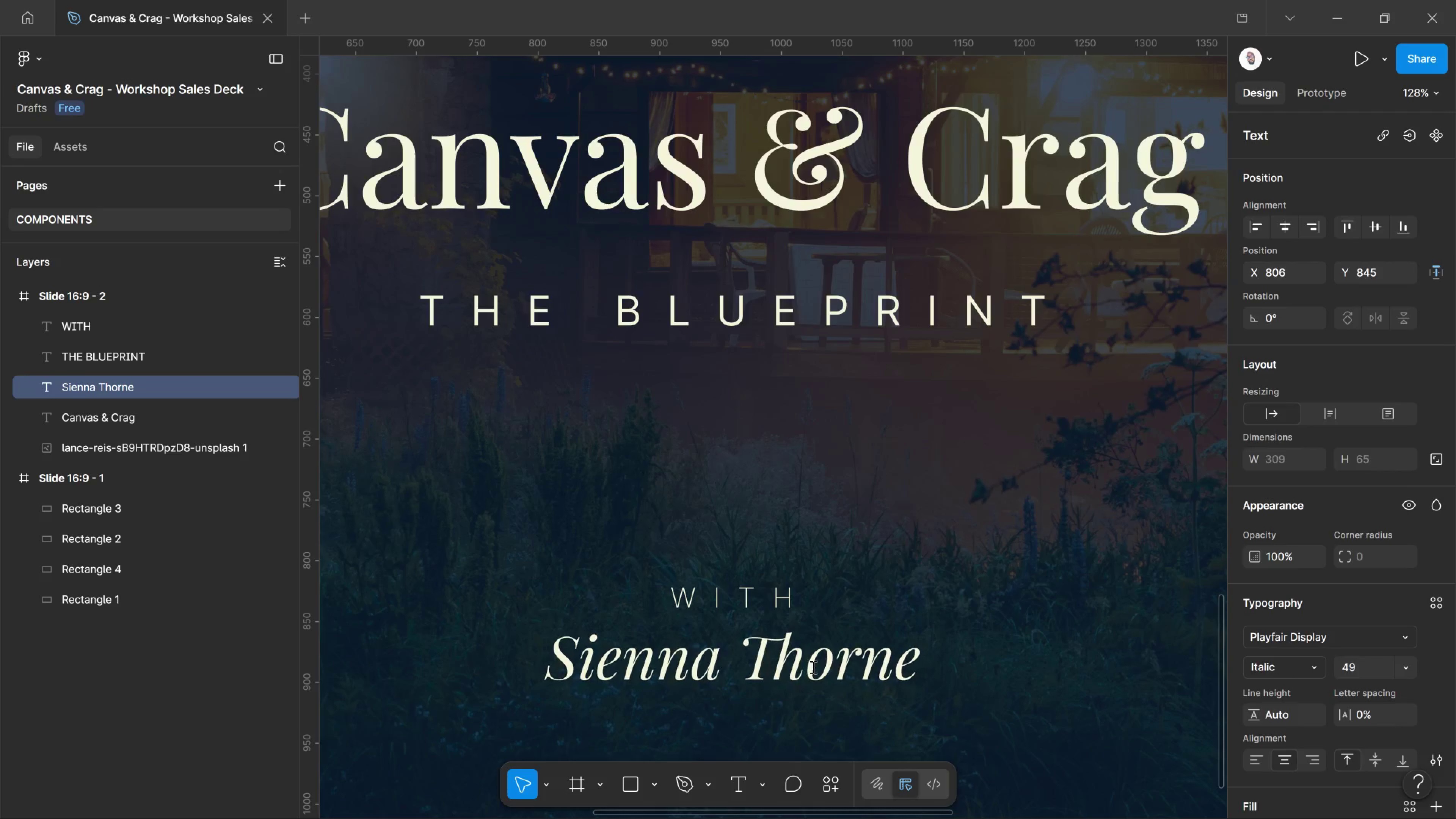 
key(Control+Shift+Comma)
 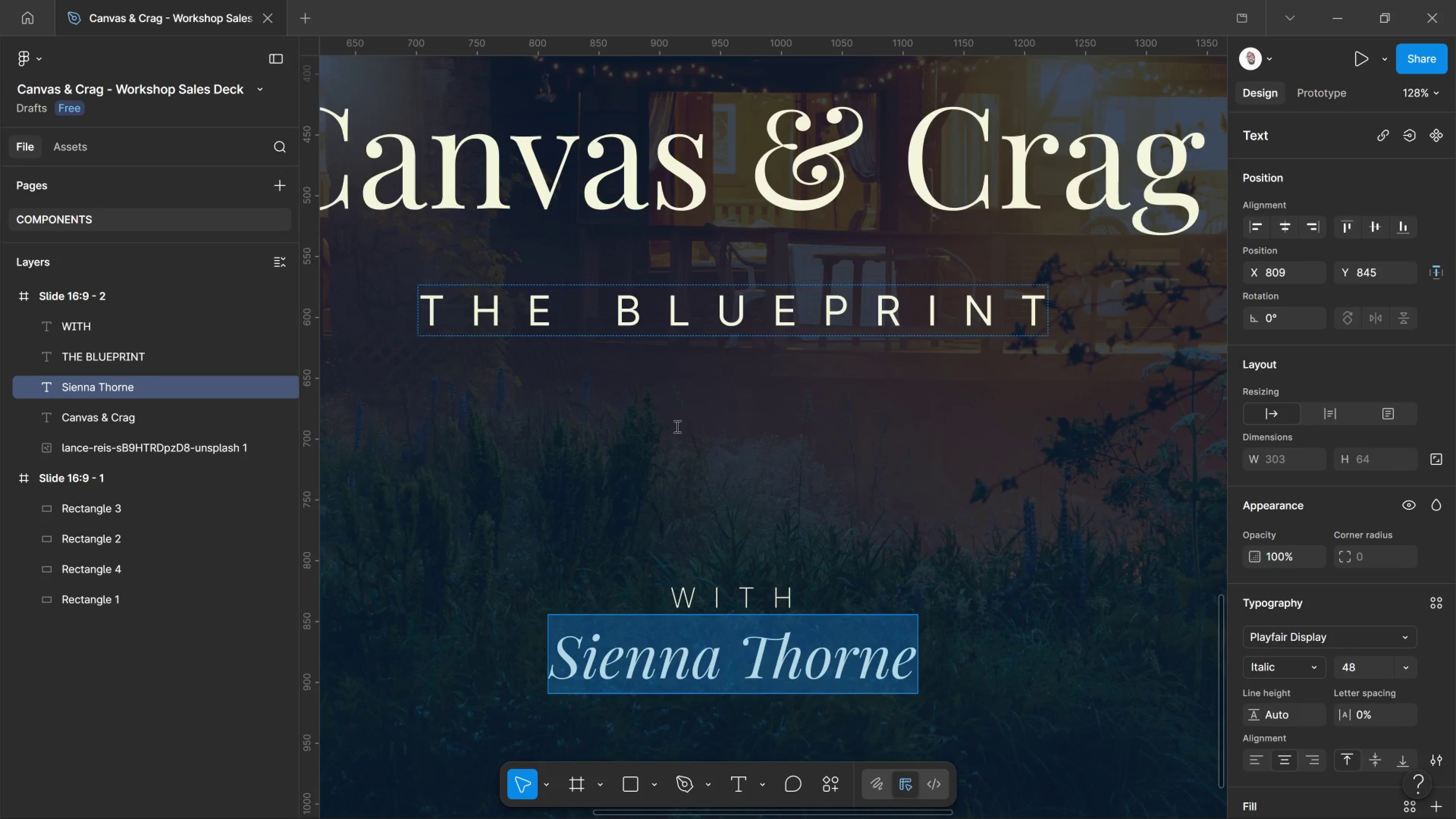 
left_click([1011, 599])
 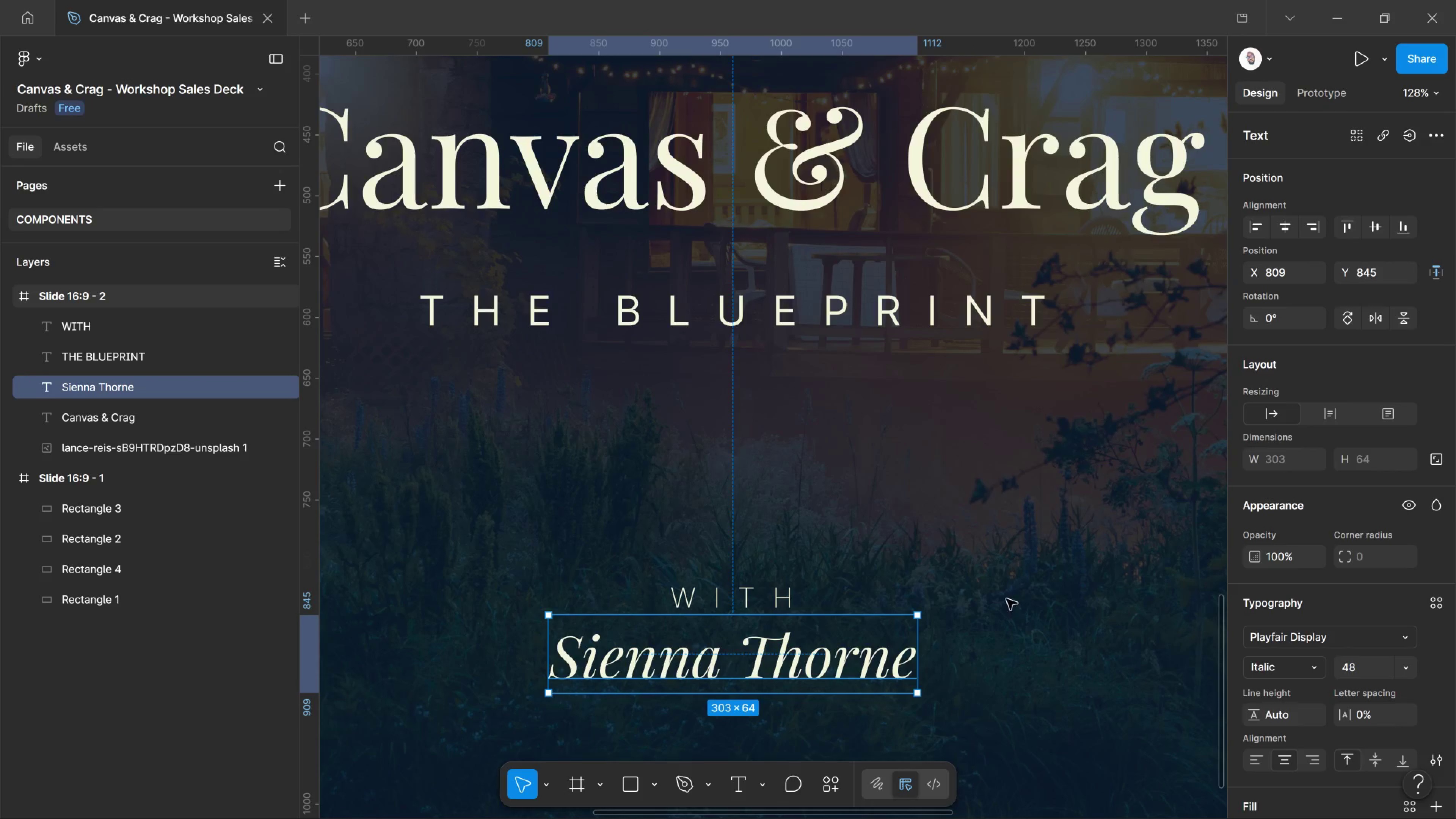 
scroll: coordinate [880, 645], scroll_direction: down, amount: 8.0
 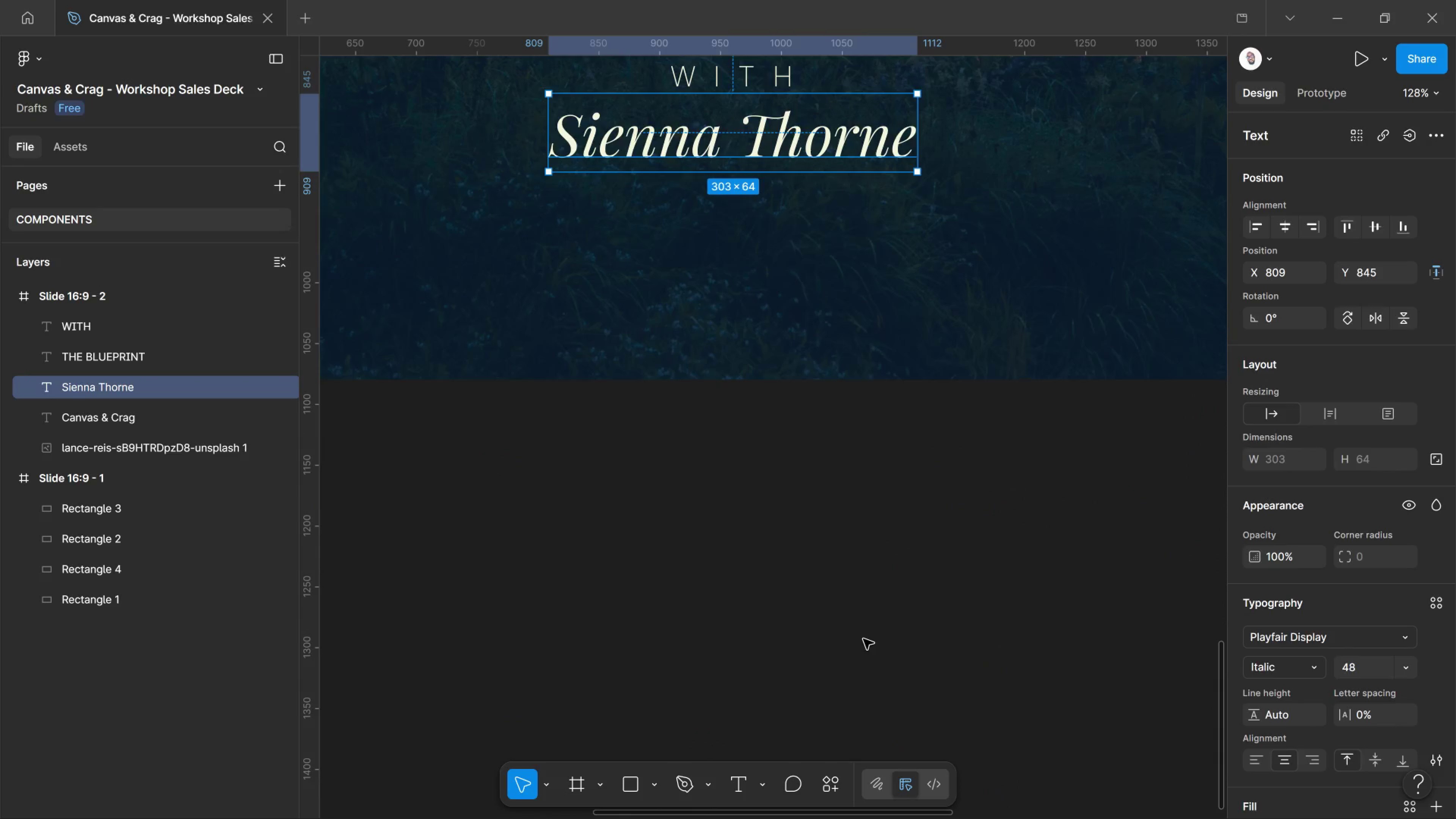 
scroll: coordinate [863, 639], scroll_direction: up, amount: 7.0
 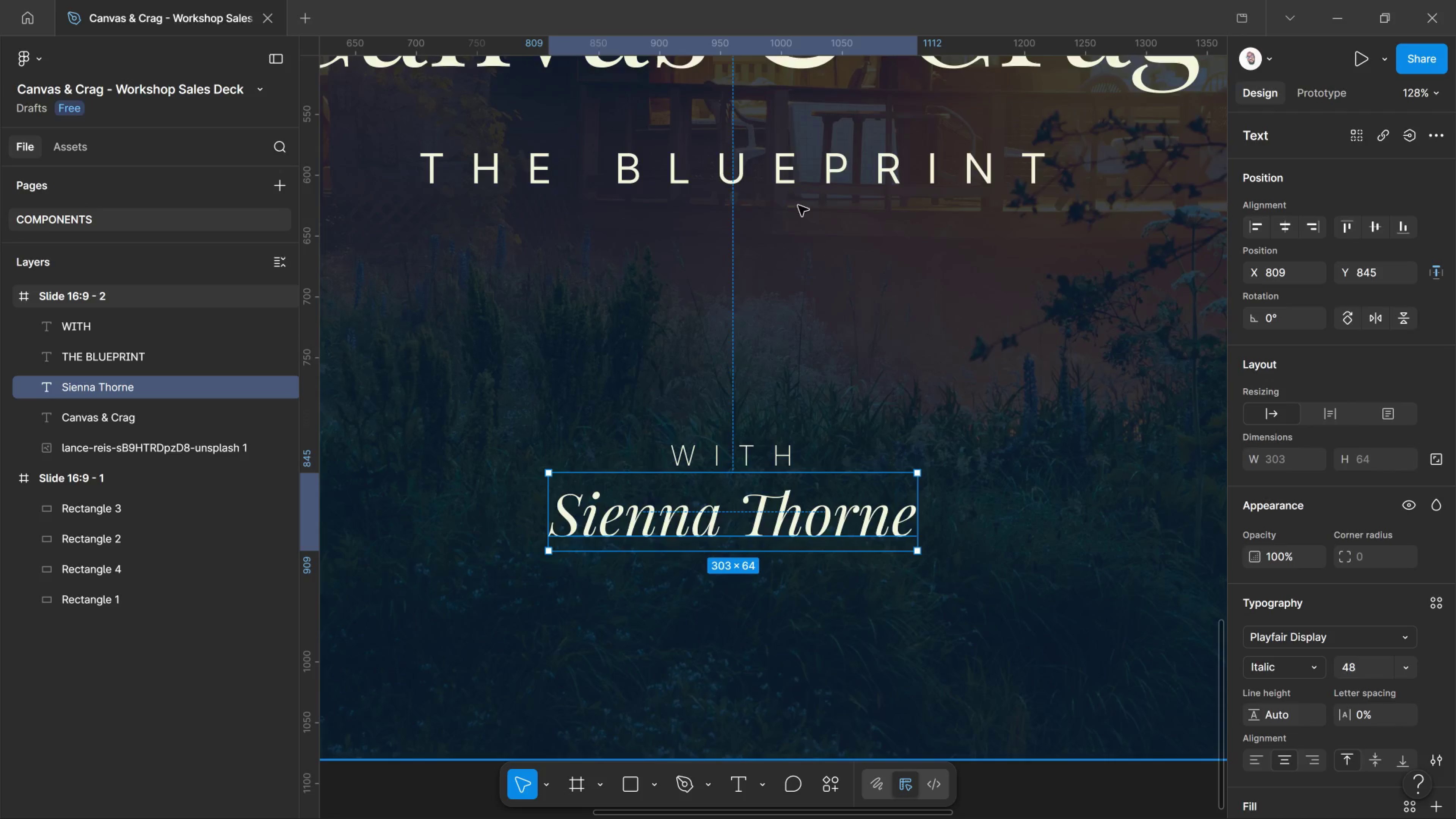 
left_click([801, 188])
 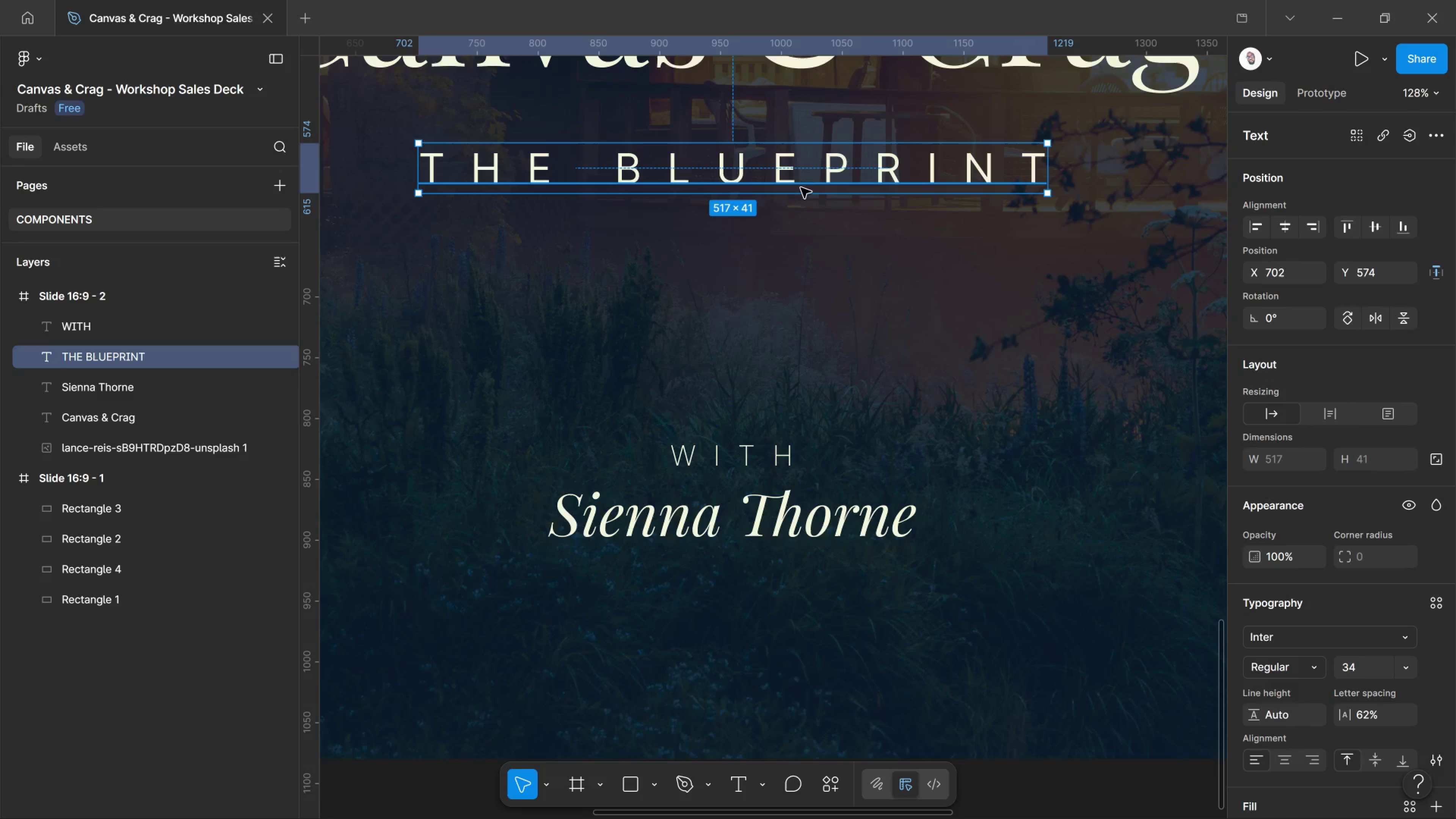 
hold_key(key=AltLeft, duration=1.6)
left_click_drag(start_coordinate=[801, 188], to_coordinate=[788, 661])
 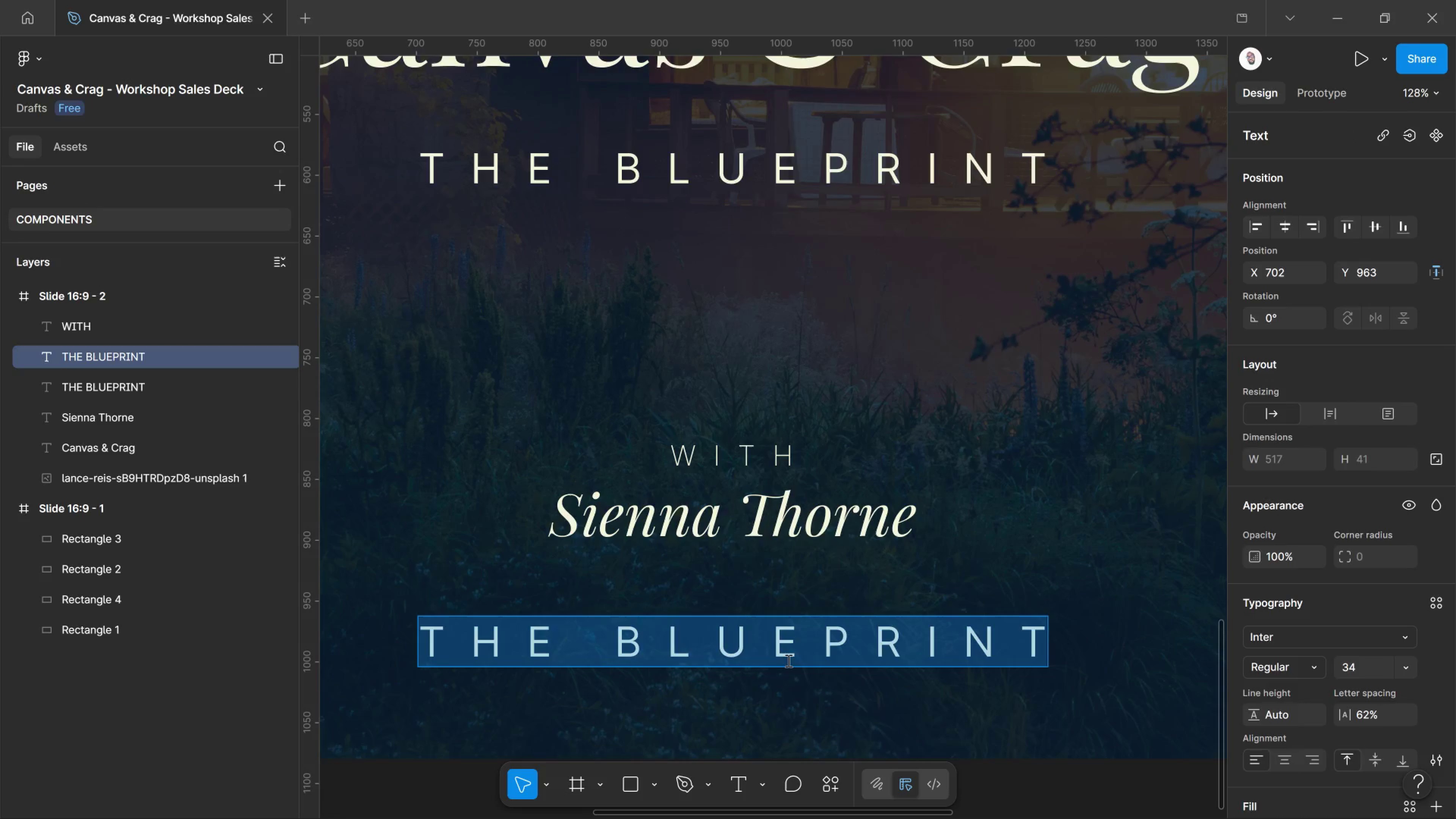 
hold_key(key=ShiftLeft, duration=0.81)
 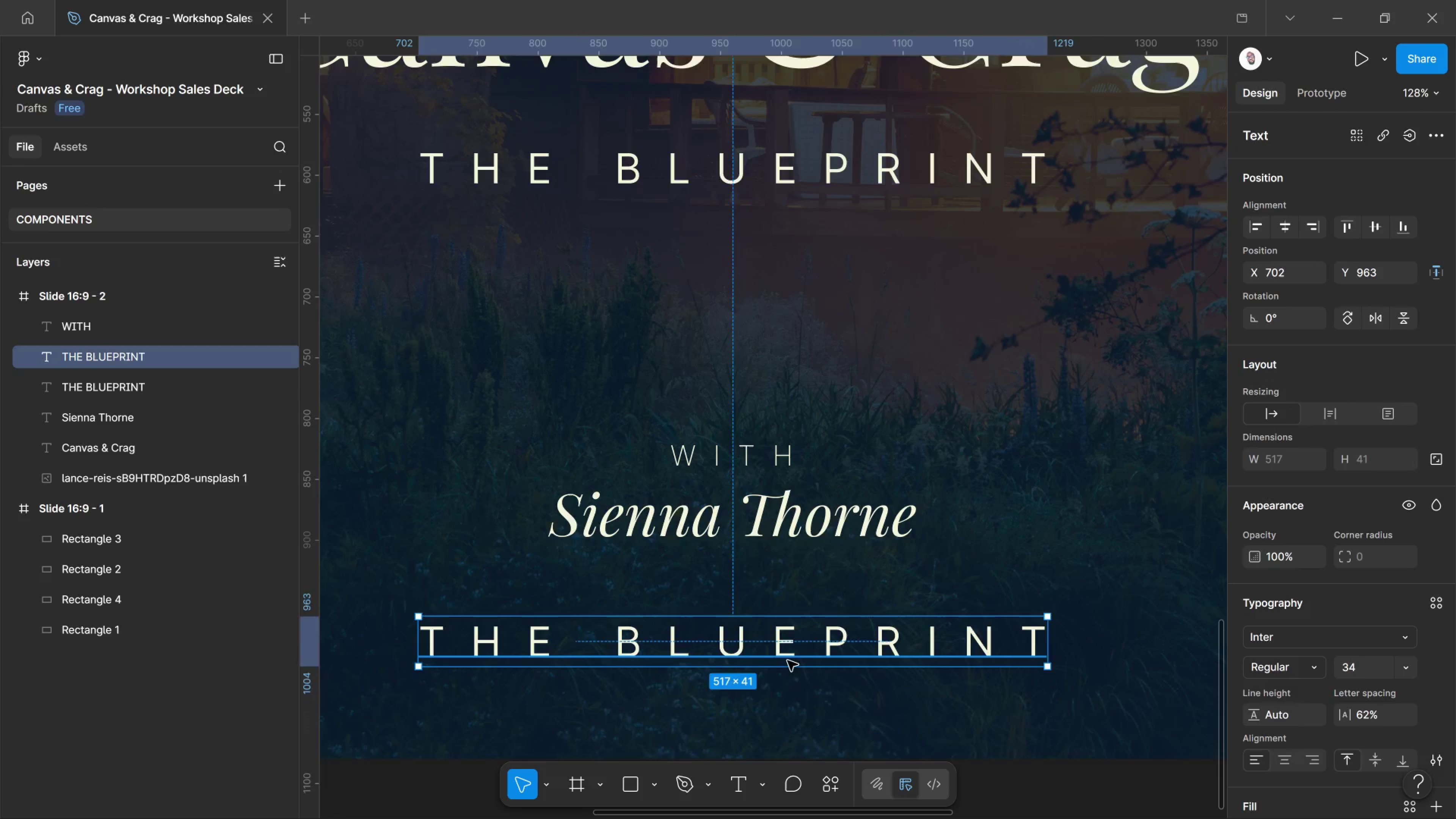 
double_click([788, 661])
 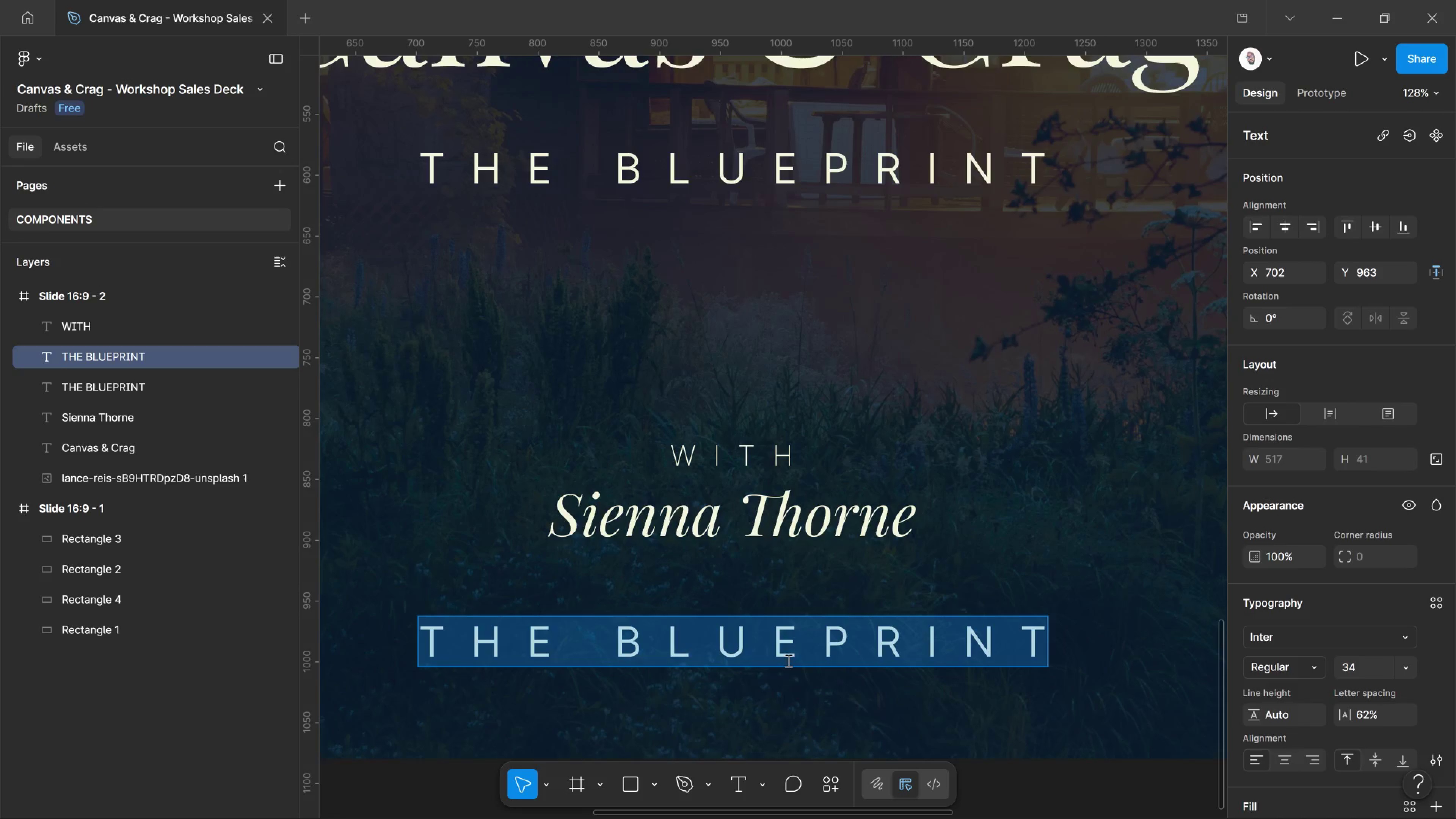 
key(Control+Shift+Comma)
 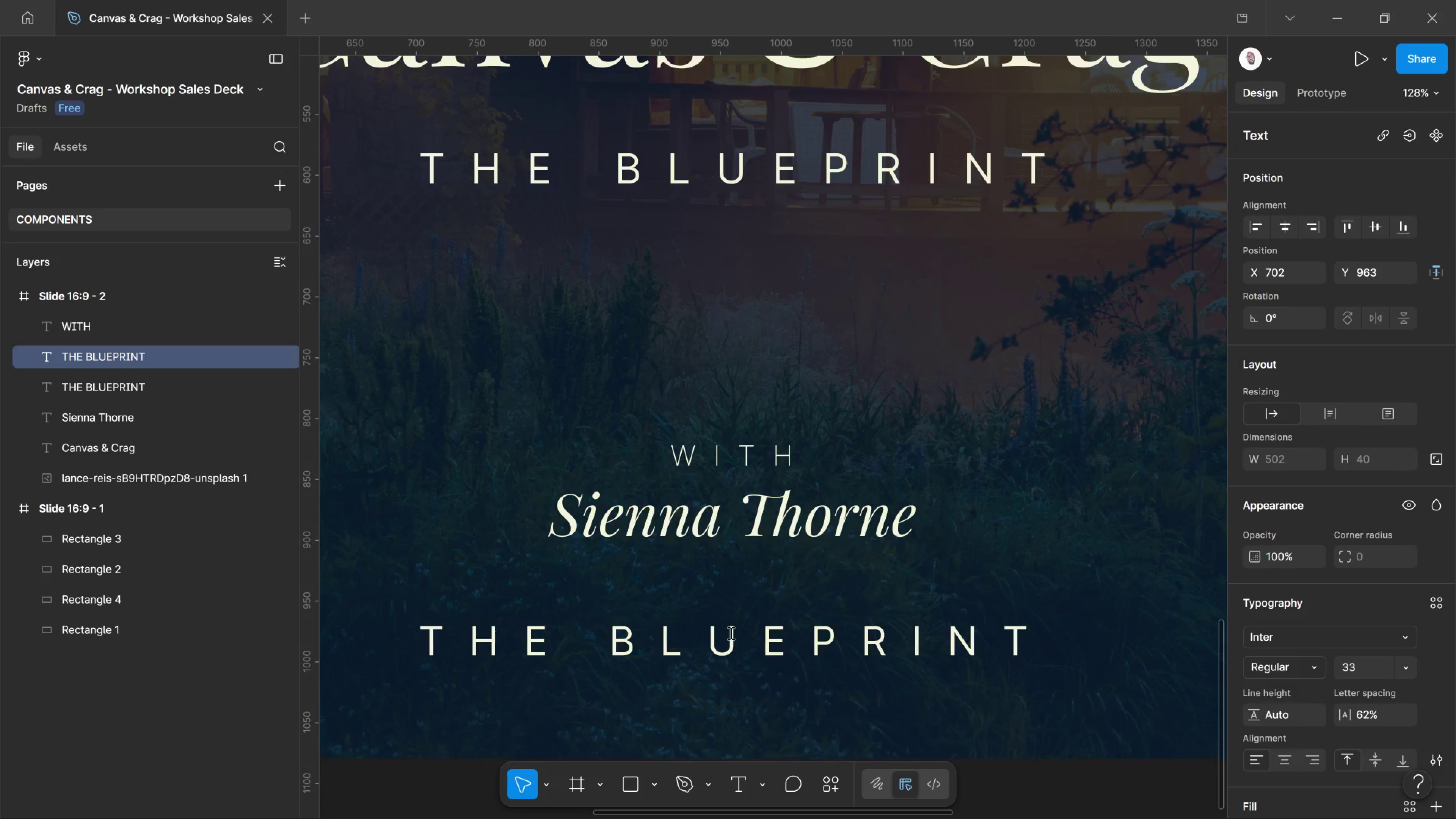 
key(Control+Shift+Comma)
 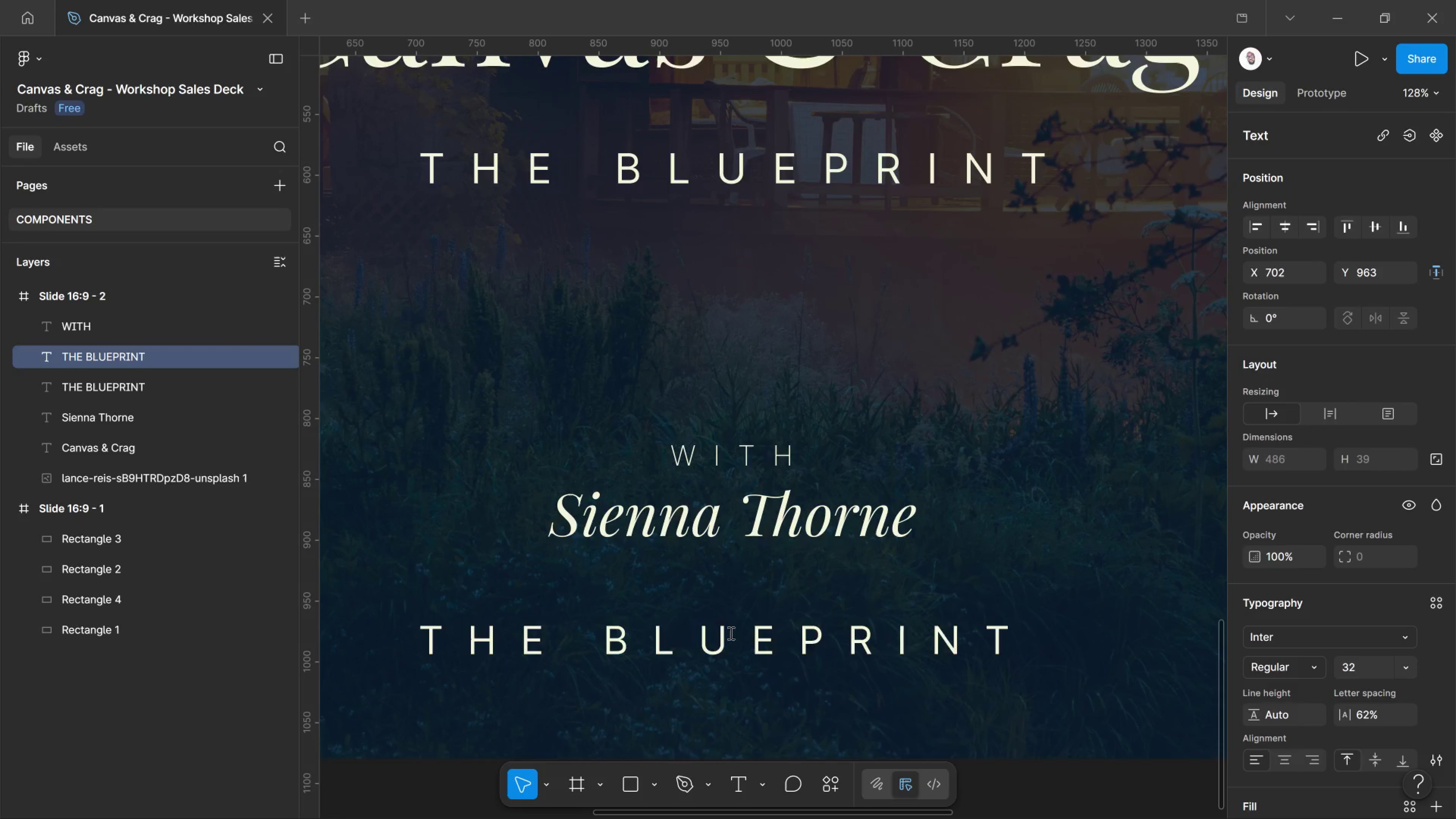 
key(Control+Shift+Comma)
 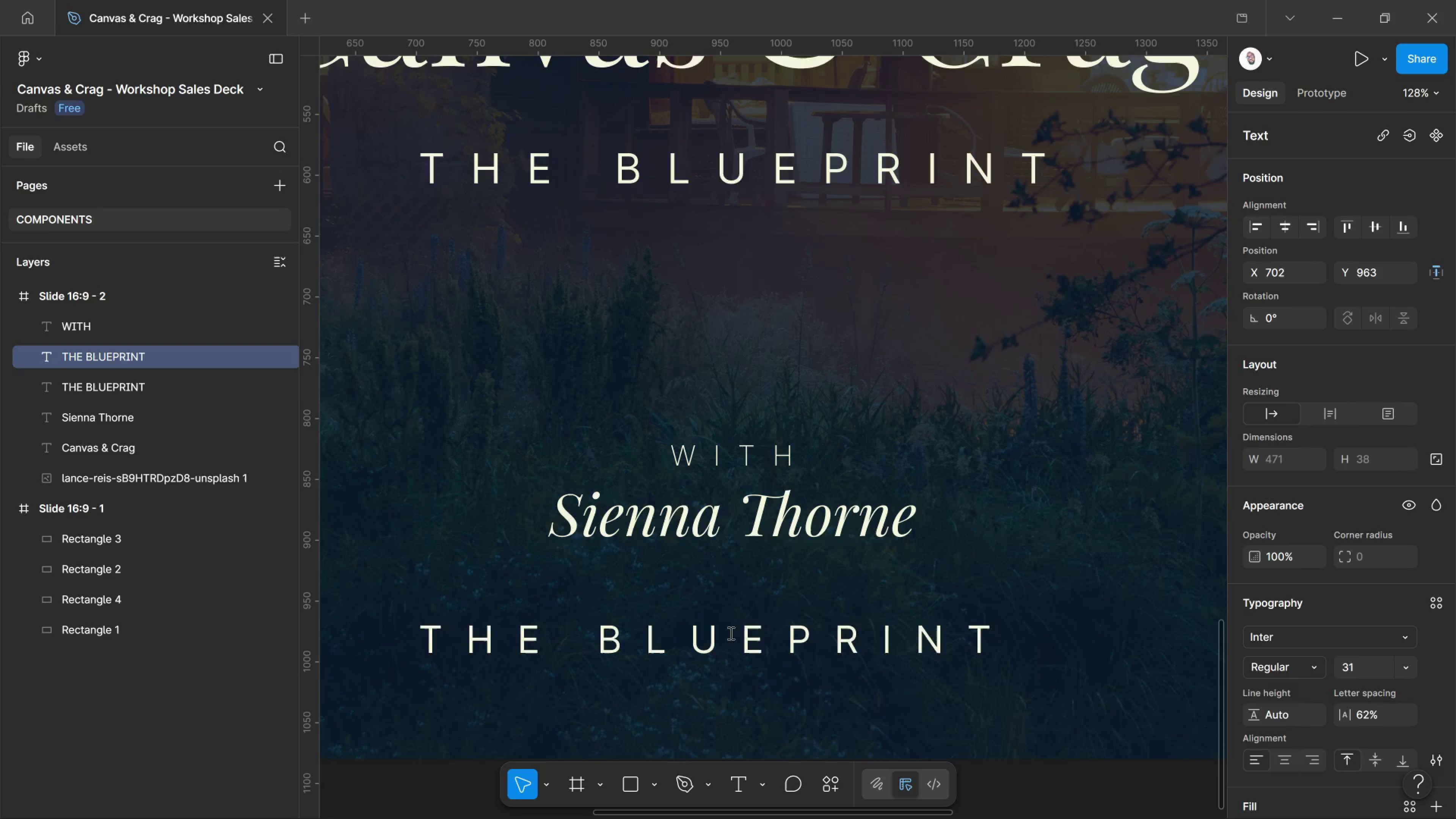 
key(Control+Shift+Comma)
 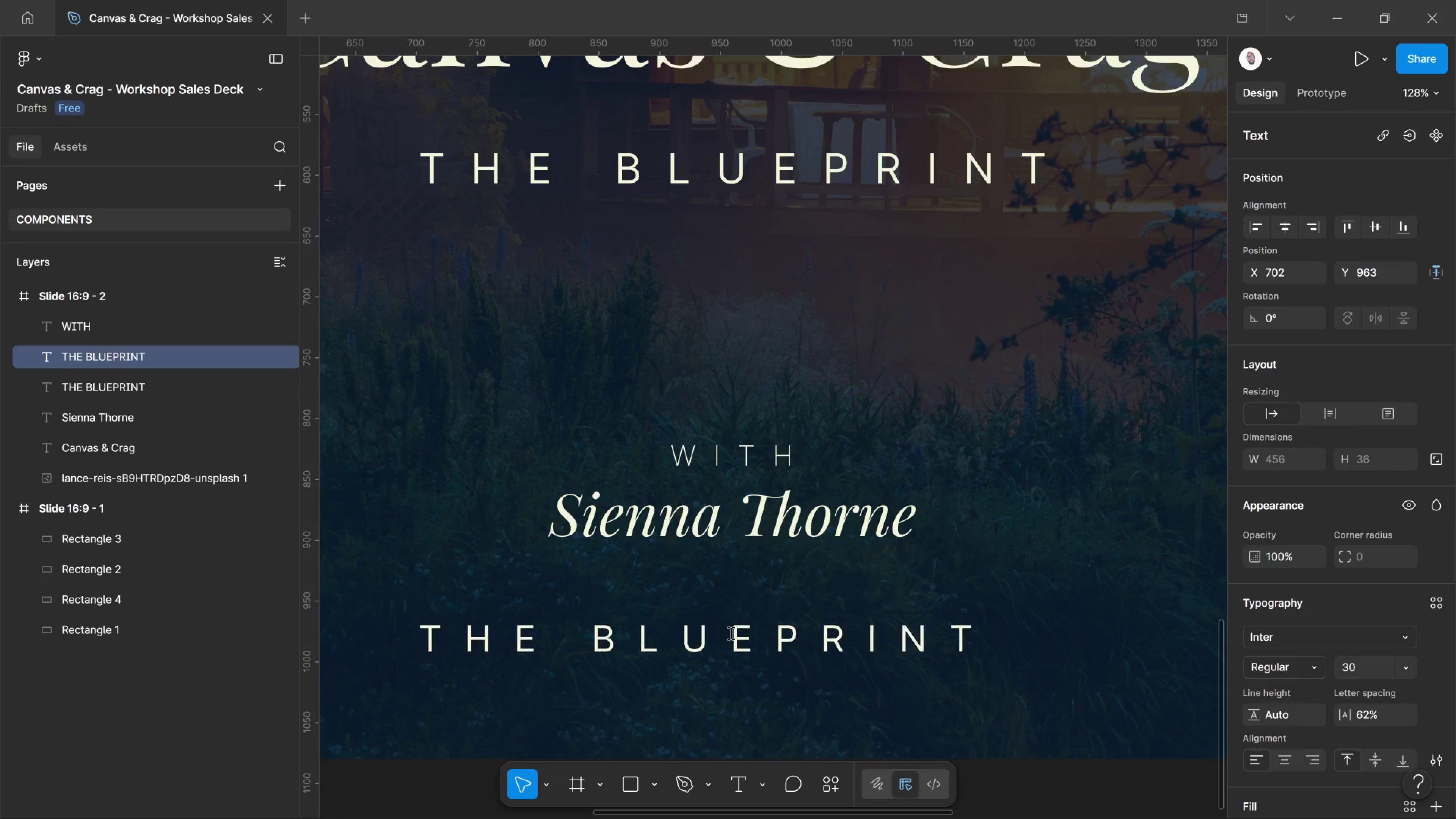 
key(Control+Shift+Comma)
 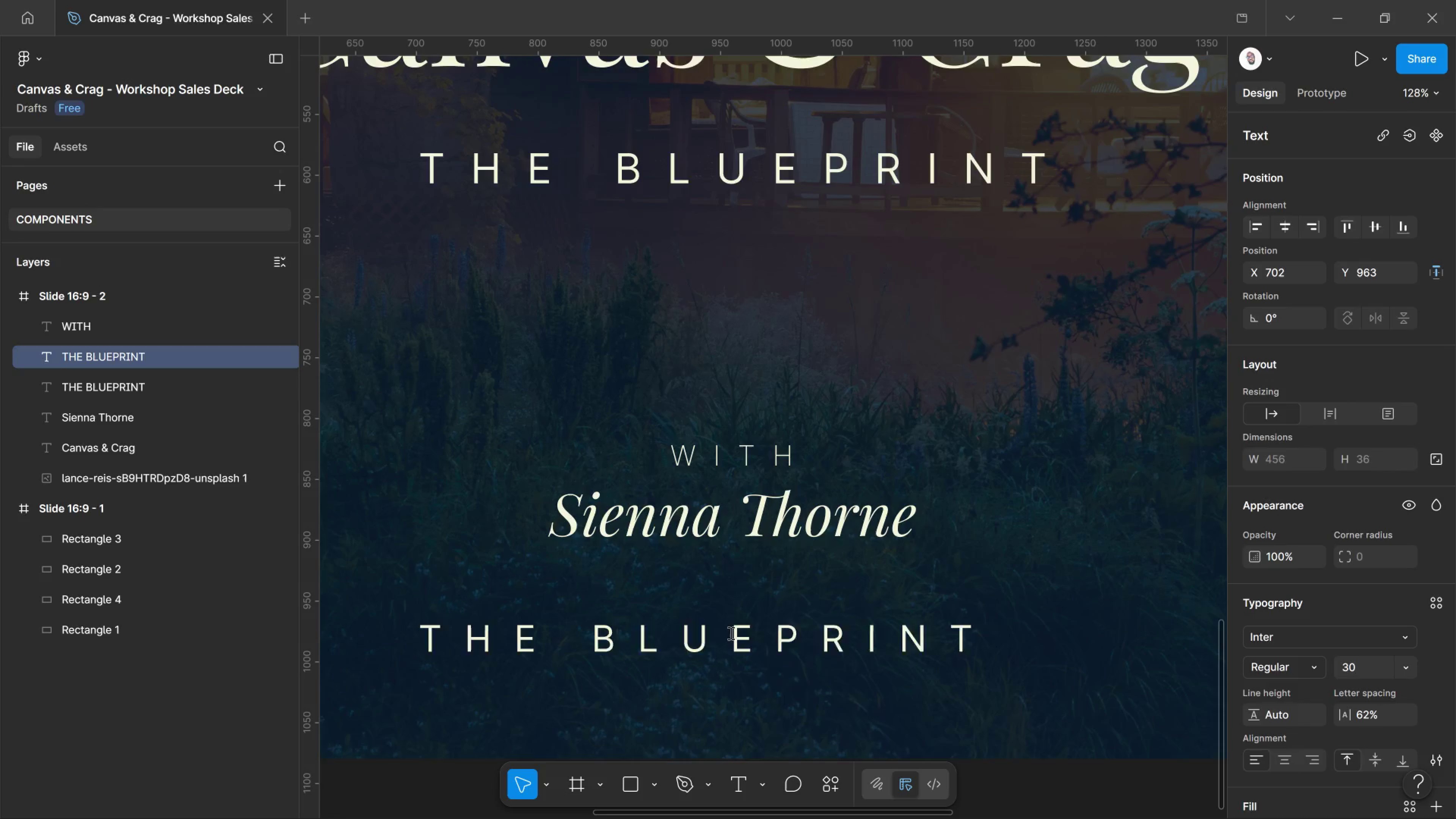 
key(Control+Shift+Comma)
 